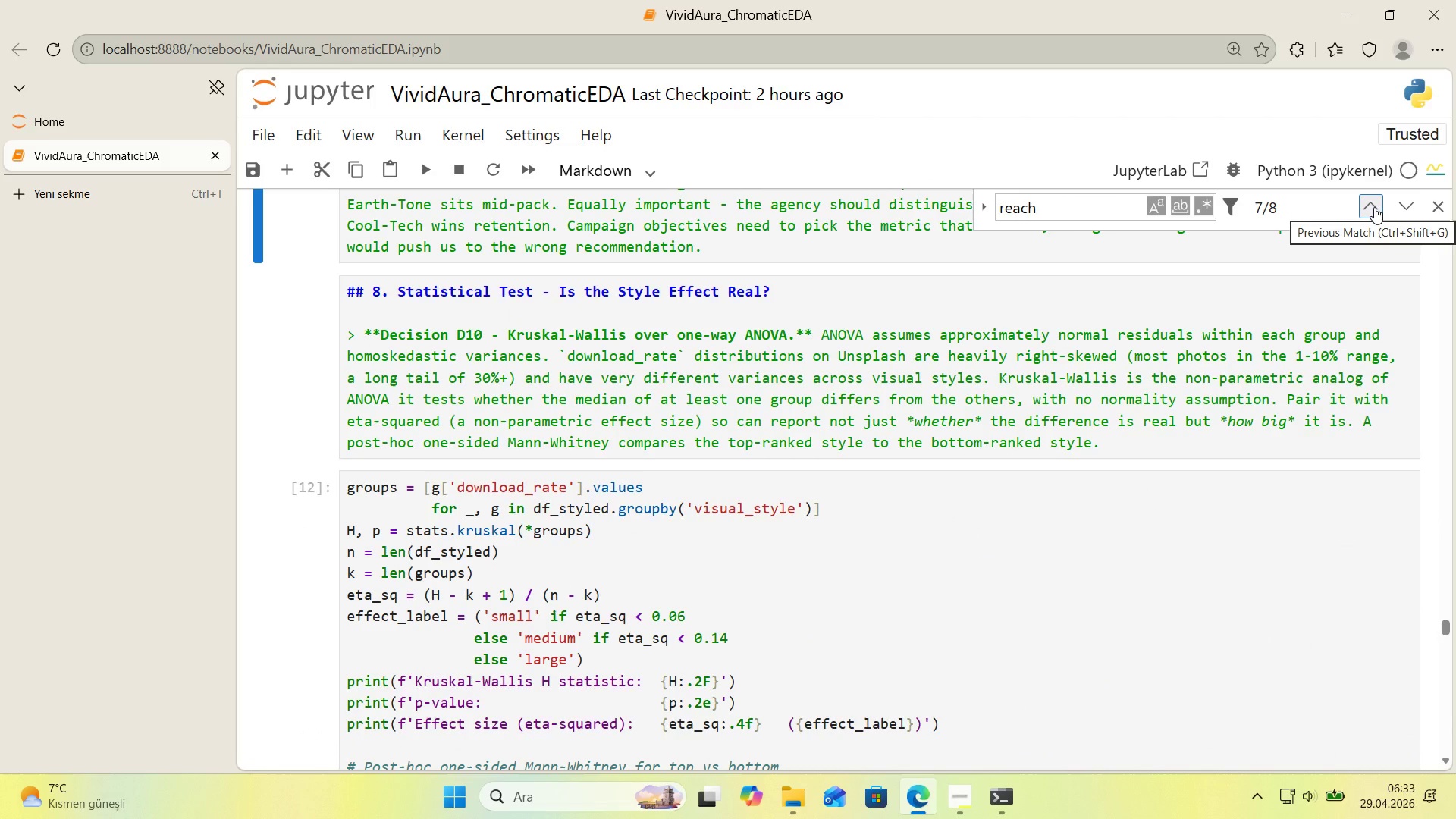 
left_click([1374, 207])
 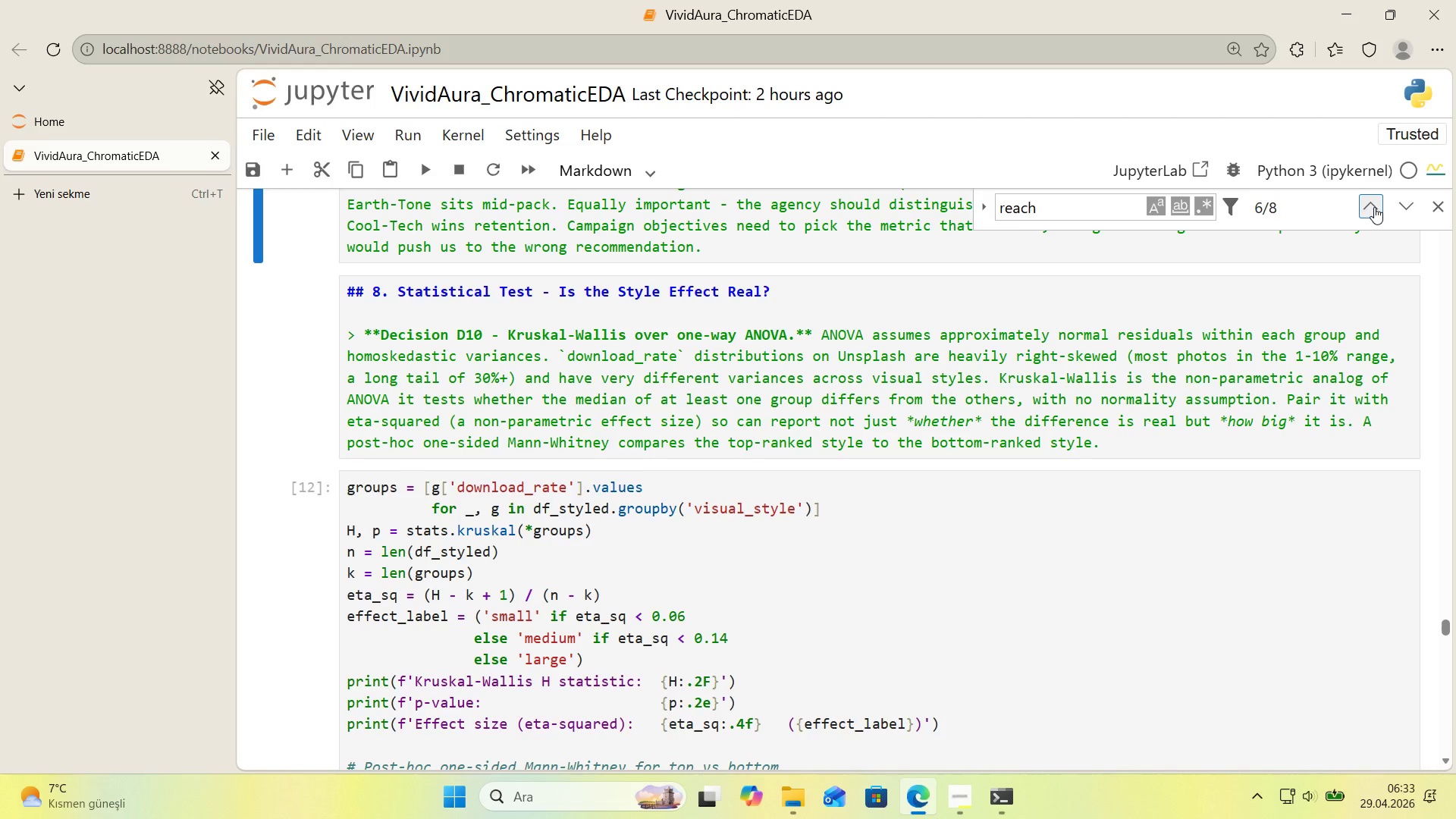 
left_click([1374, 207])
 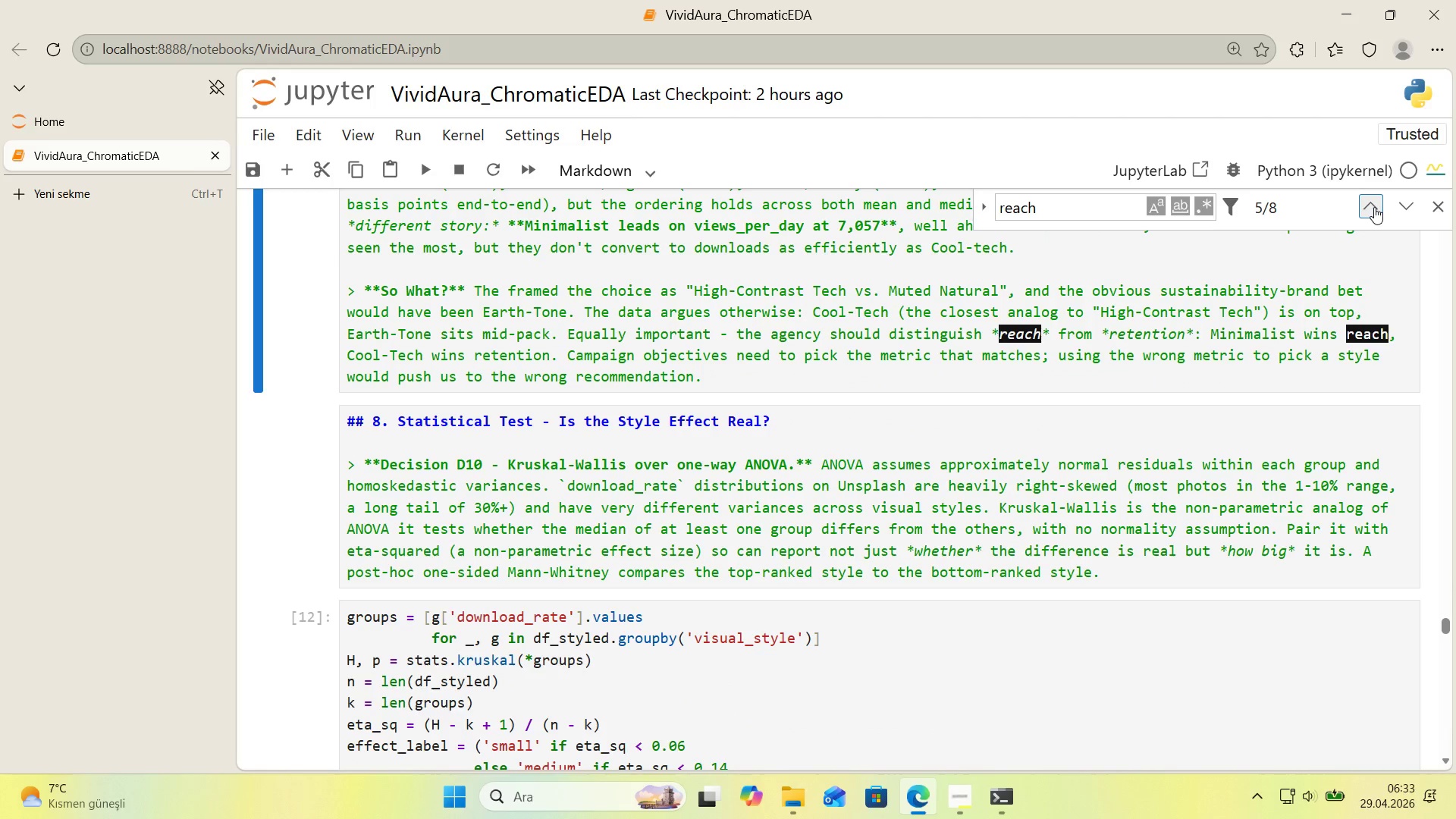 
left_click([1374, 207])
 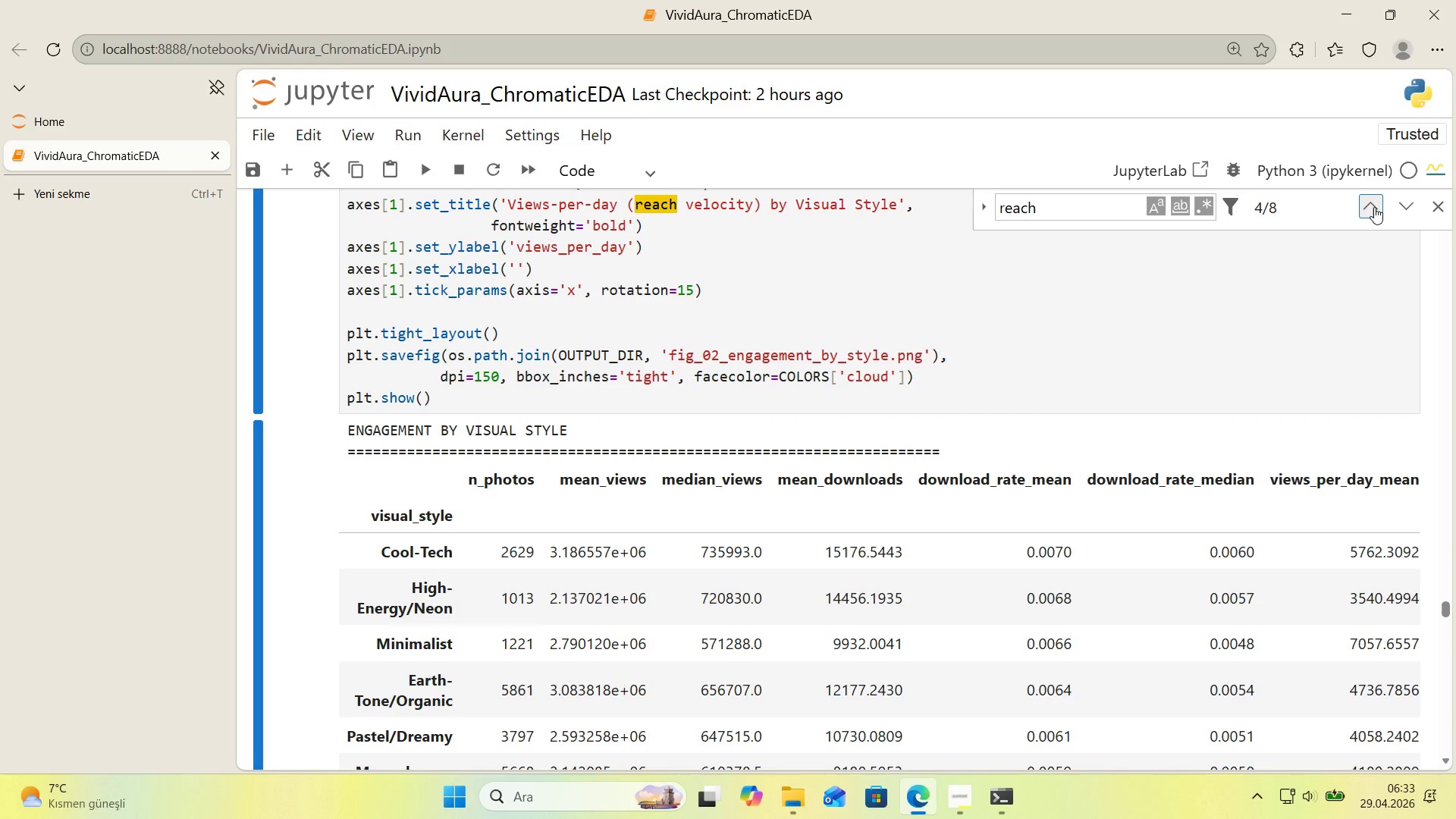 
left_click([1374, 207])
 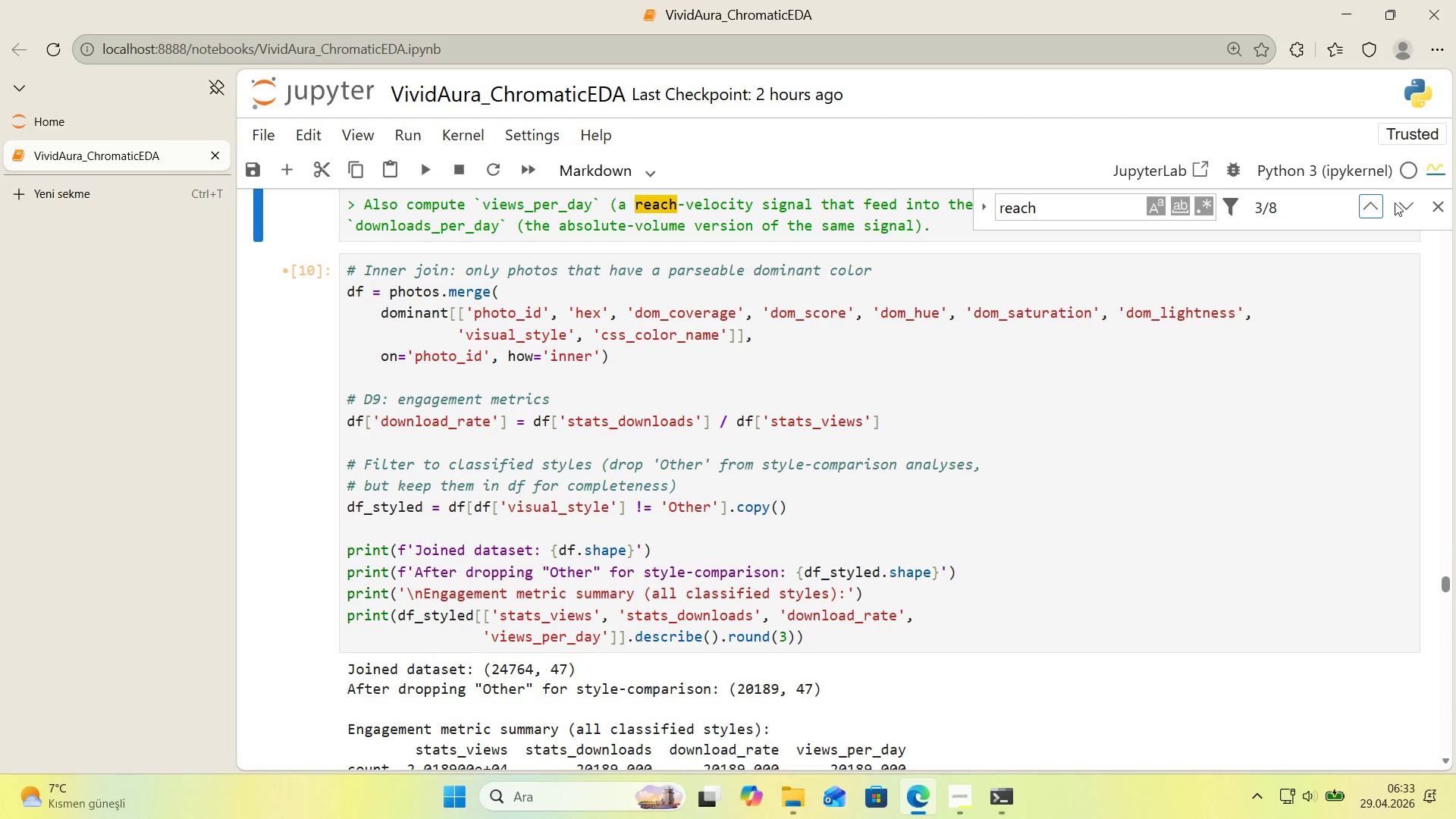 
left_click([1436, 203])
 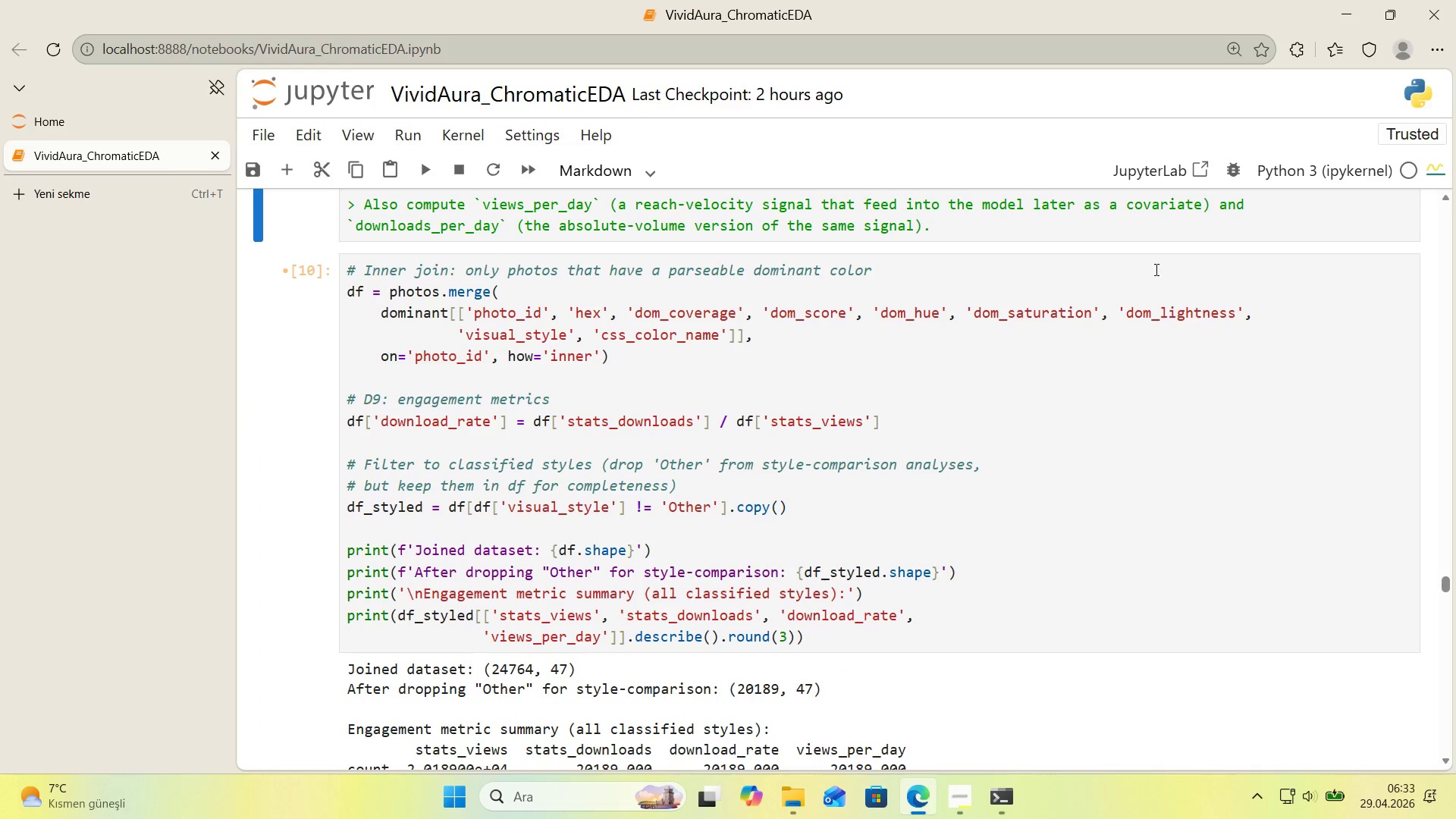 
scroll: coordinate [1155, 269], scroll_direction: up, amount: 2.0
 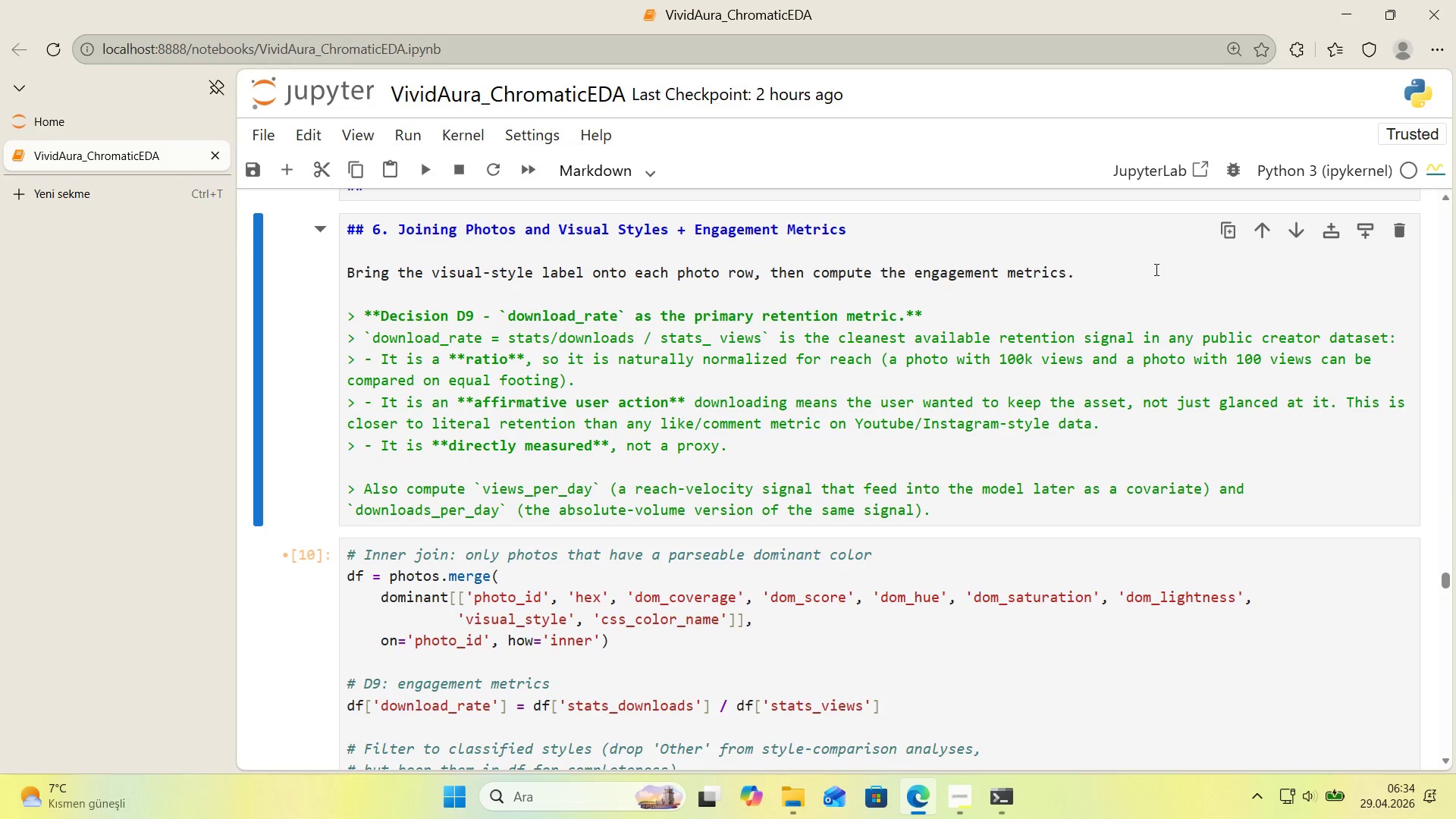 
wait(14.5)
 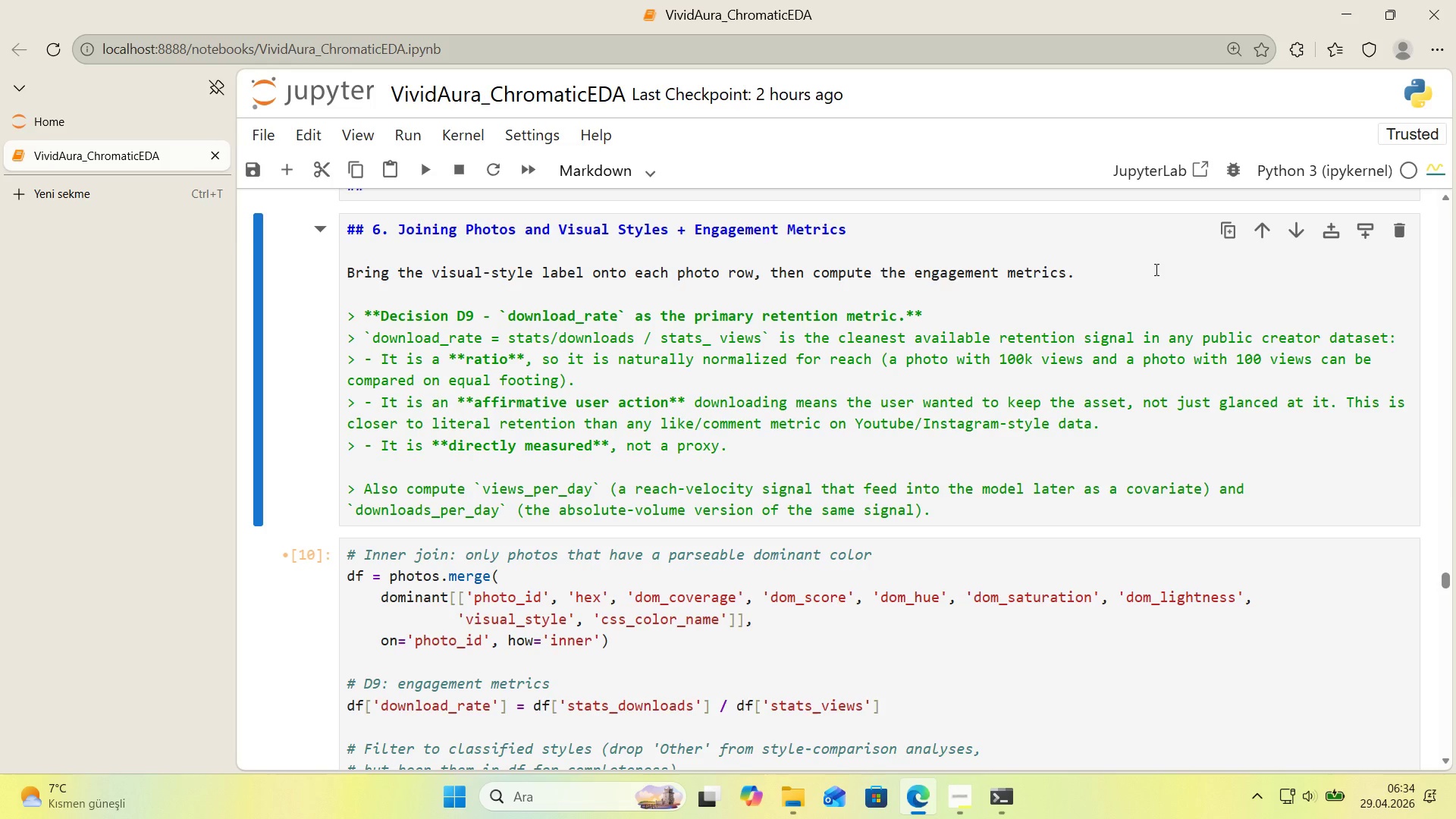 
key(Control+F)
 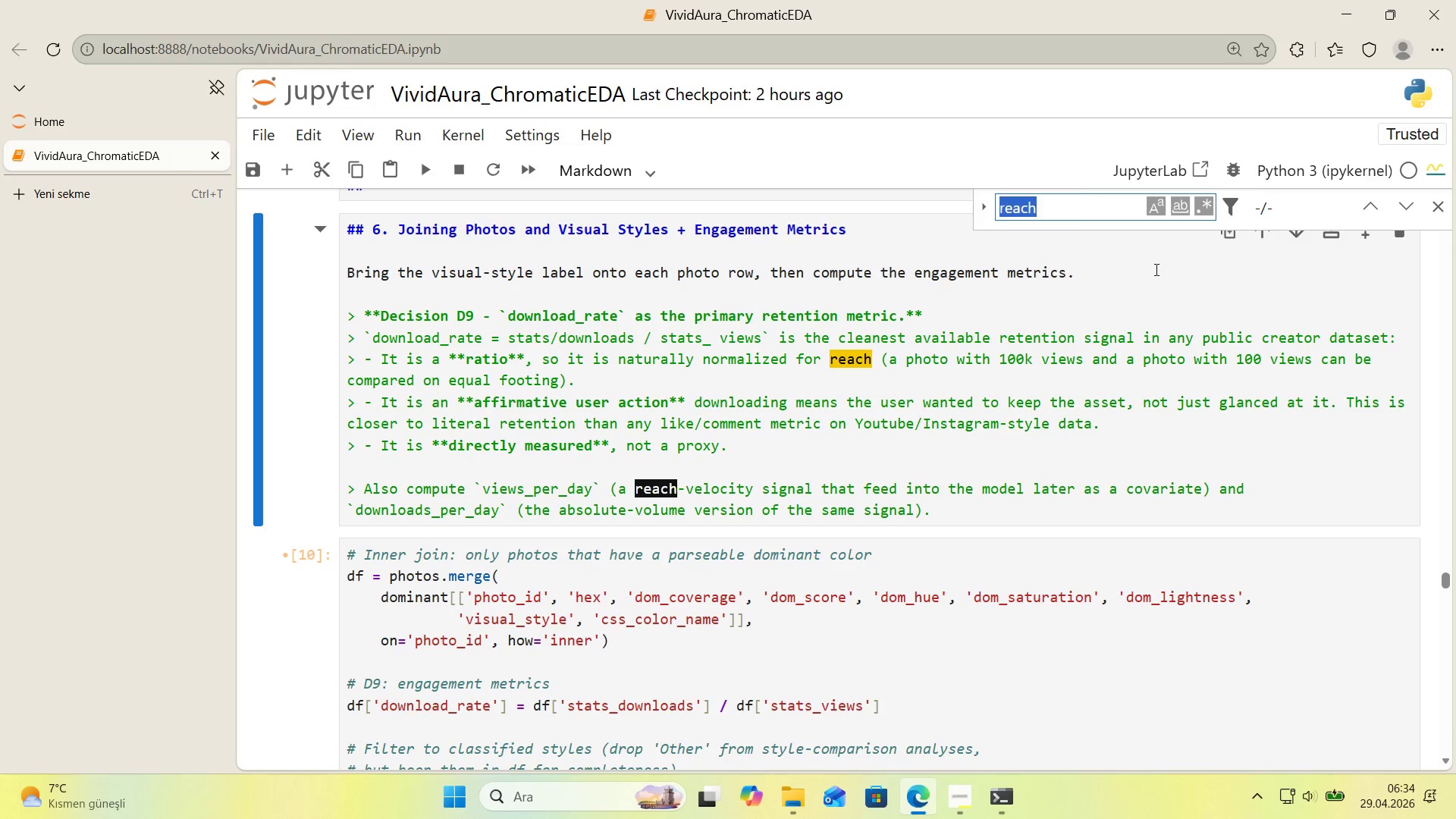 
key(Numpad7)
 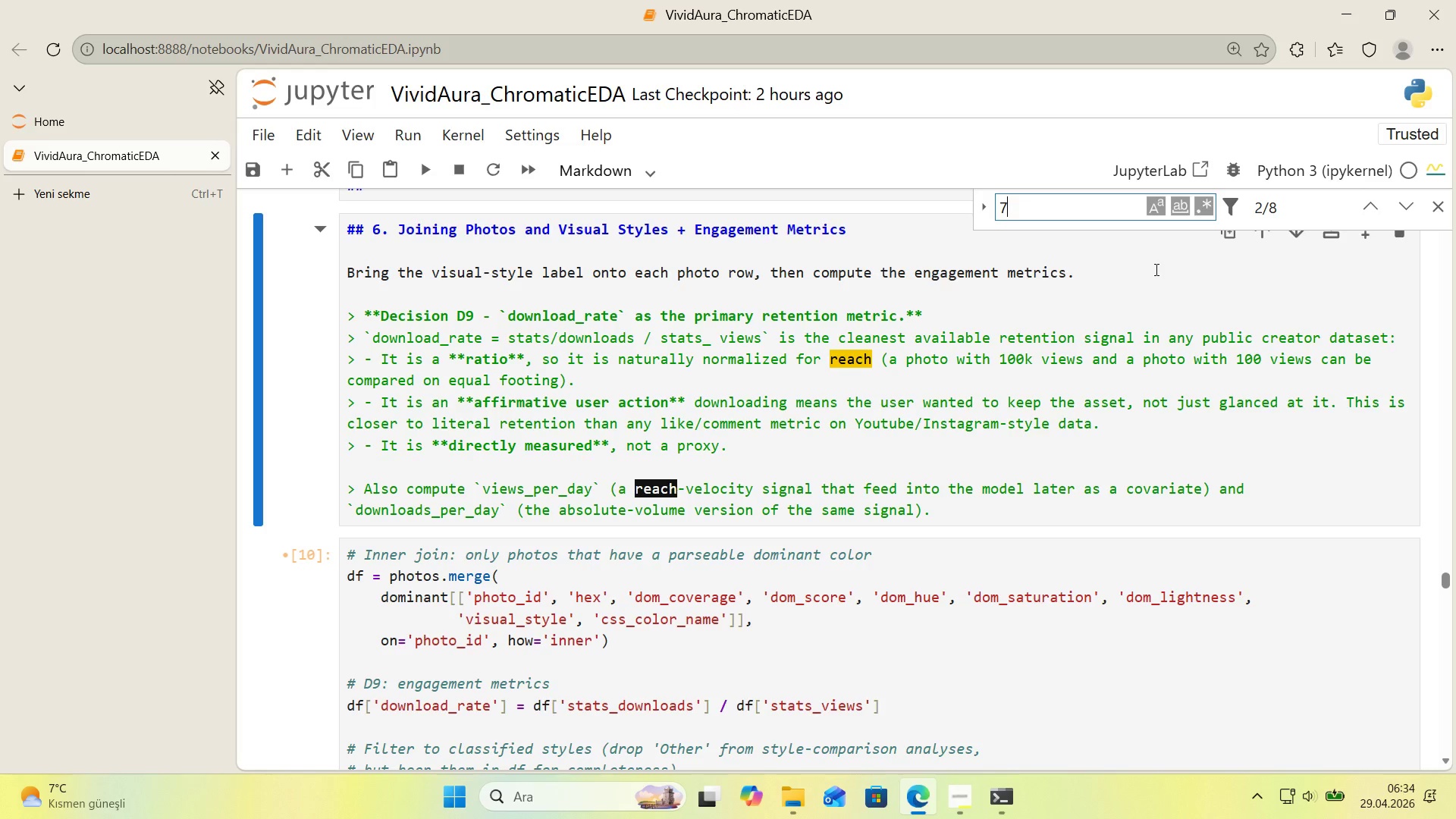 
key(Comma)
 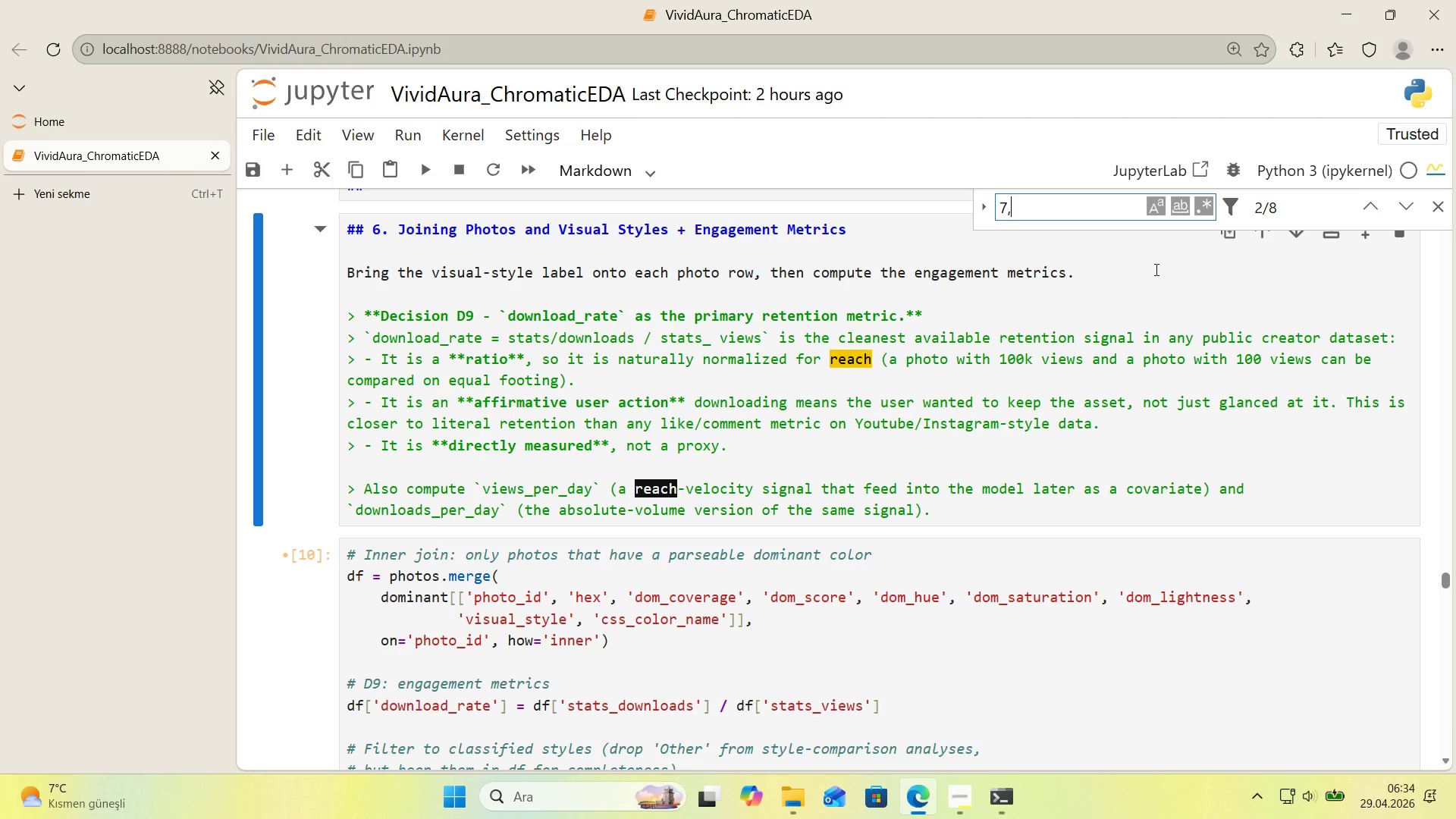 
key(Numpad0)
 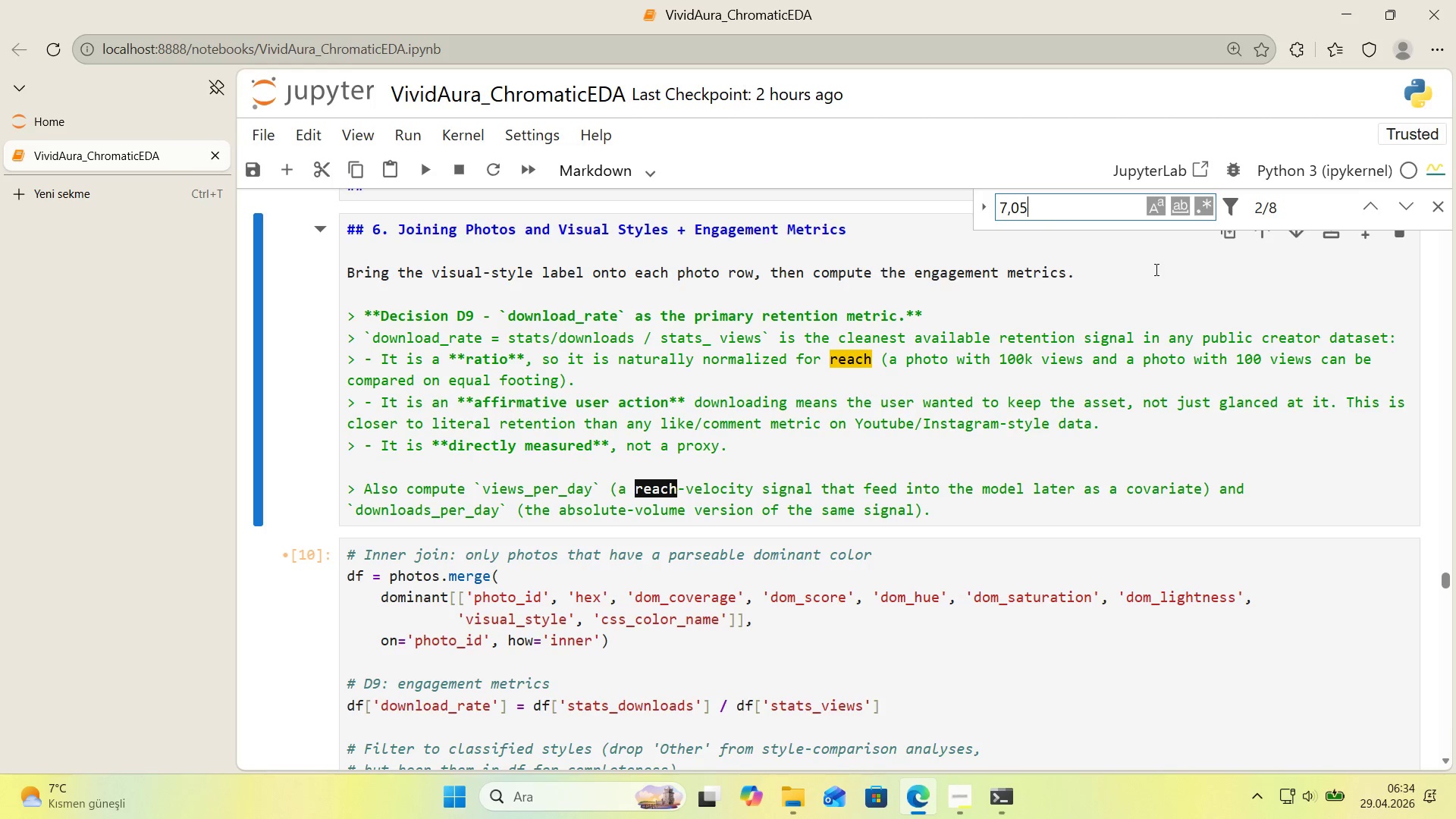 
key(Numpad5)
 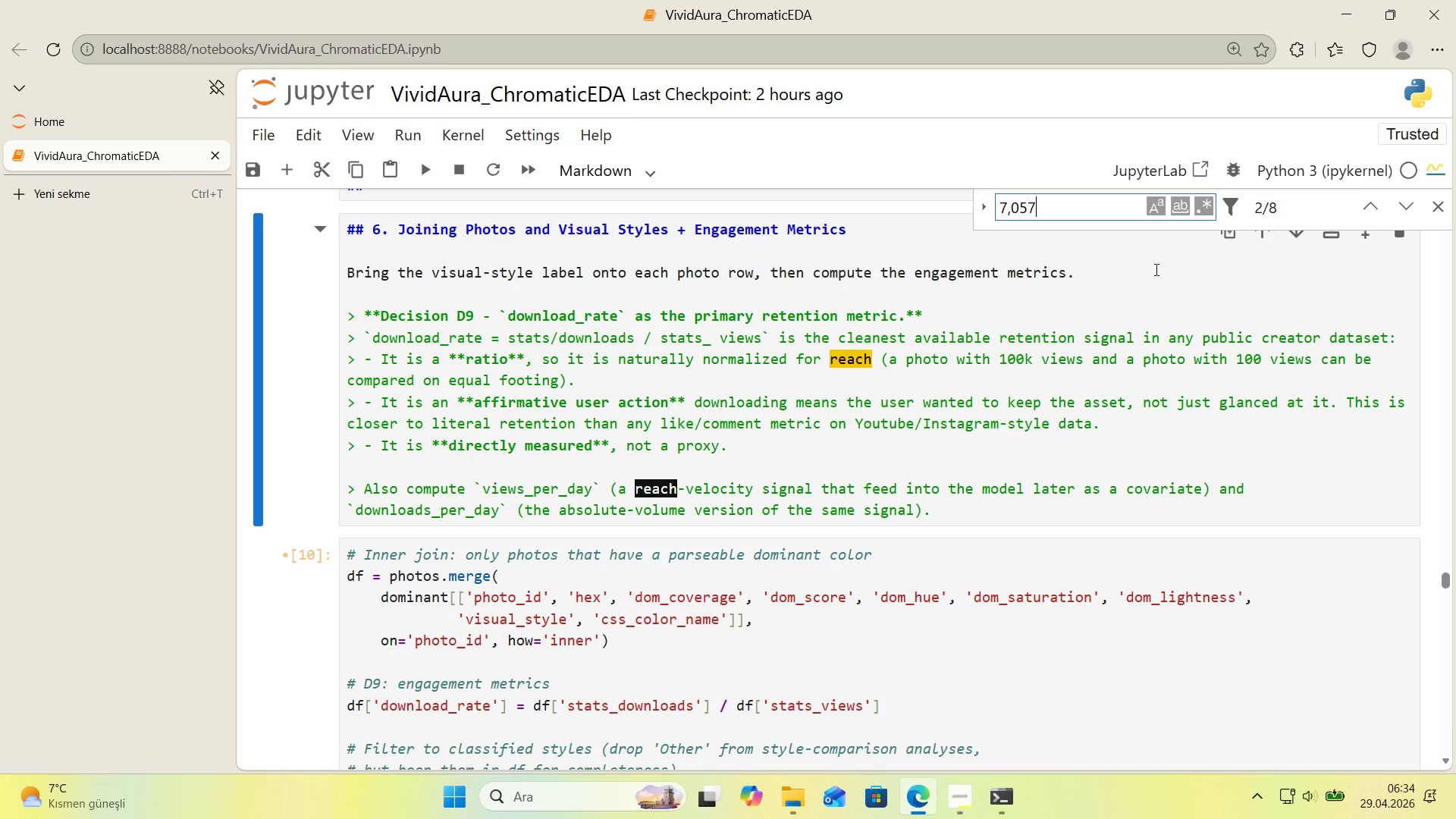 
key(Numpad7)
 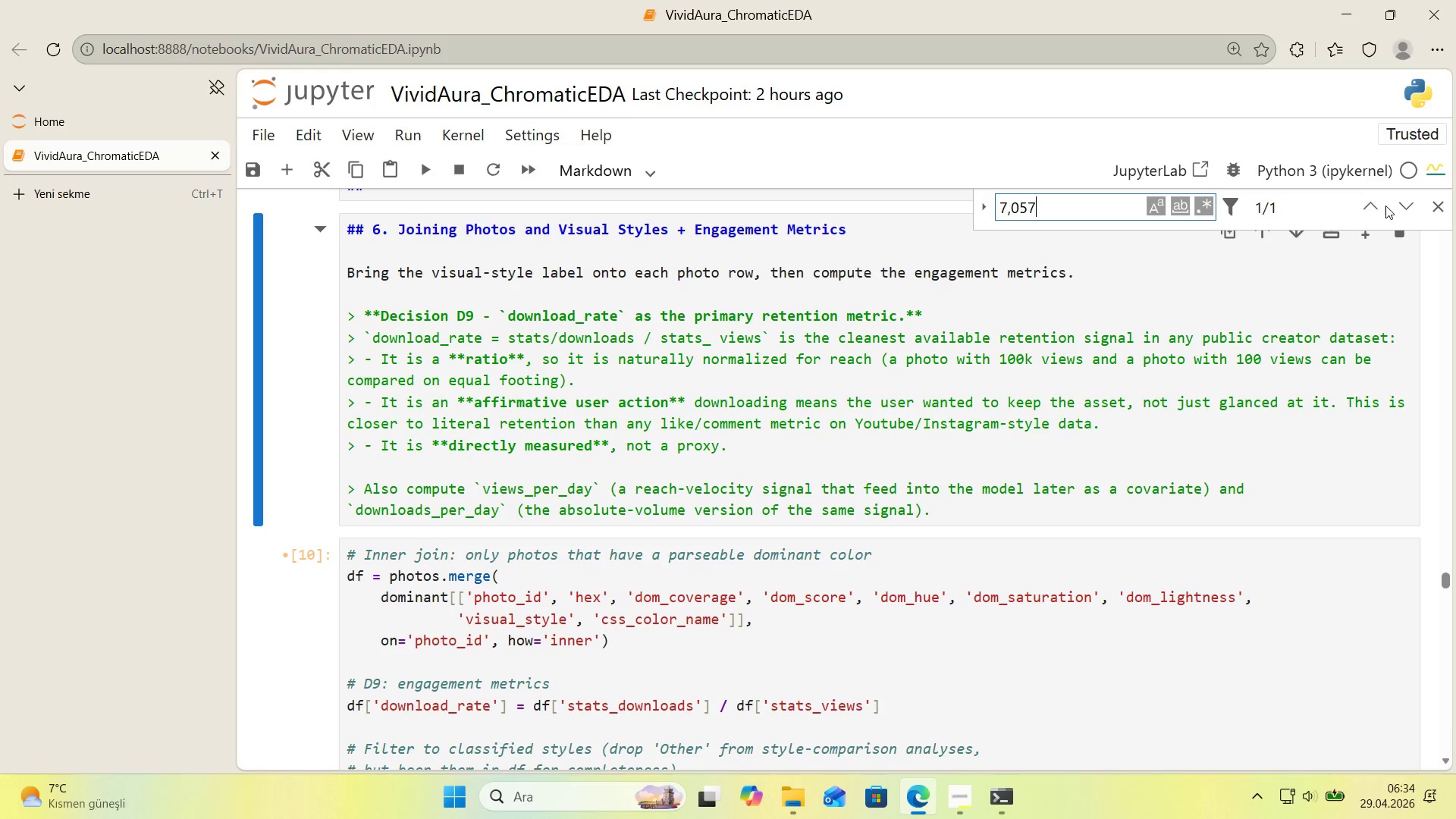 
double_click([1375, 209])
 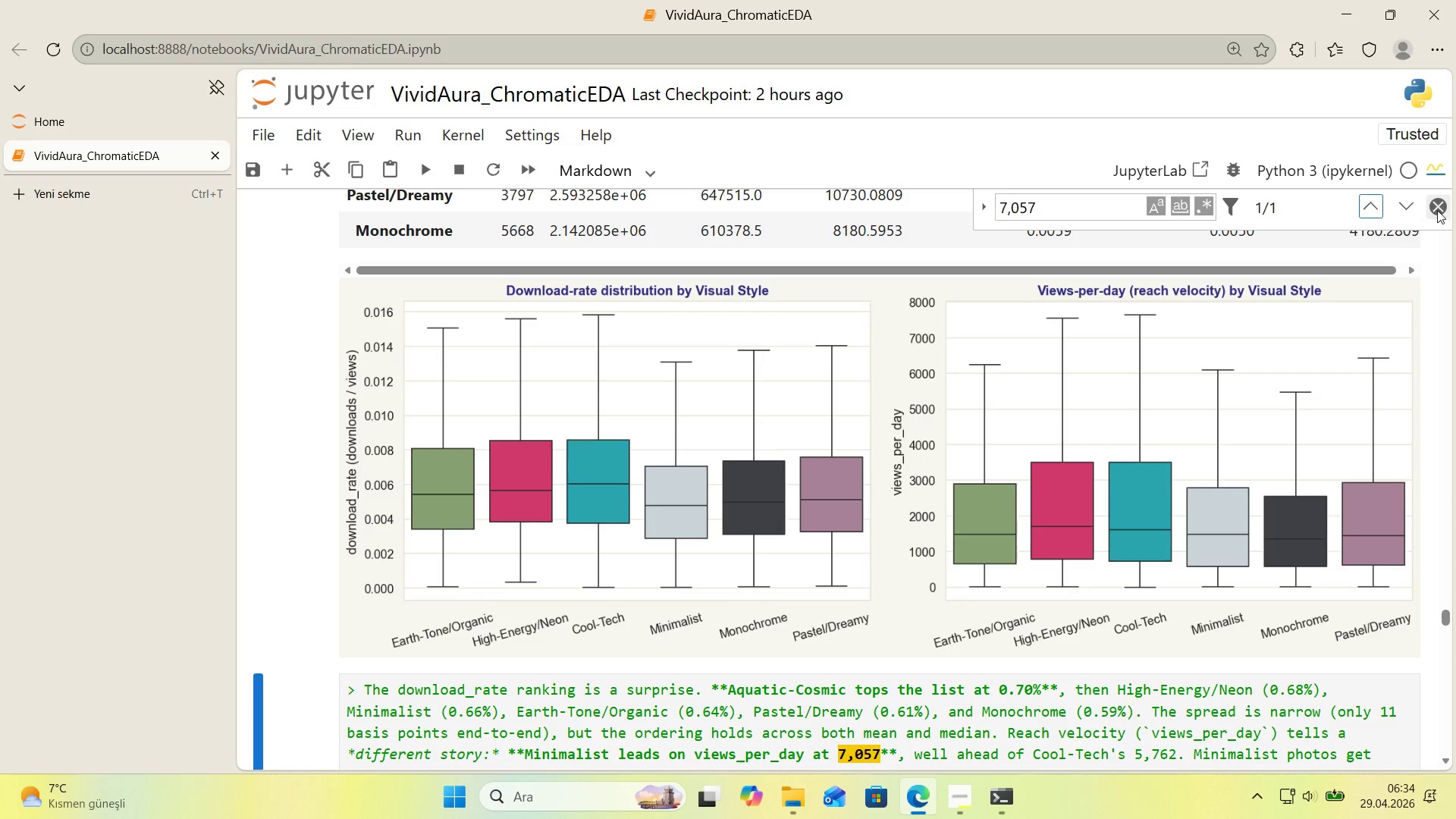 
left_click([1437, 211])
 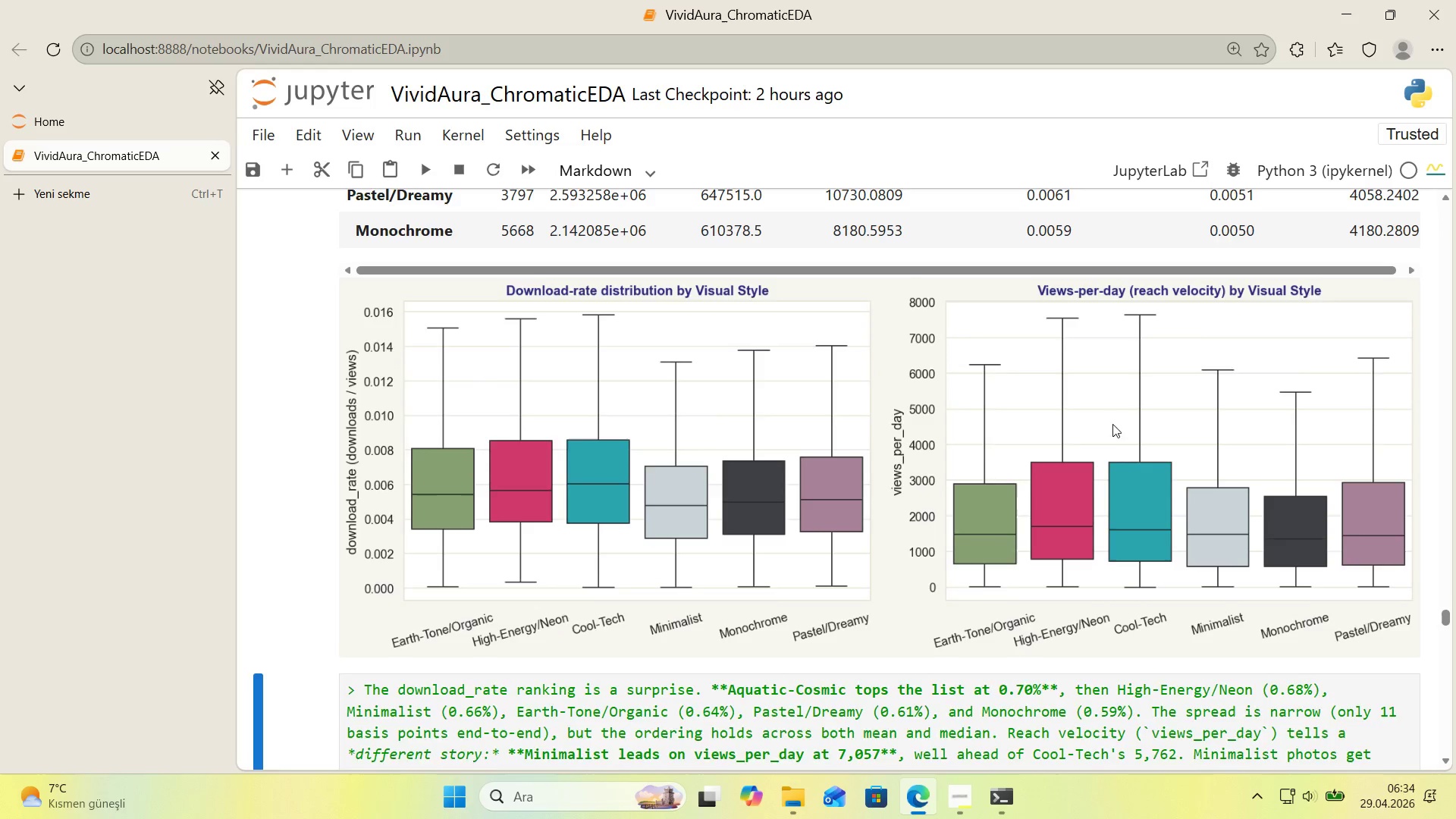 
scroll: coordinate [1091, 455], scroll_direction: down, amount: 2.0
 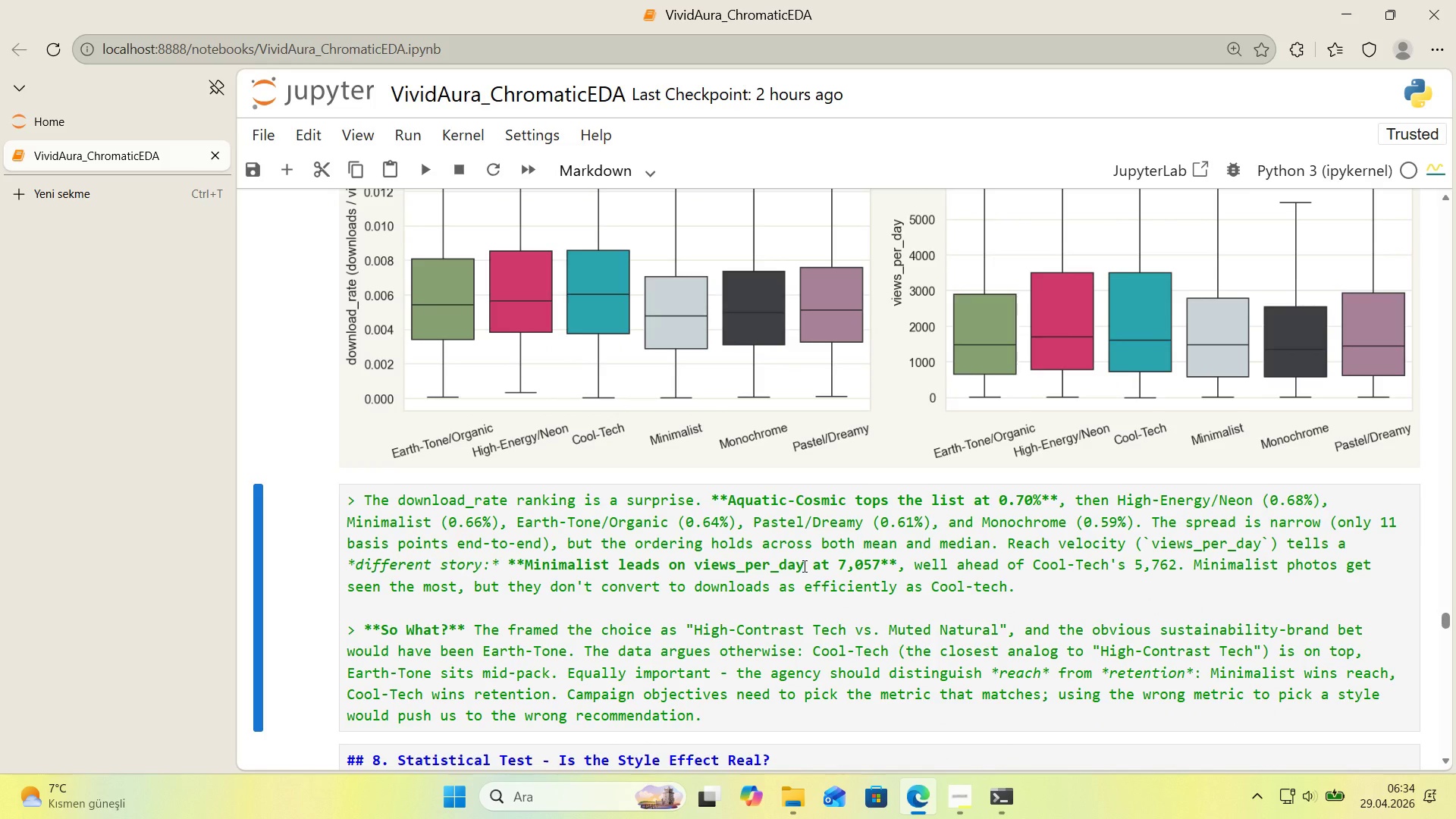 
wait(5.27)
 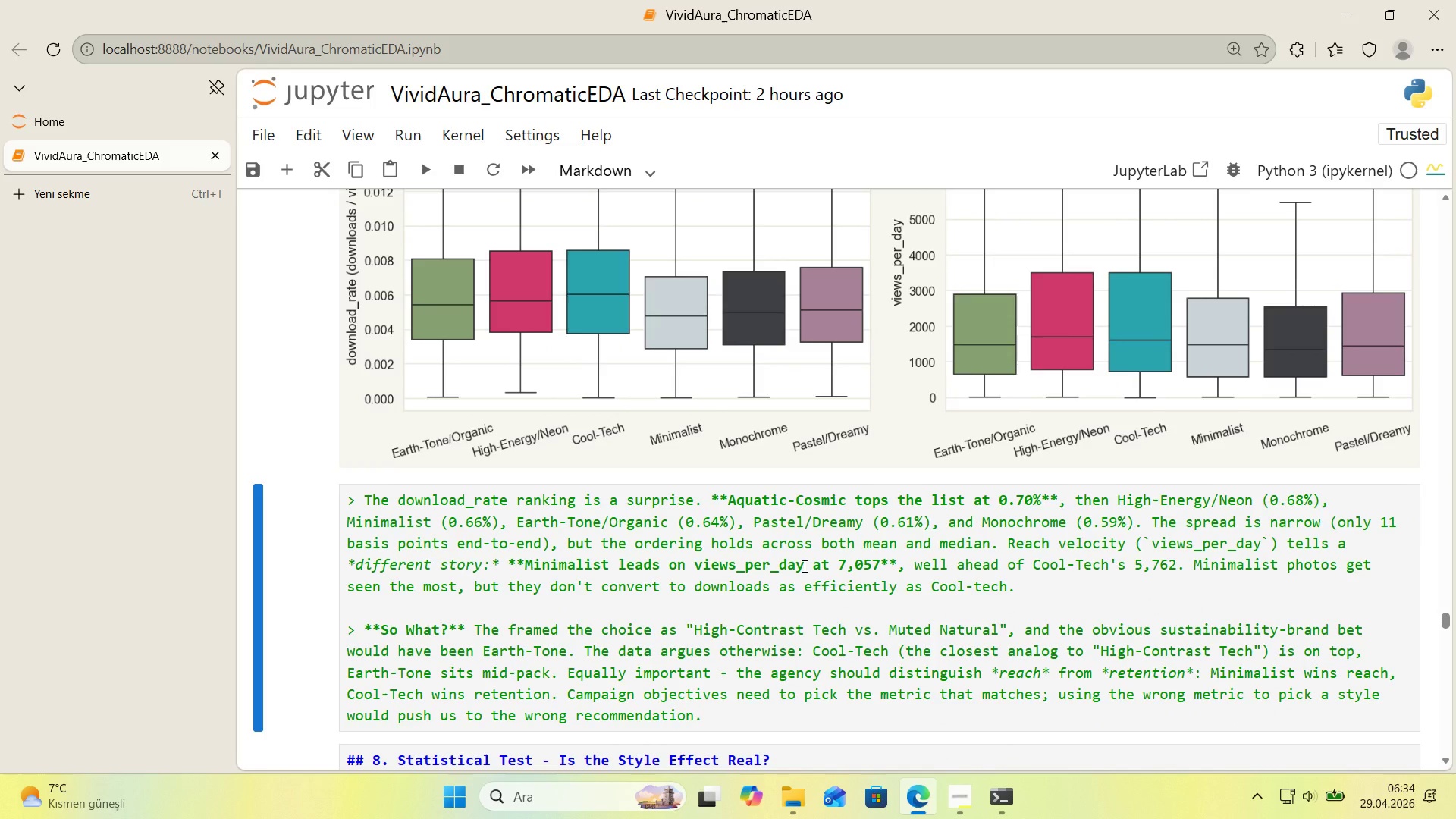 
left_click_drag(start_coordinate=[1009, 592], to_coordinate=[933, 592])
 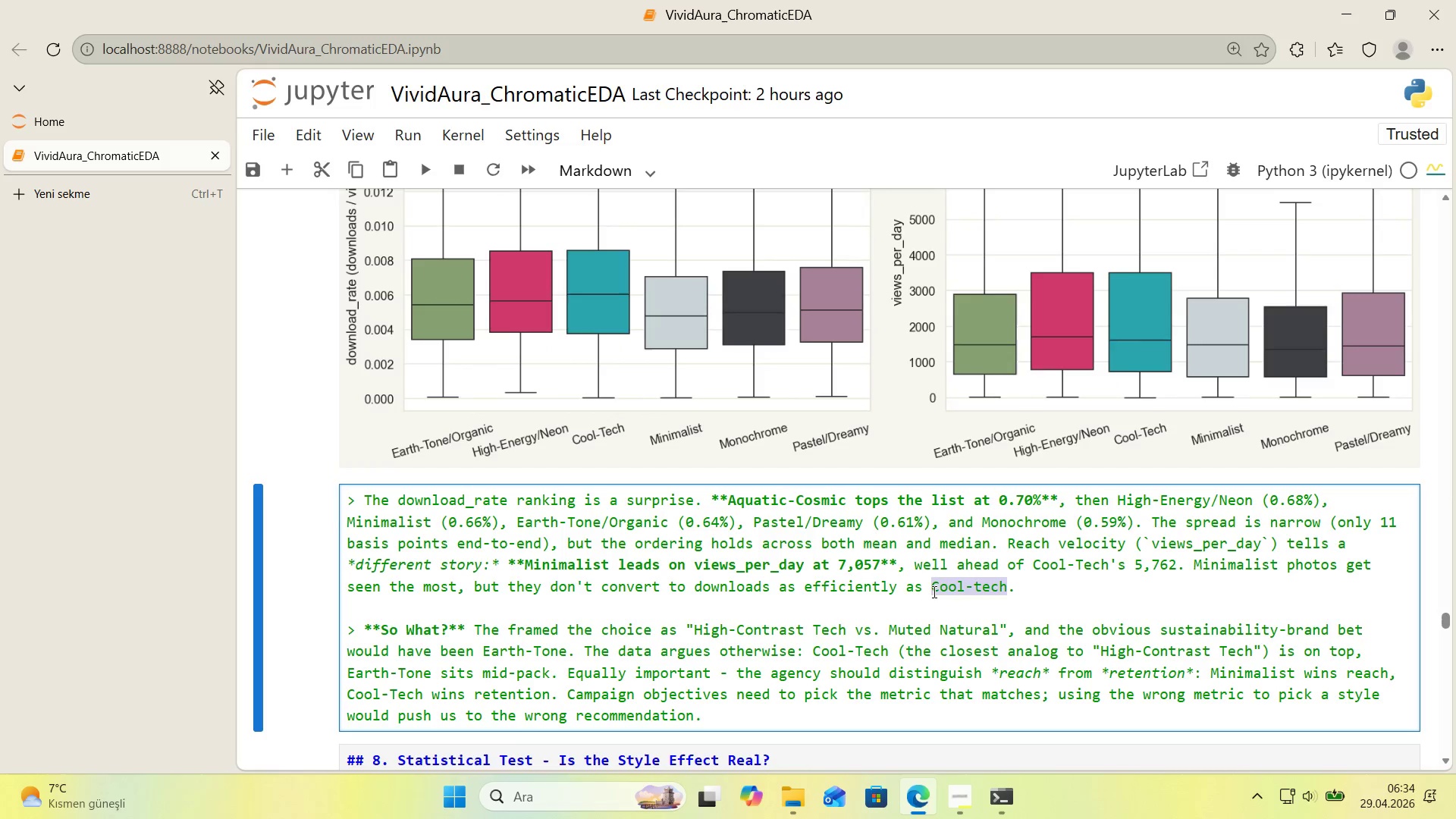 
type(Aquat'c)
 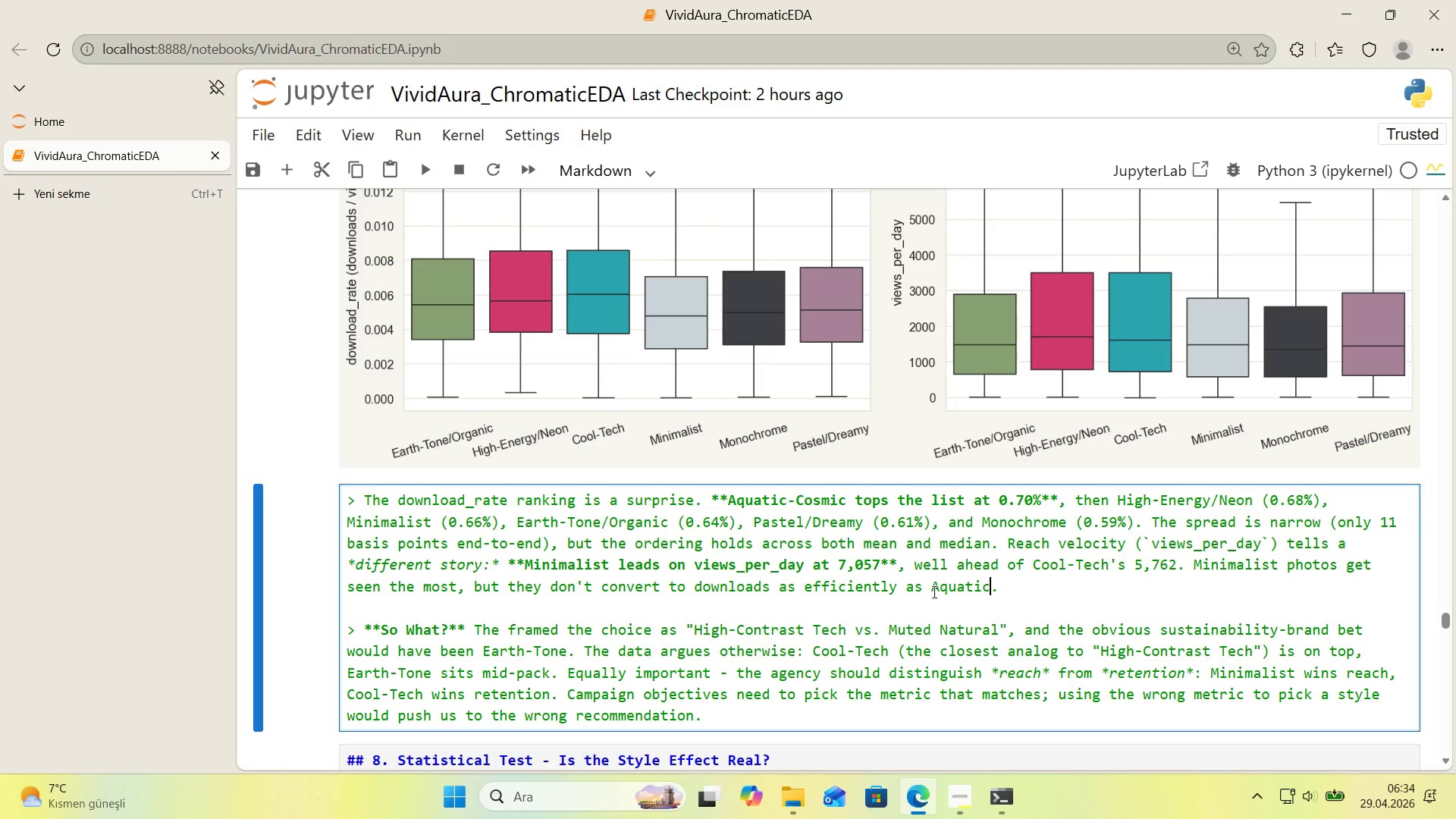 
type(-Cosm'c)
 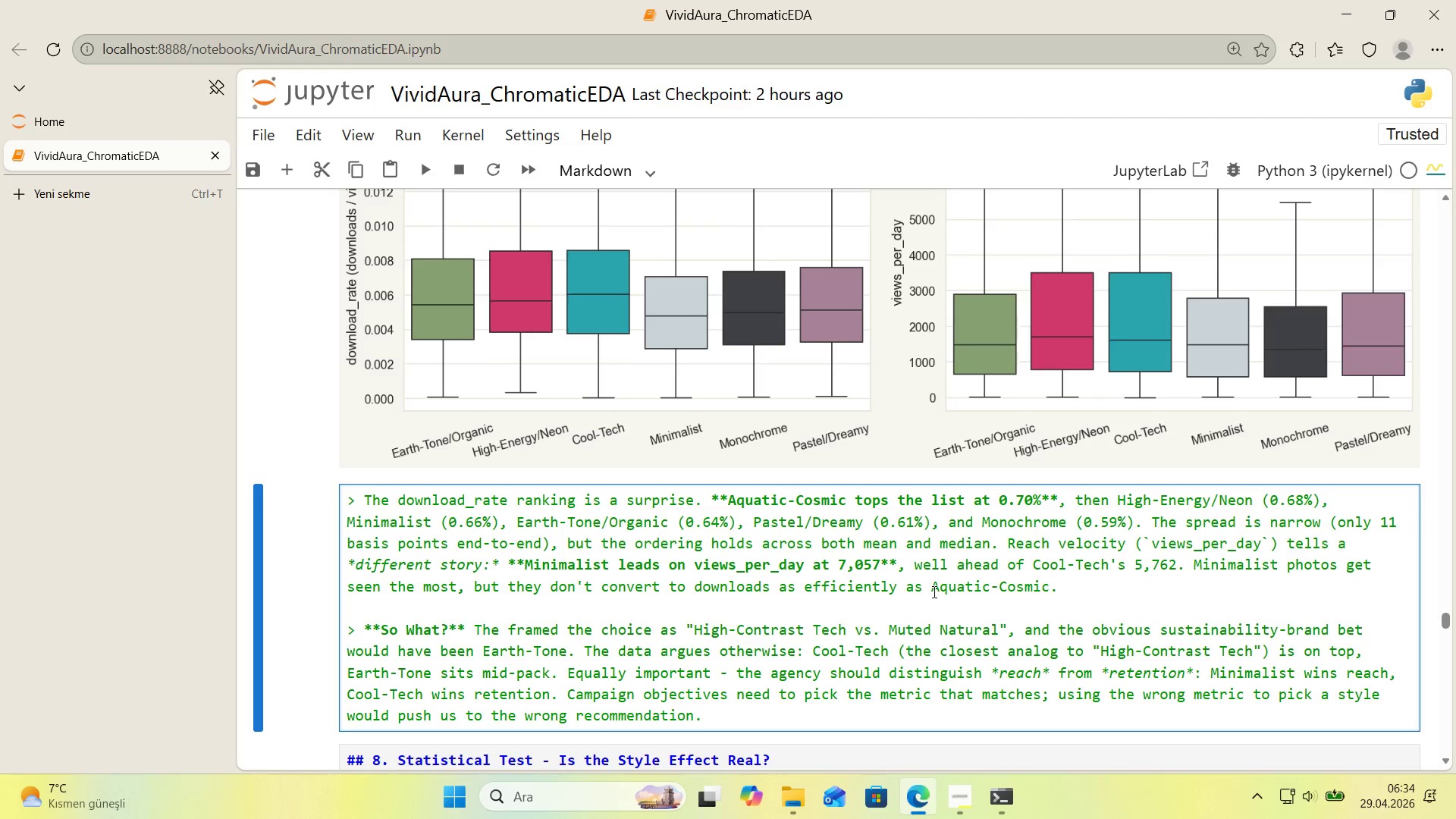 
wait(11.75)
 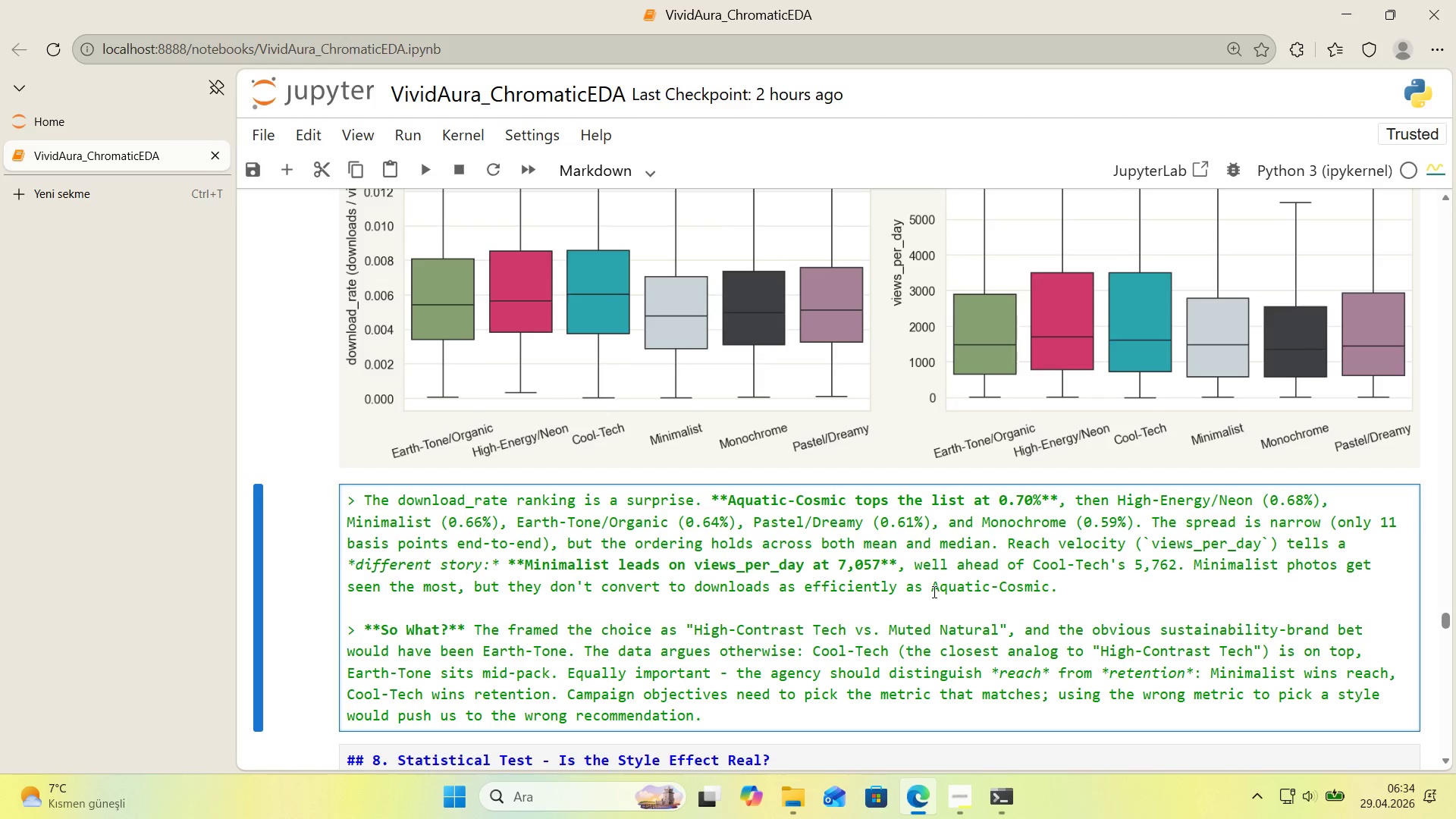 
scroll: coordinate [729, 604], scroll_direction: down, amount: 2.0
 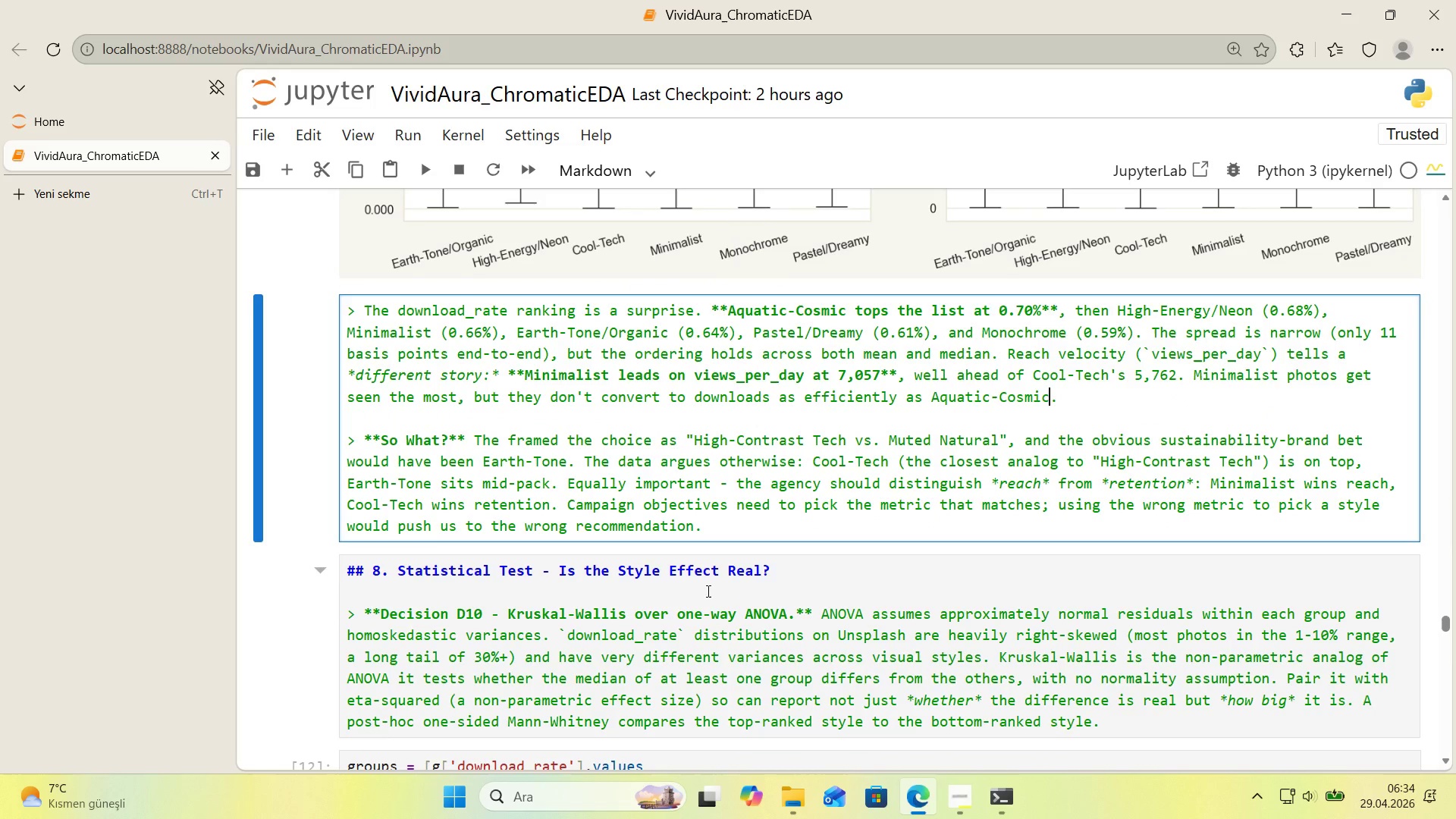 
key(Control+ControlLeft)
 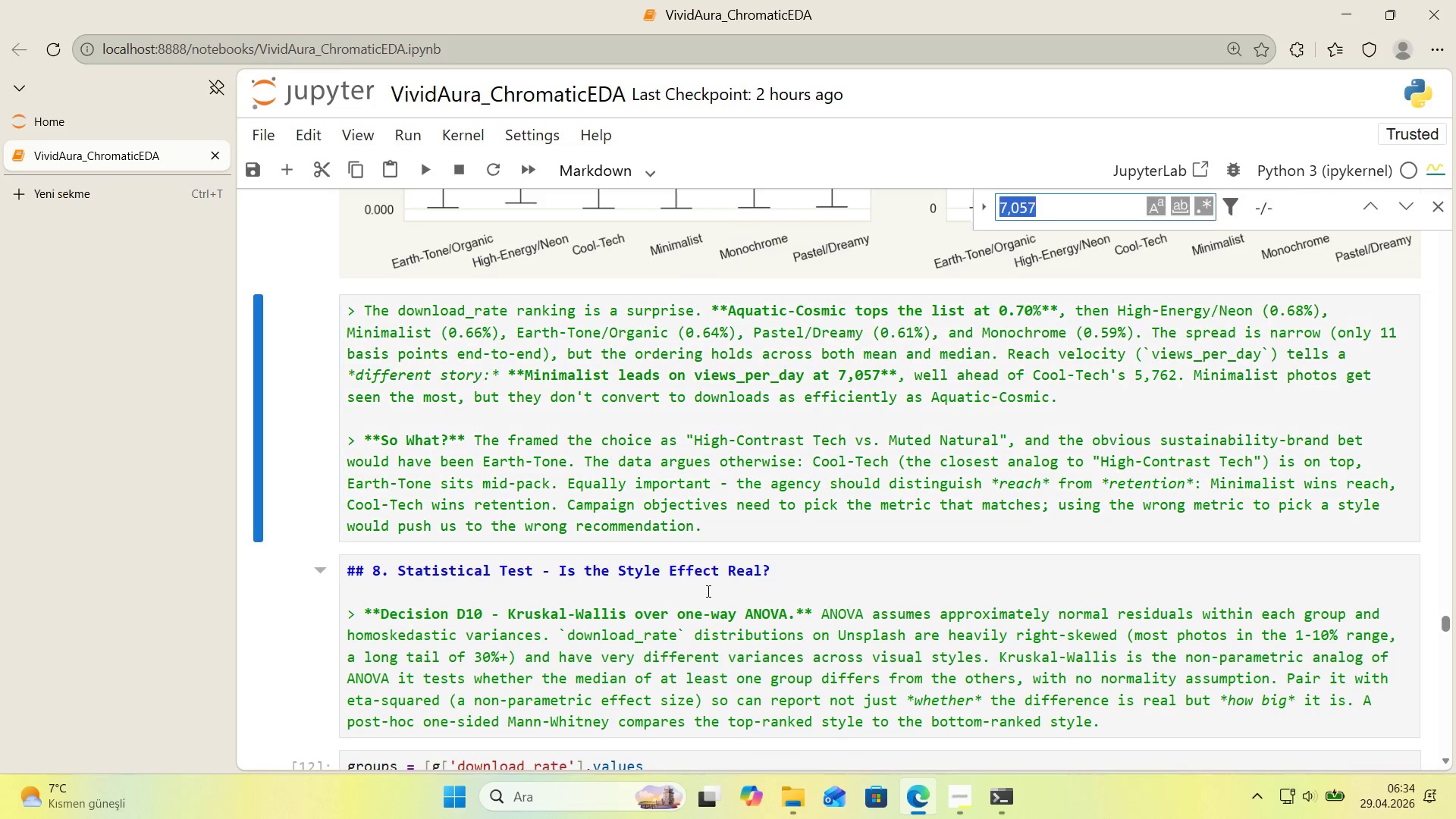 
key(Control+F)
 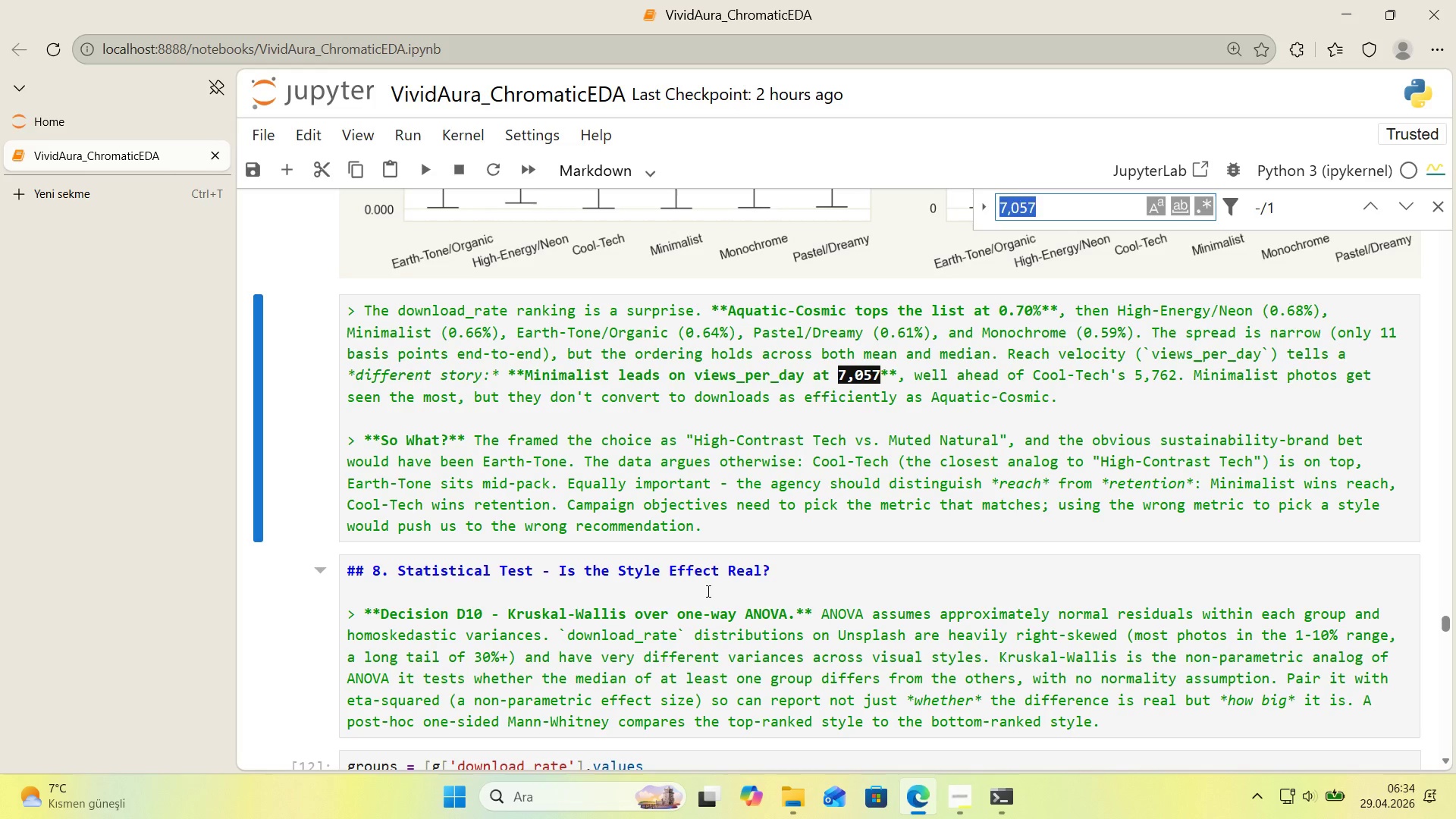 
type(framed the)
 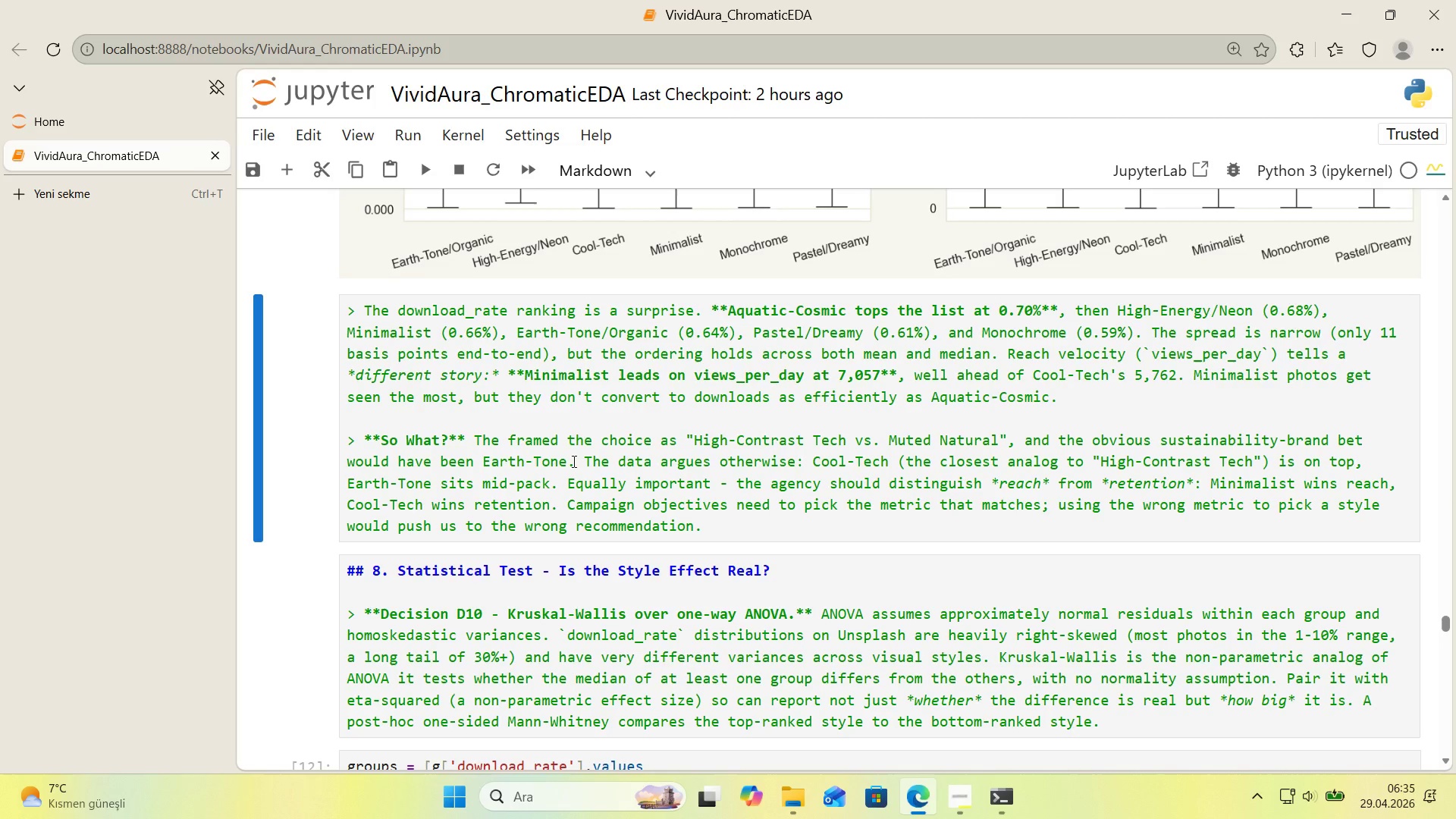 
wait(25.52)
 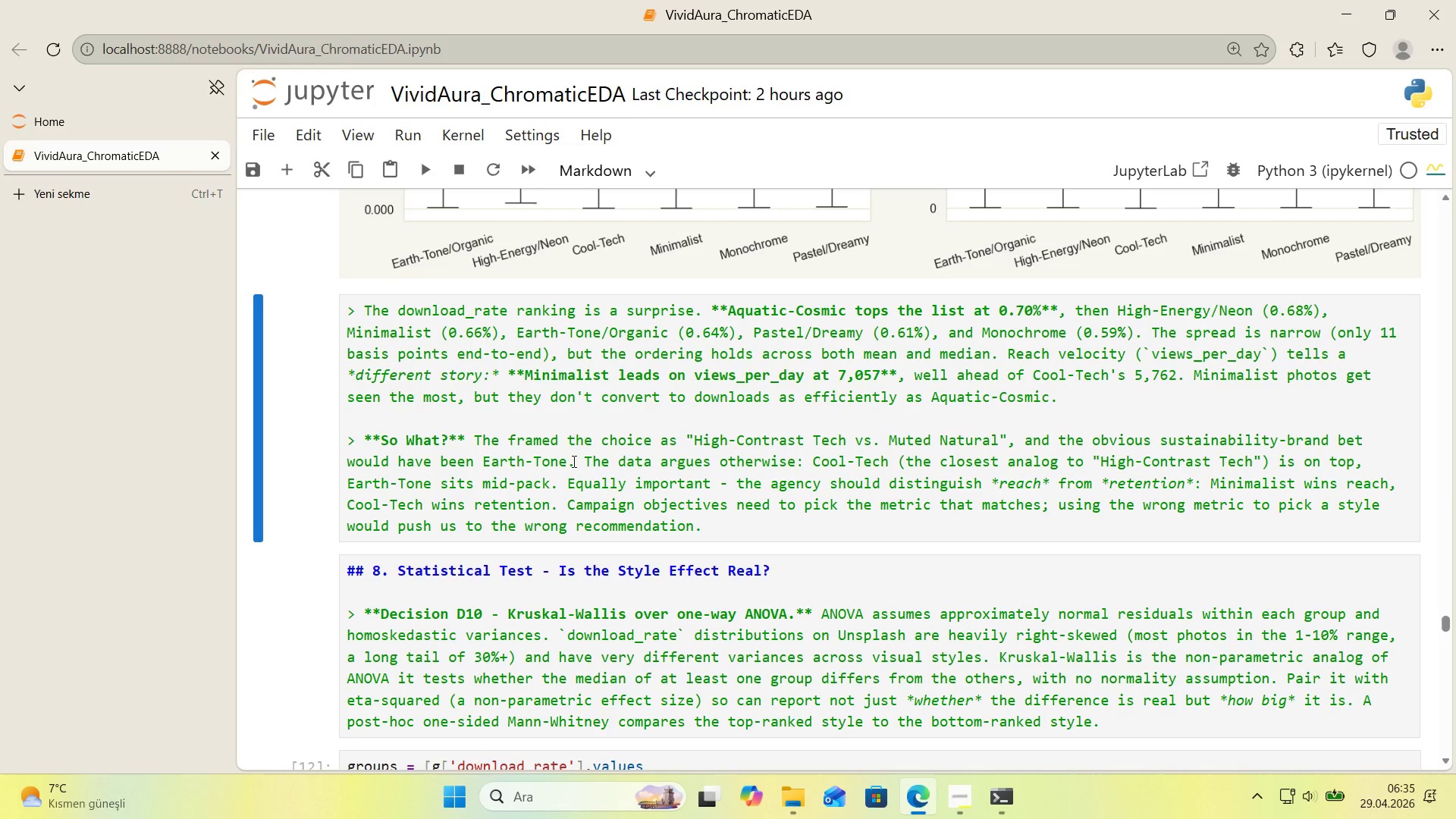 
left_click_drag(start_coordinate=[888, 461], to_coordinate=[817, 466])
 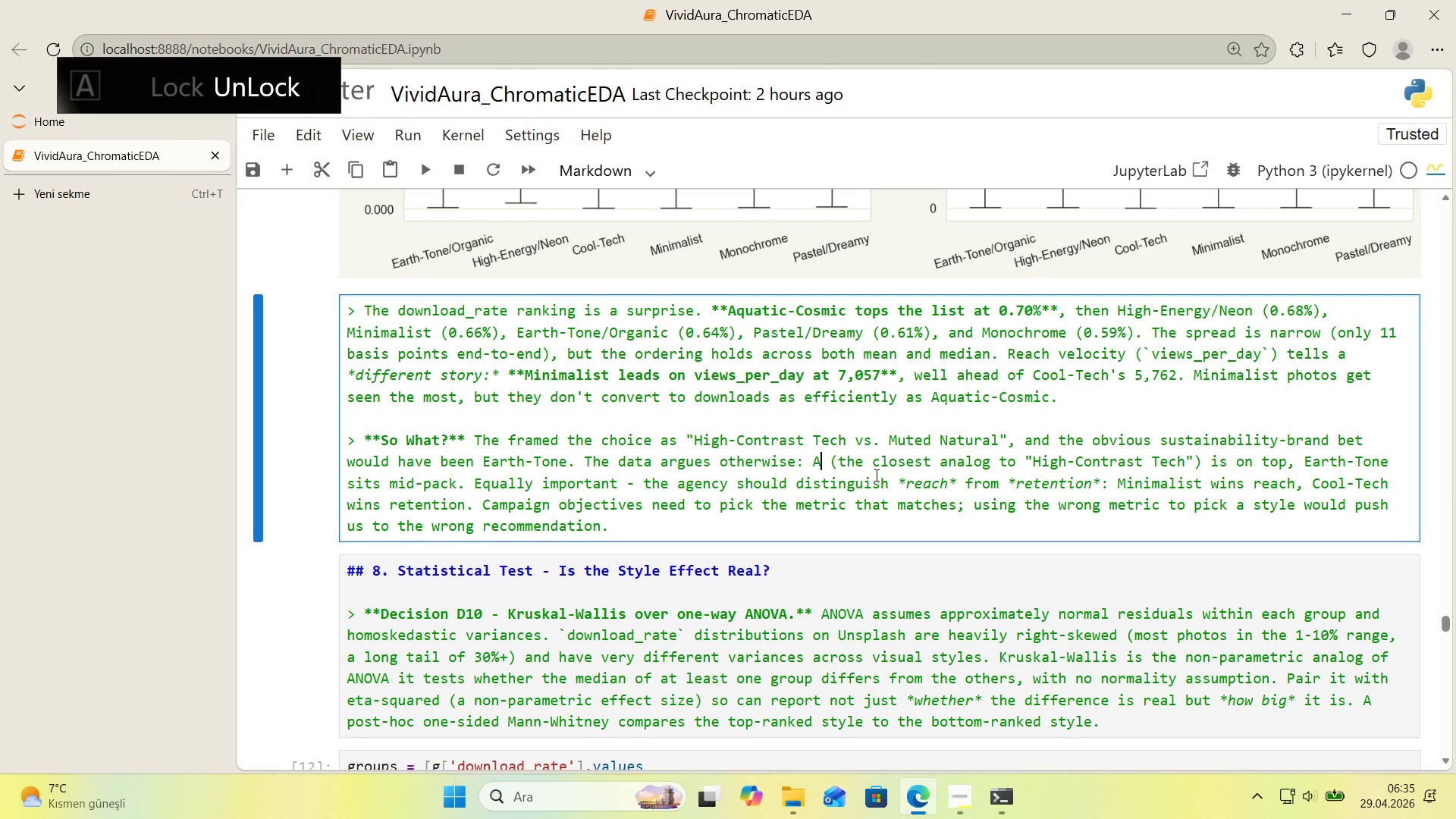 
key(CapsLock)
 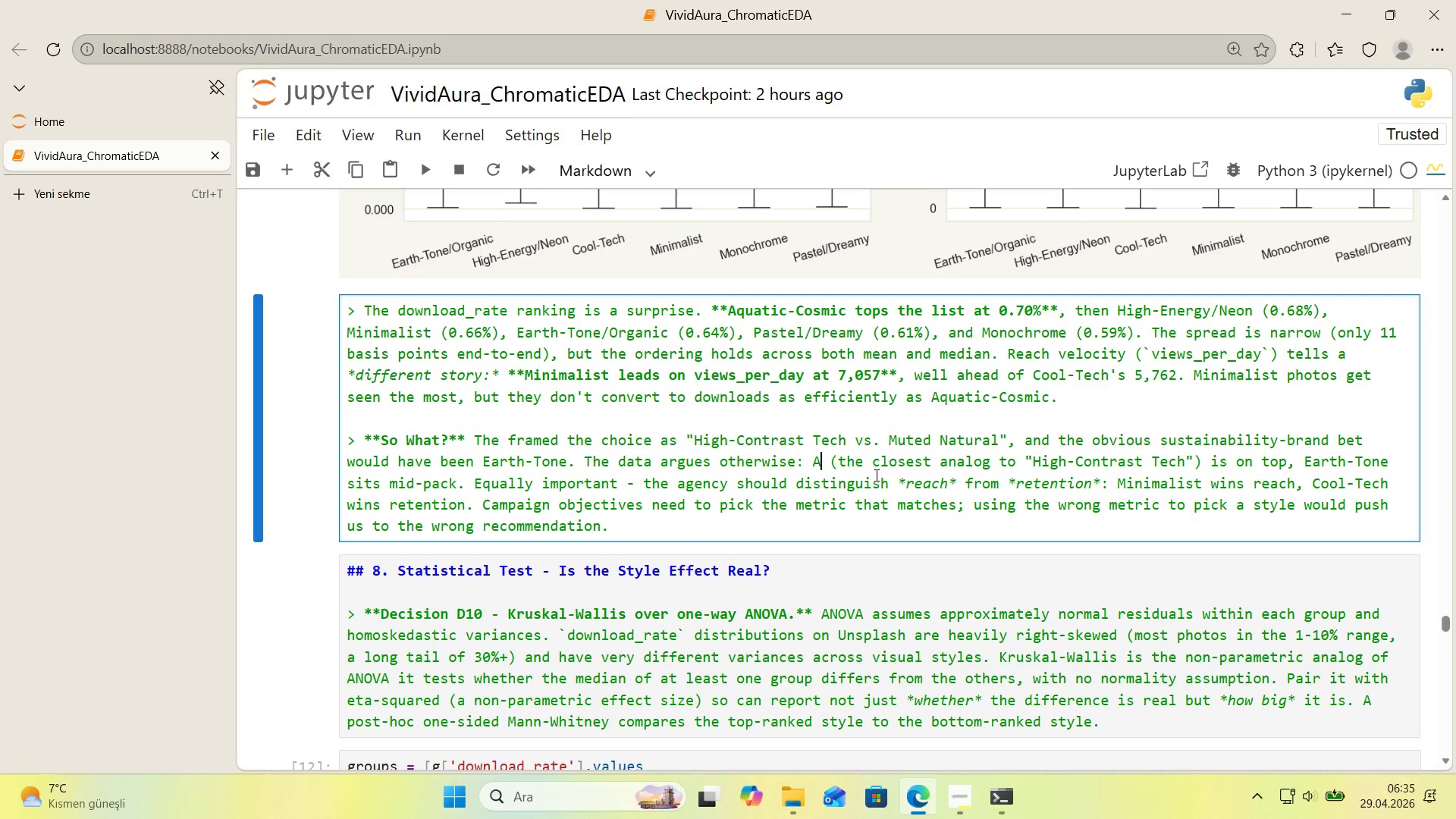 
type(Aquat'c)
key(Backspace)
type(c-)
 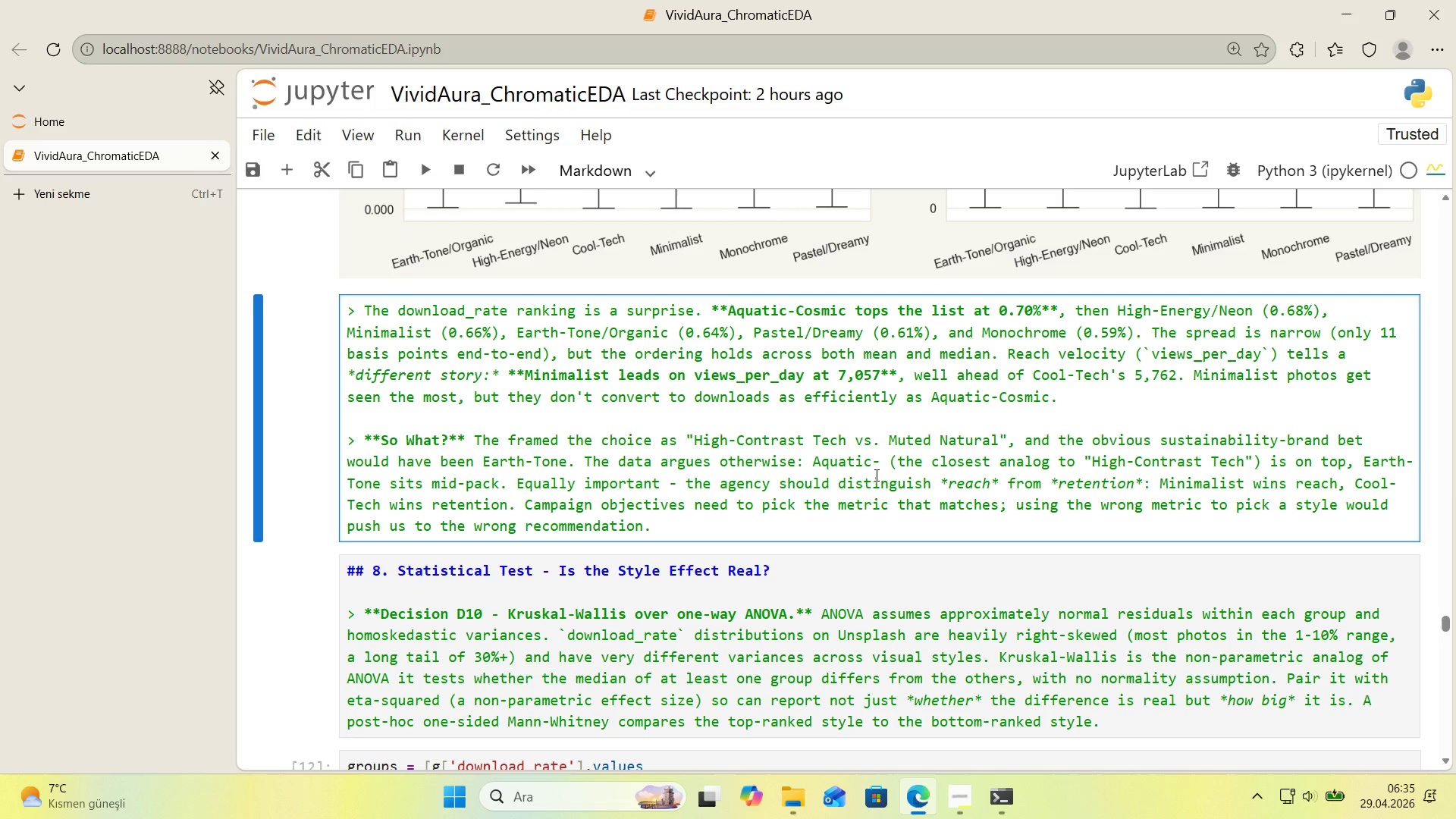 
type(Cosm'c)
 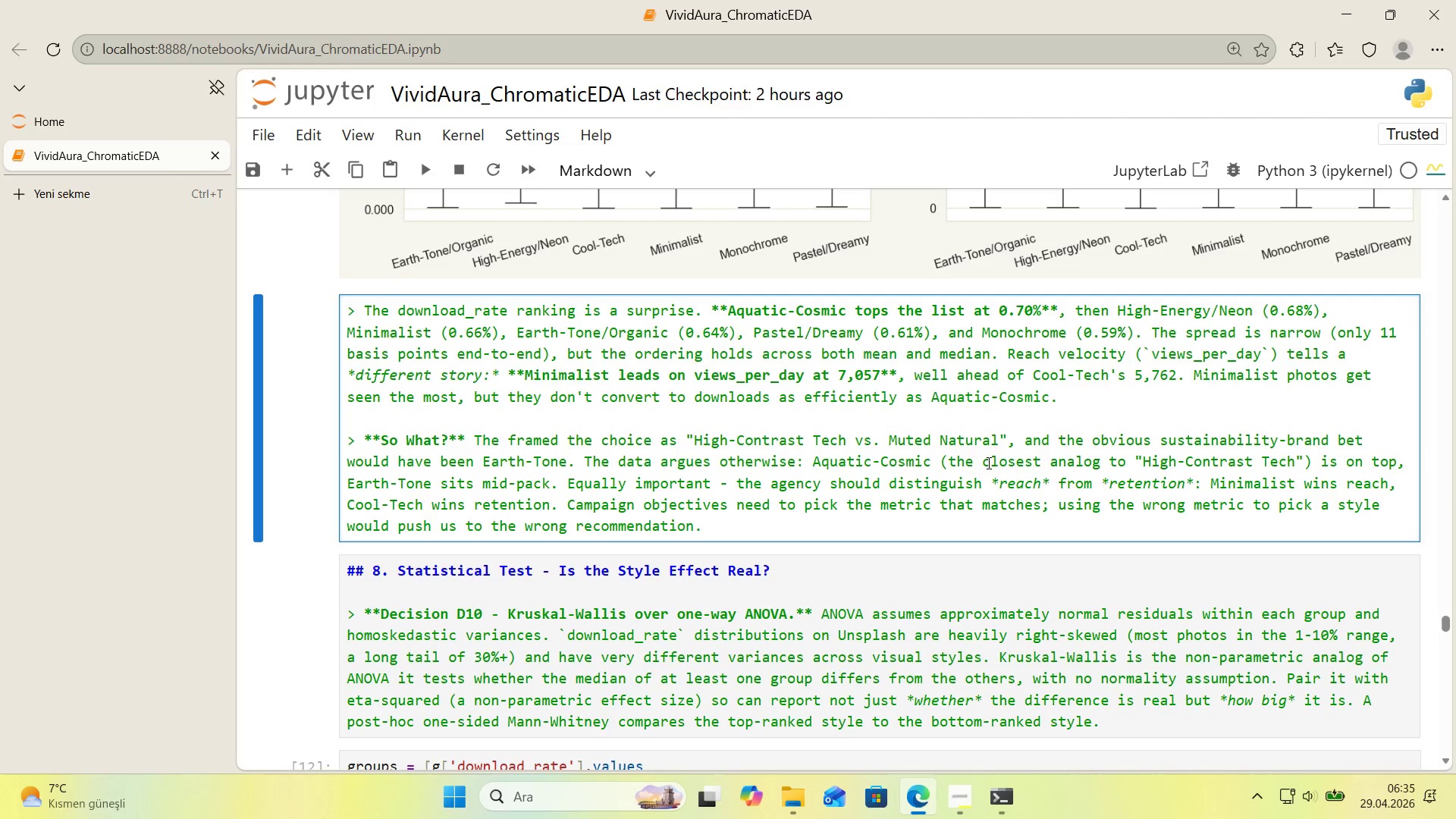 
wait(9.59)
 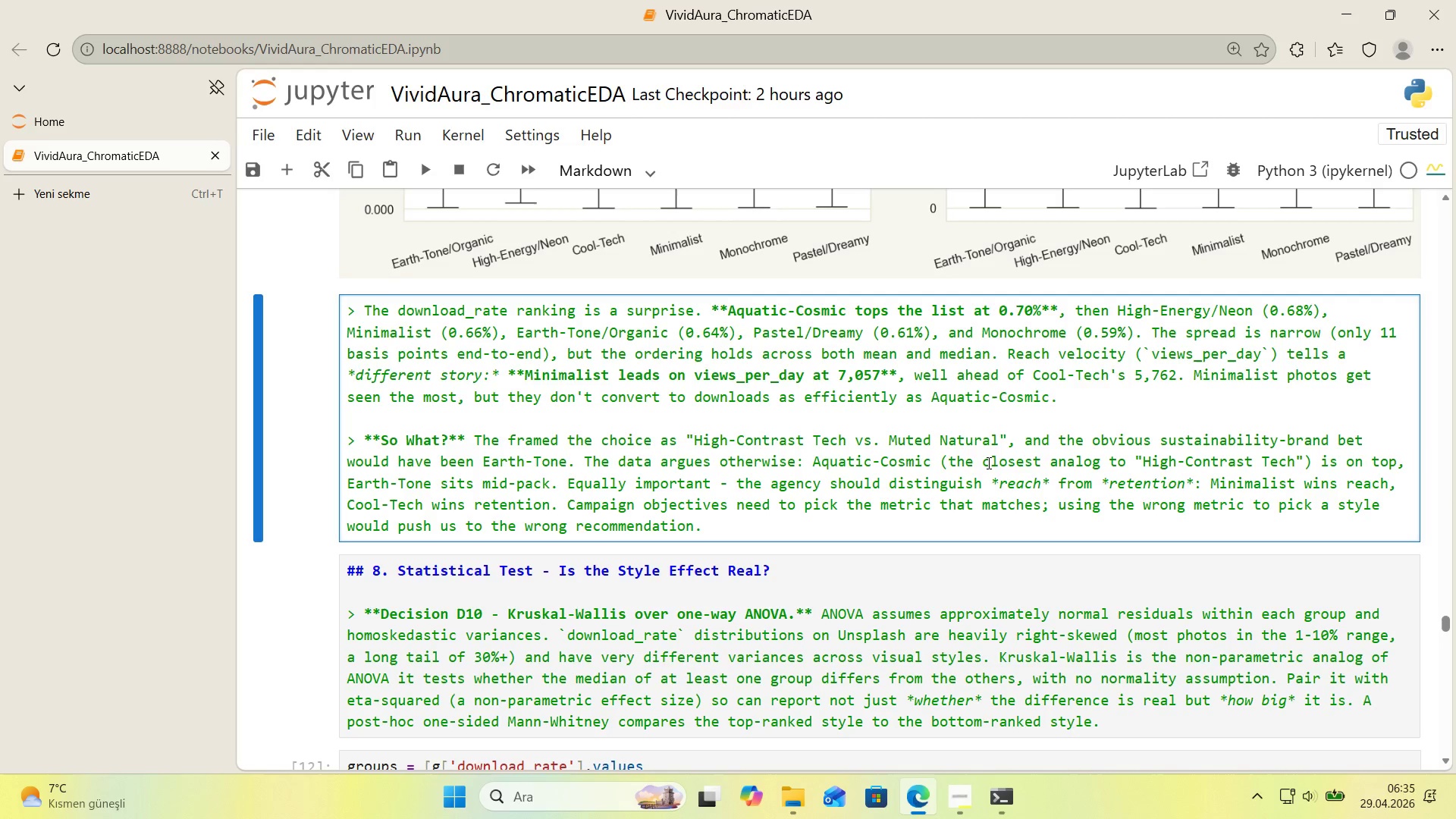 
left_click([981, 463])
 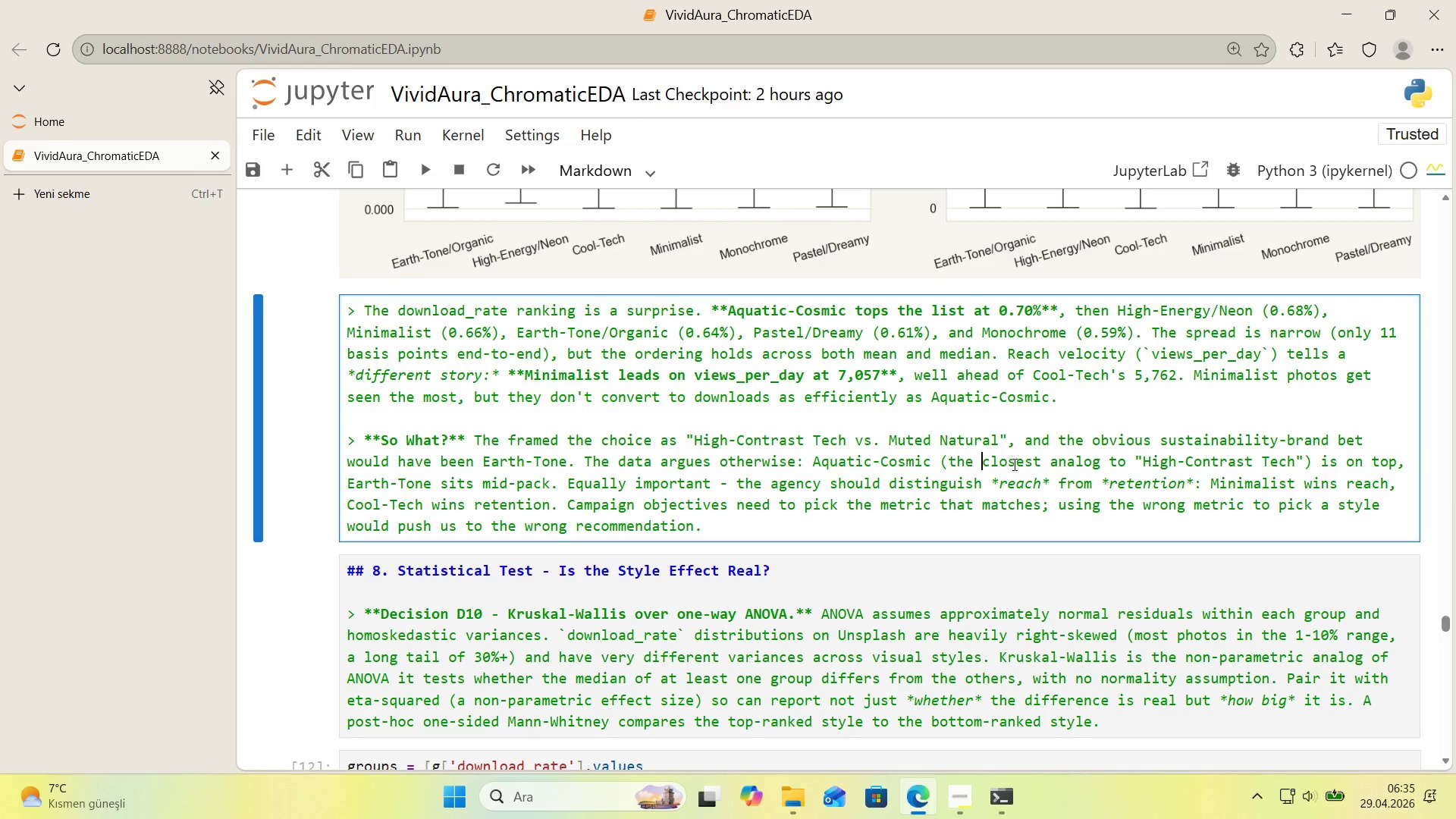 
type(bucket that v'sually[Delete][Delete][Delete][Delete][Delete][Delete][Delete][Delete][Delete][Delete][Delete][Delete][Delete][Delete][Delete][Delete][Delete] matches)
 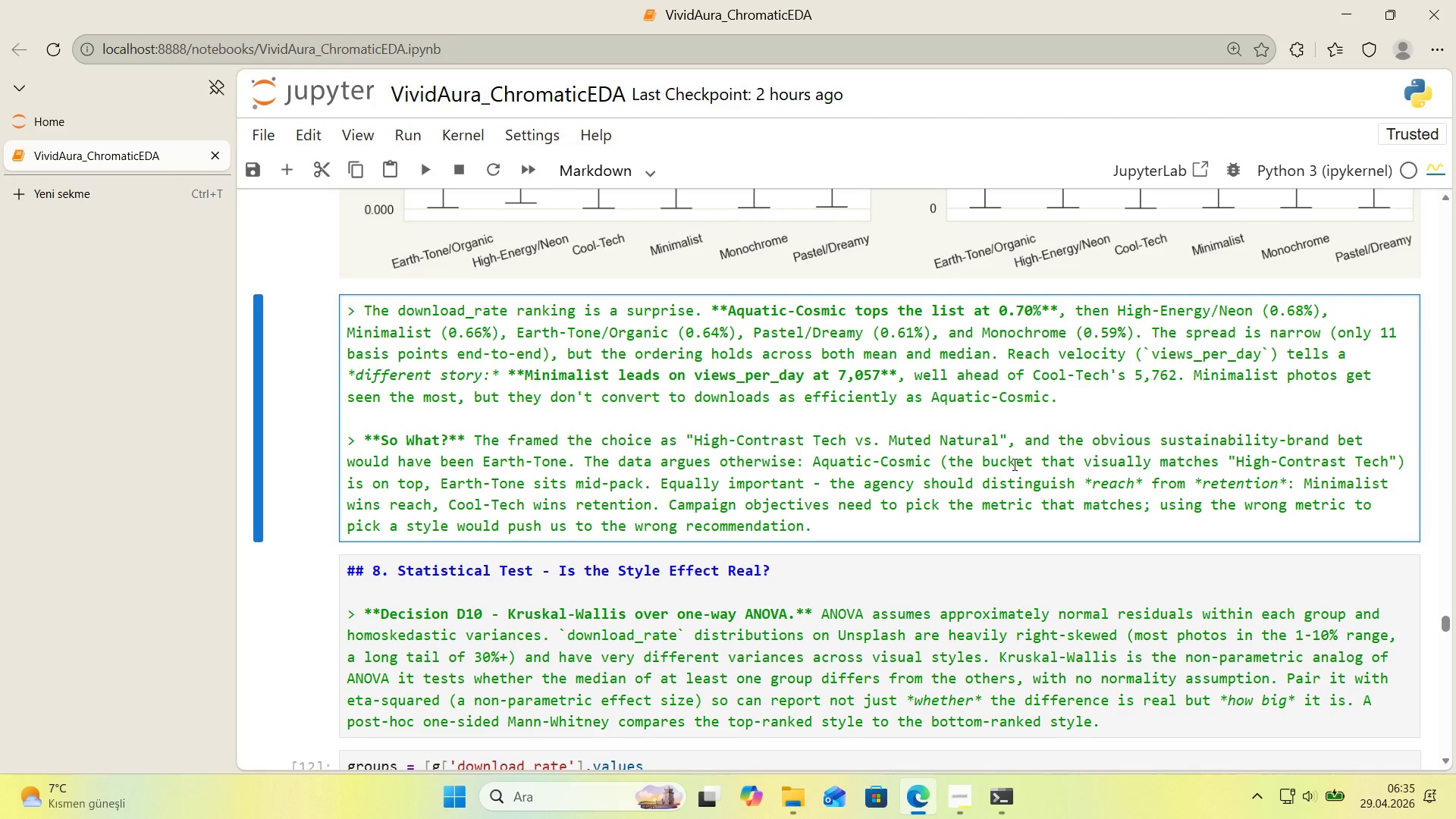 
wait(10.62)
 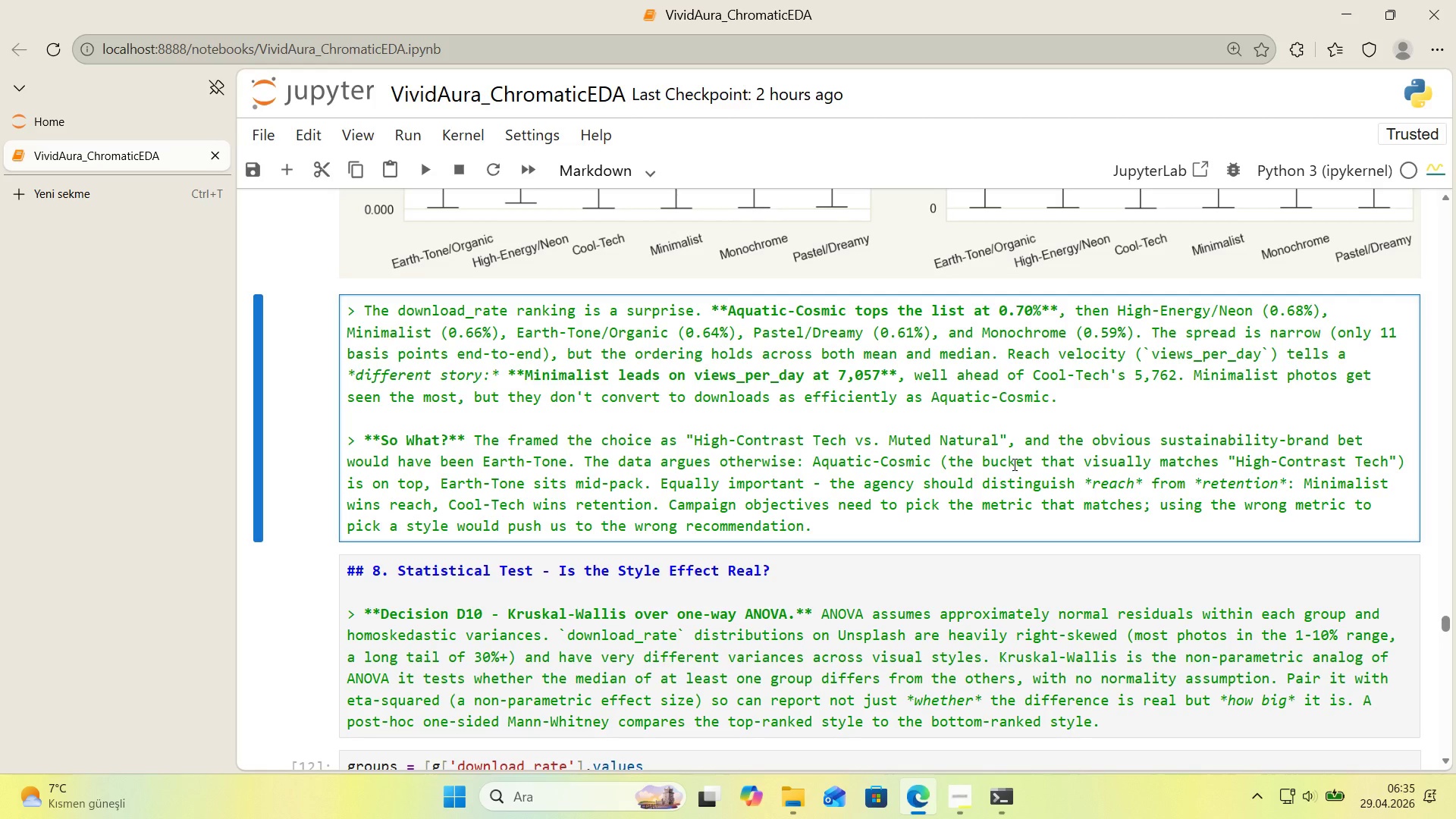 
key(Space)
 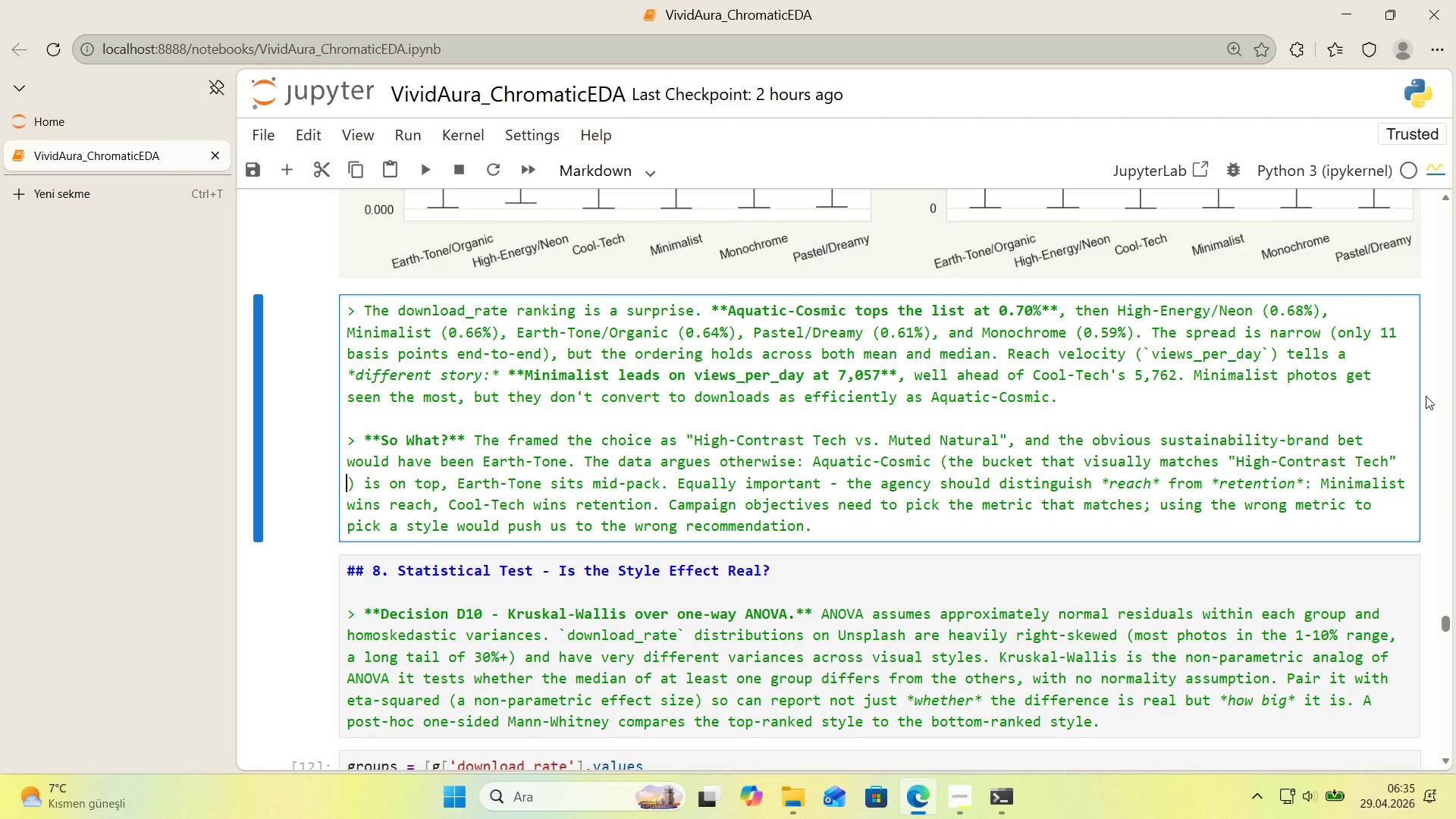 
key(Shift+8)
 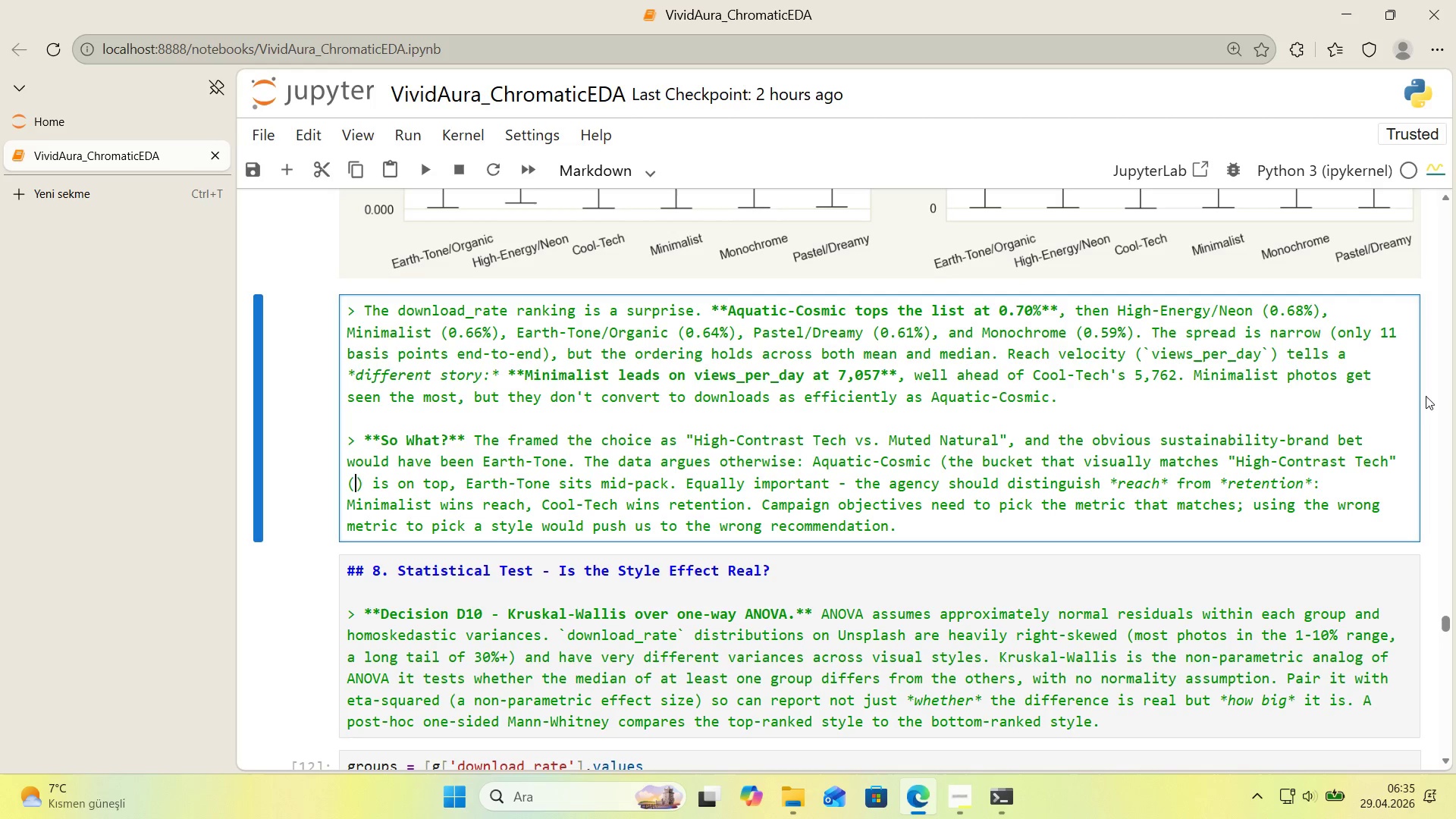 
key(ArrowLeft)
 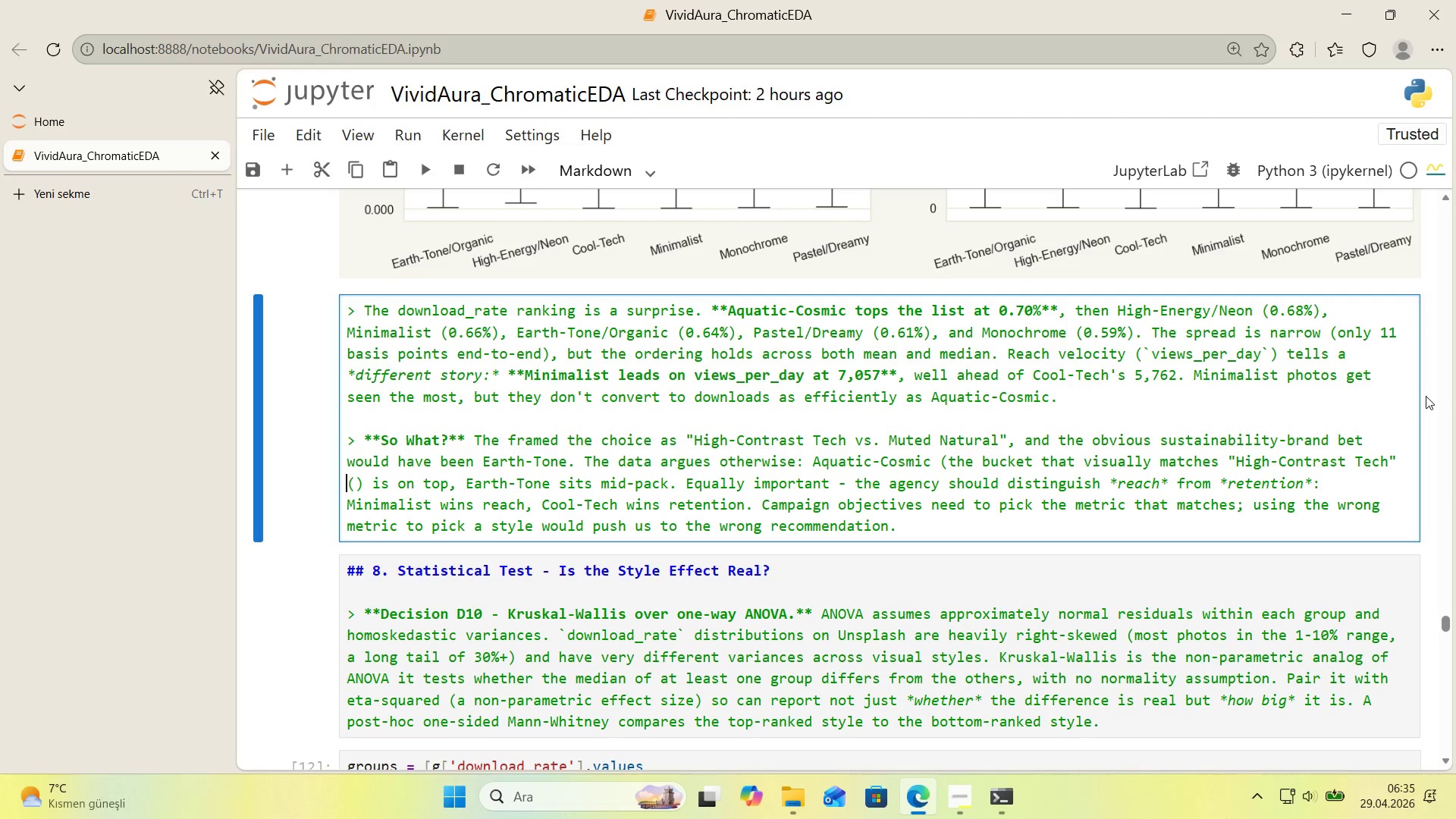 
key(ArrowRight)
 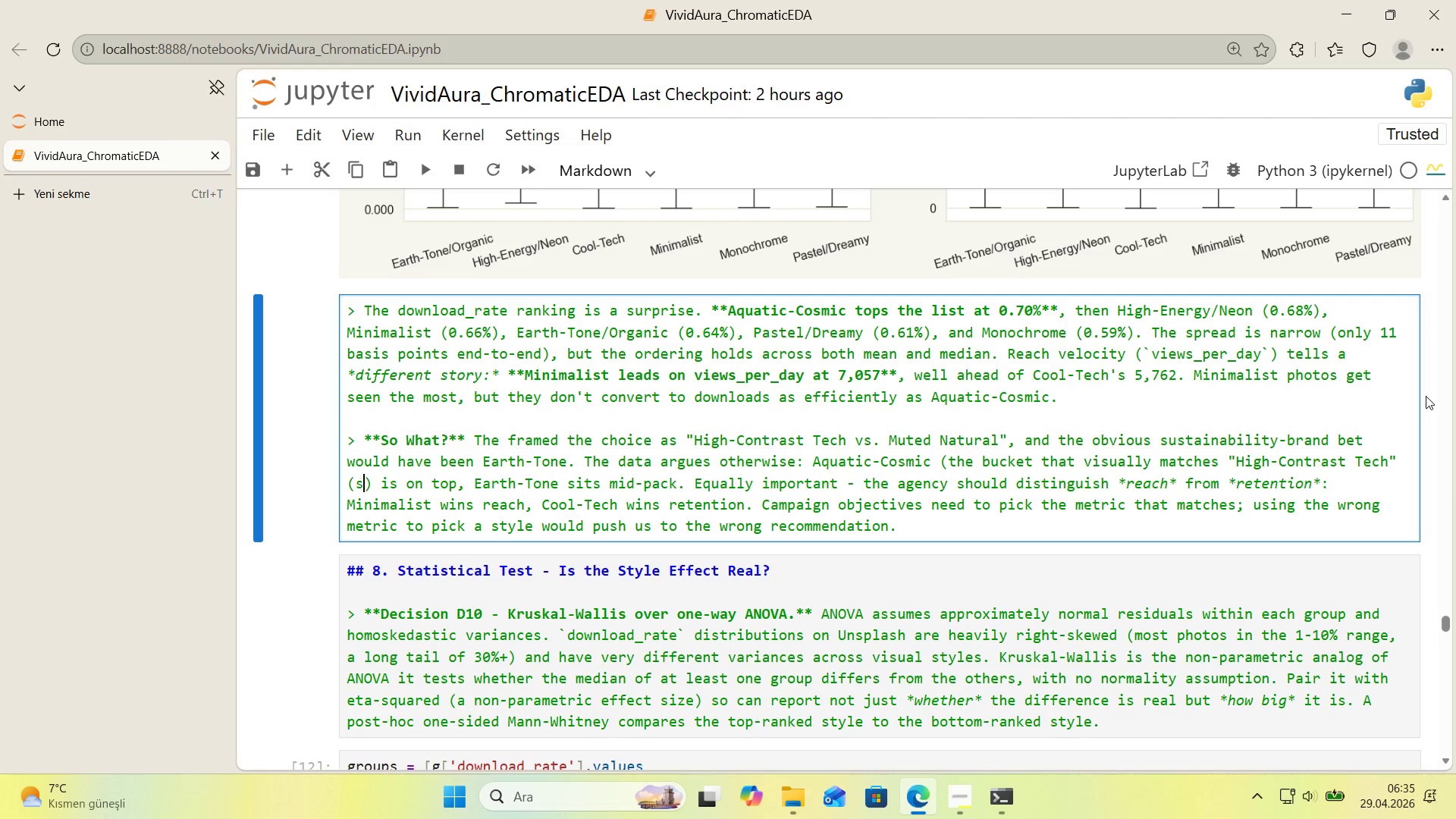 
type(saturred)
 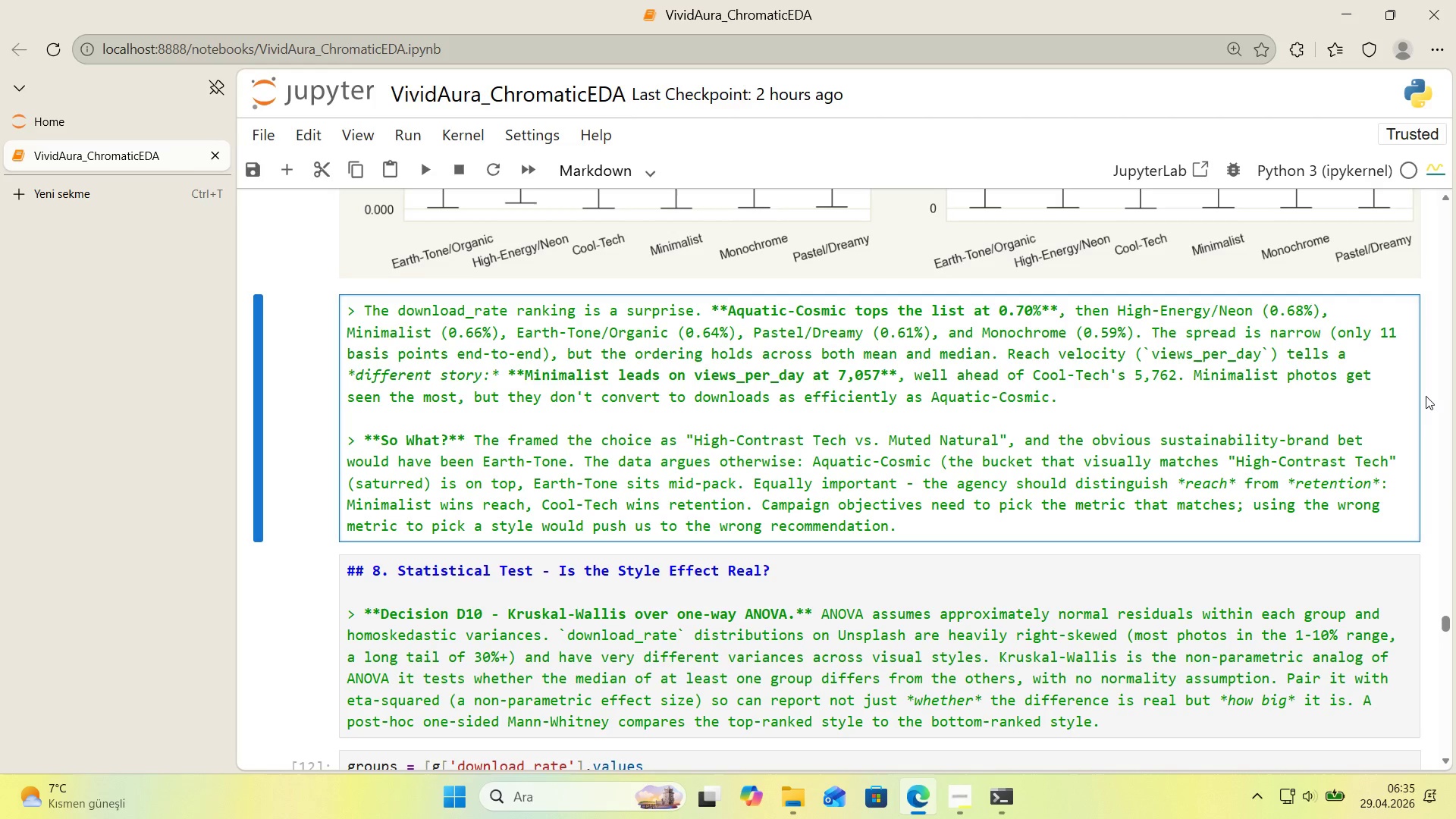 
key(Backspace)
key(Backspace)
key(Backspace)
type(ated cool-blue tones, dark backgrounds)
 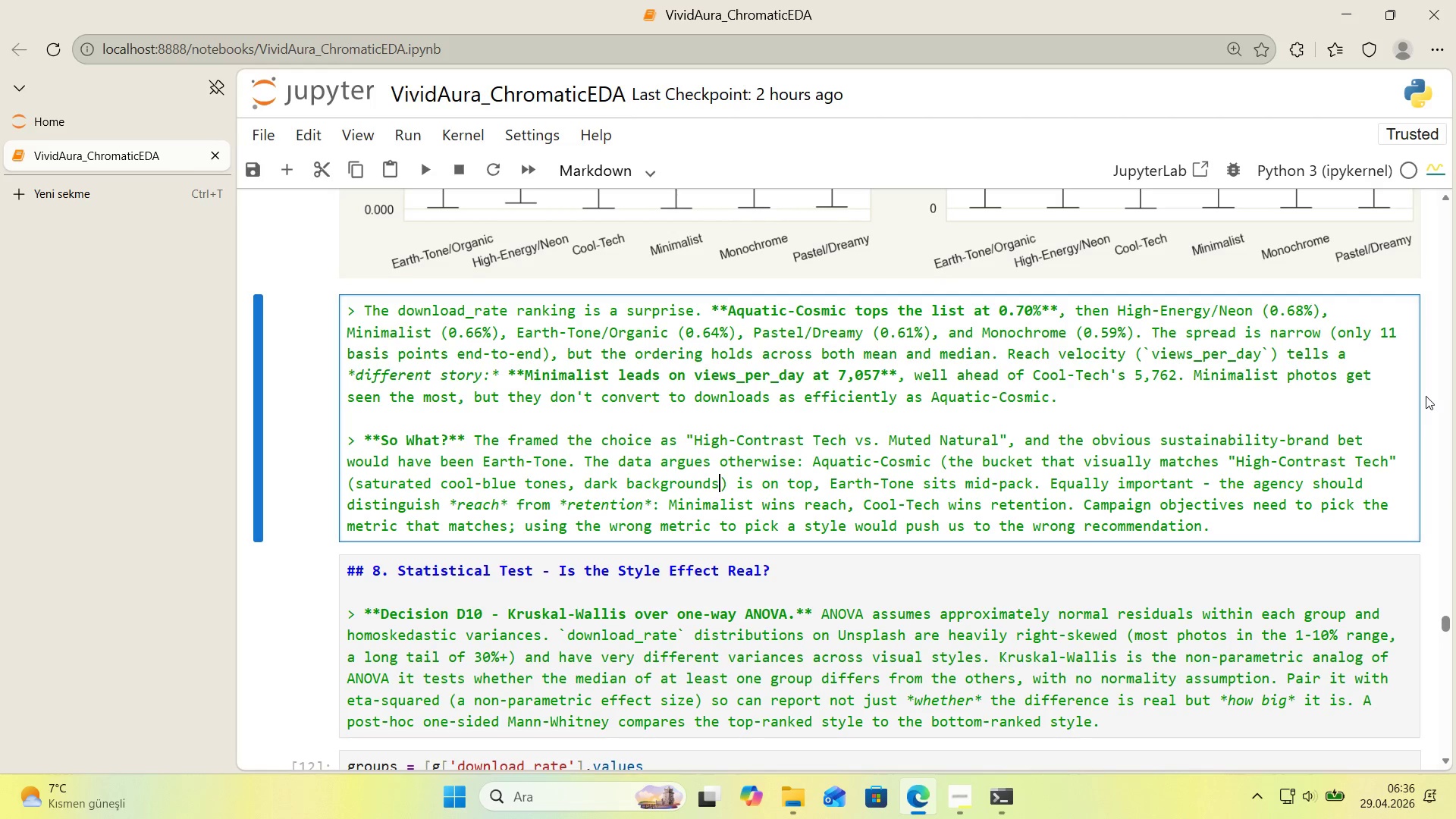 
key(ArrowRight)
 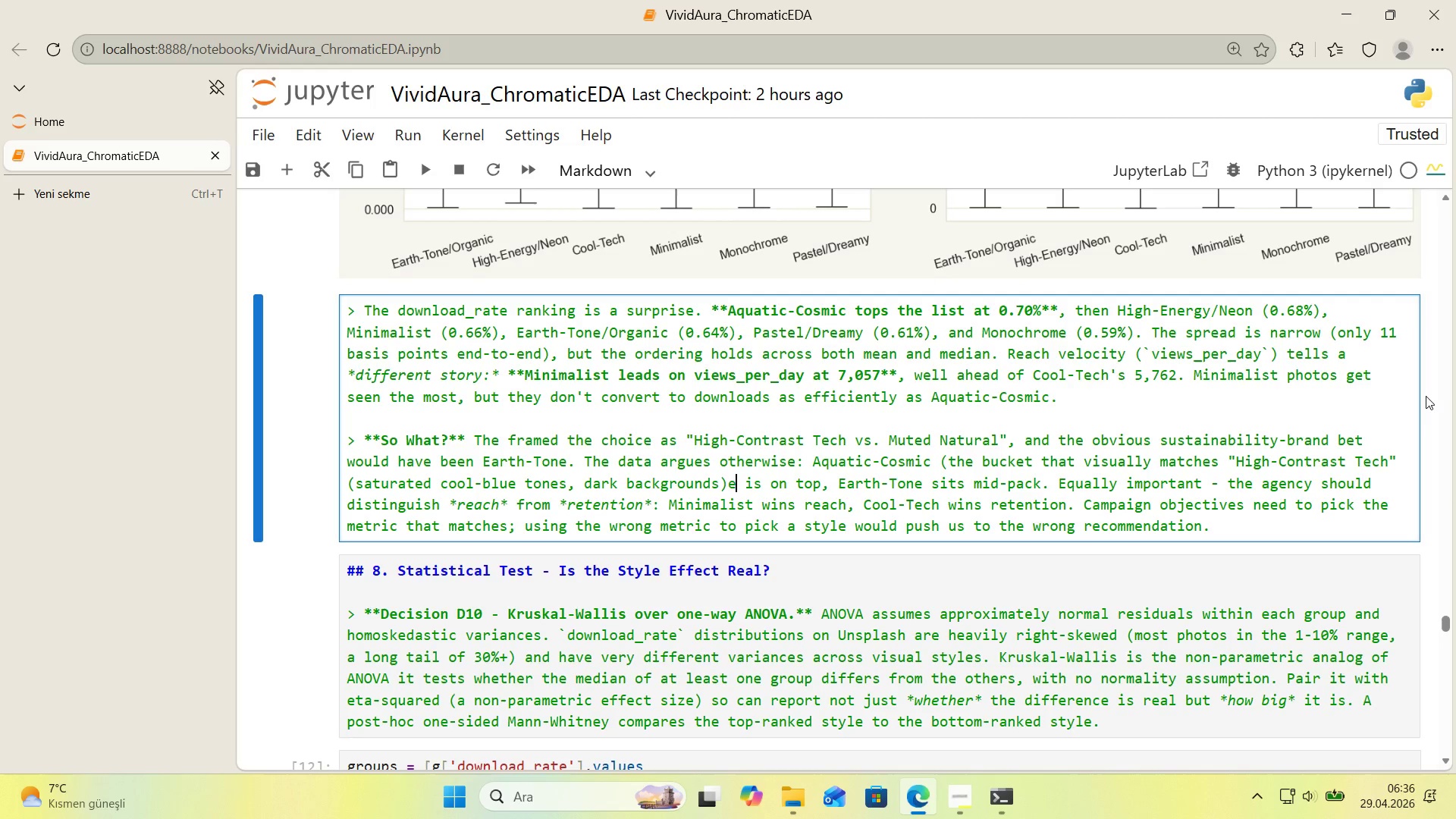 
type(even)
 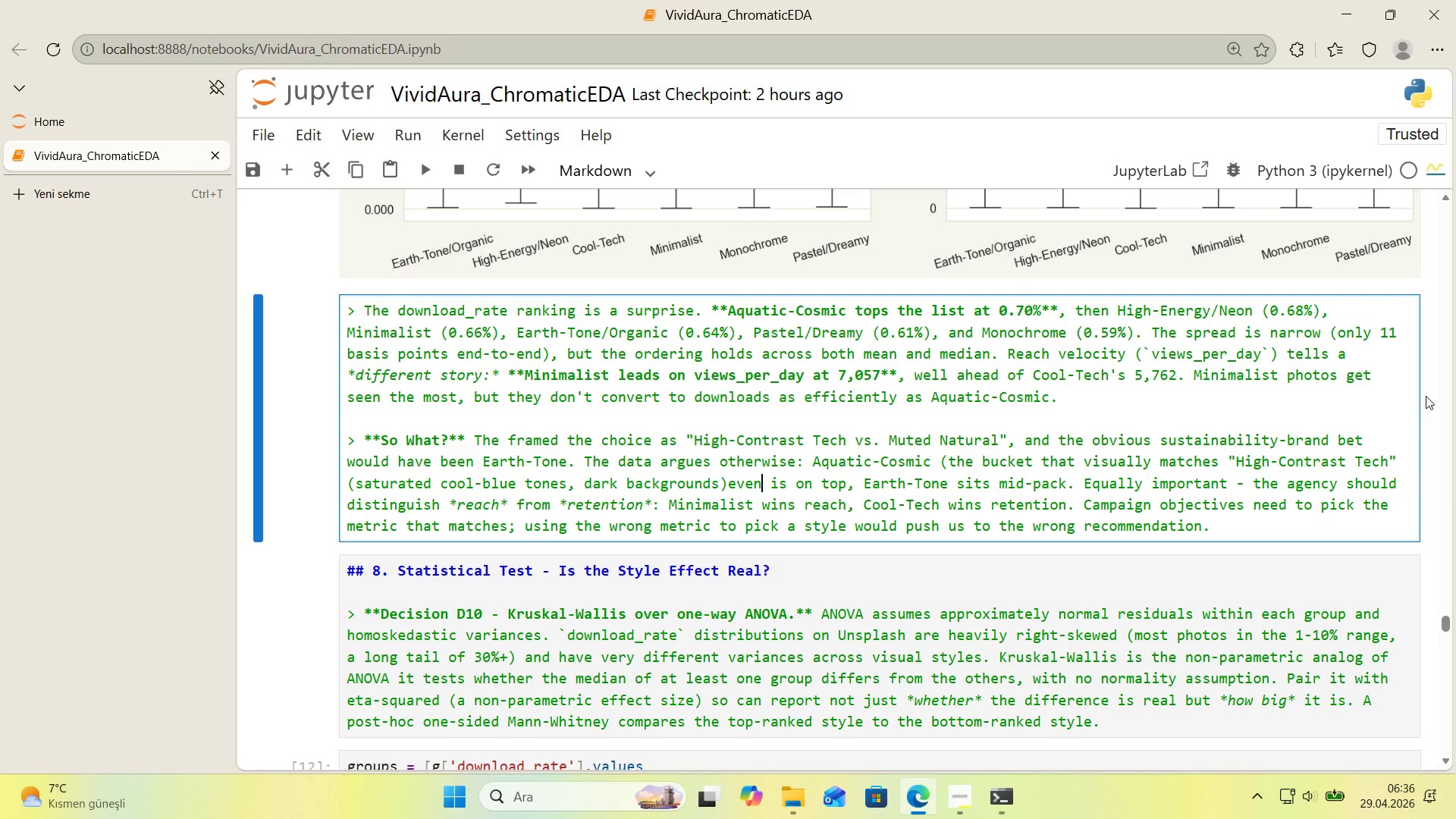 
key(ArrowLeft)
 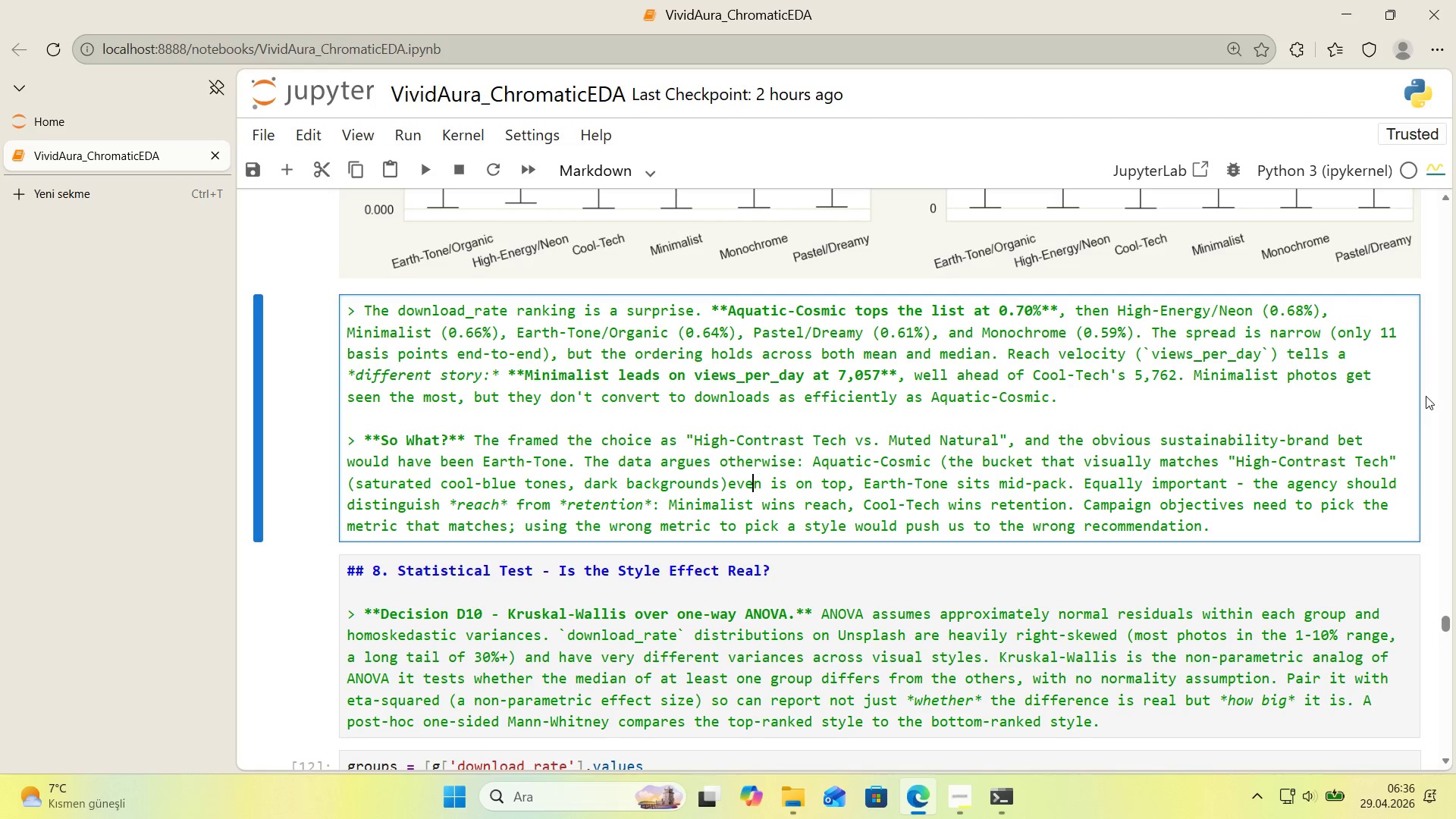 
key(ArrowLeft)
 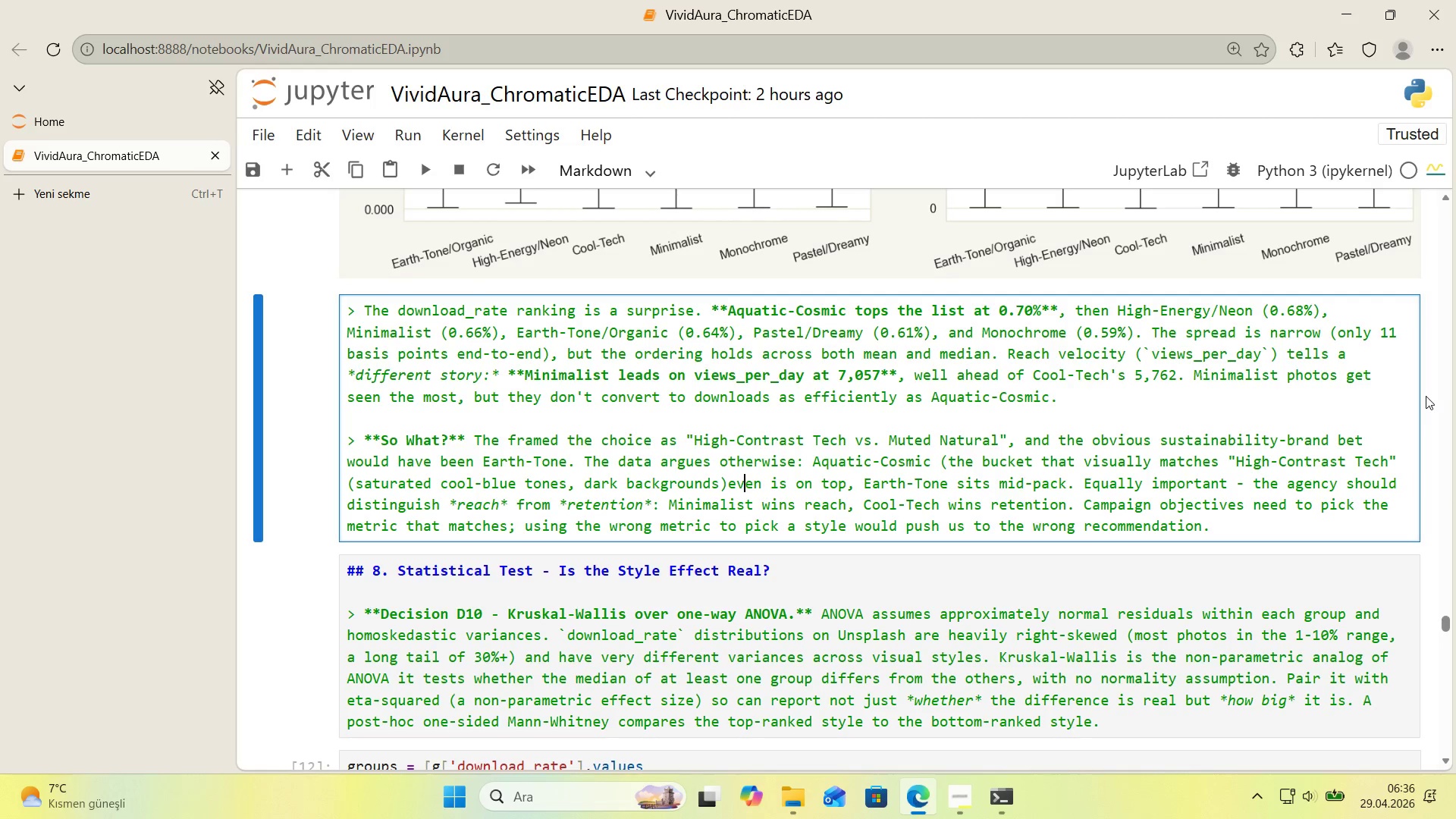 
key(ArrowLeft)
 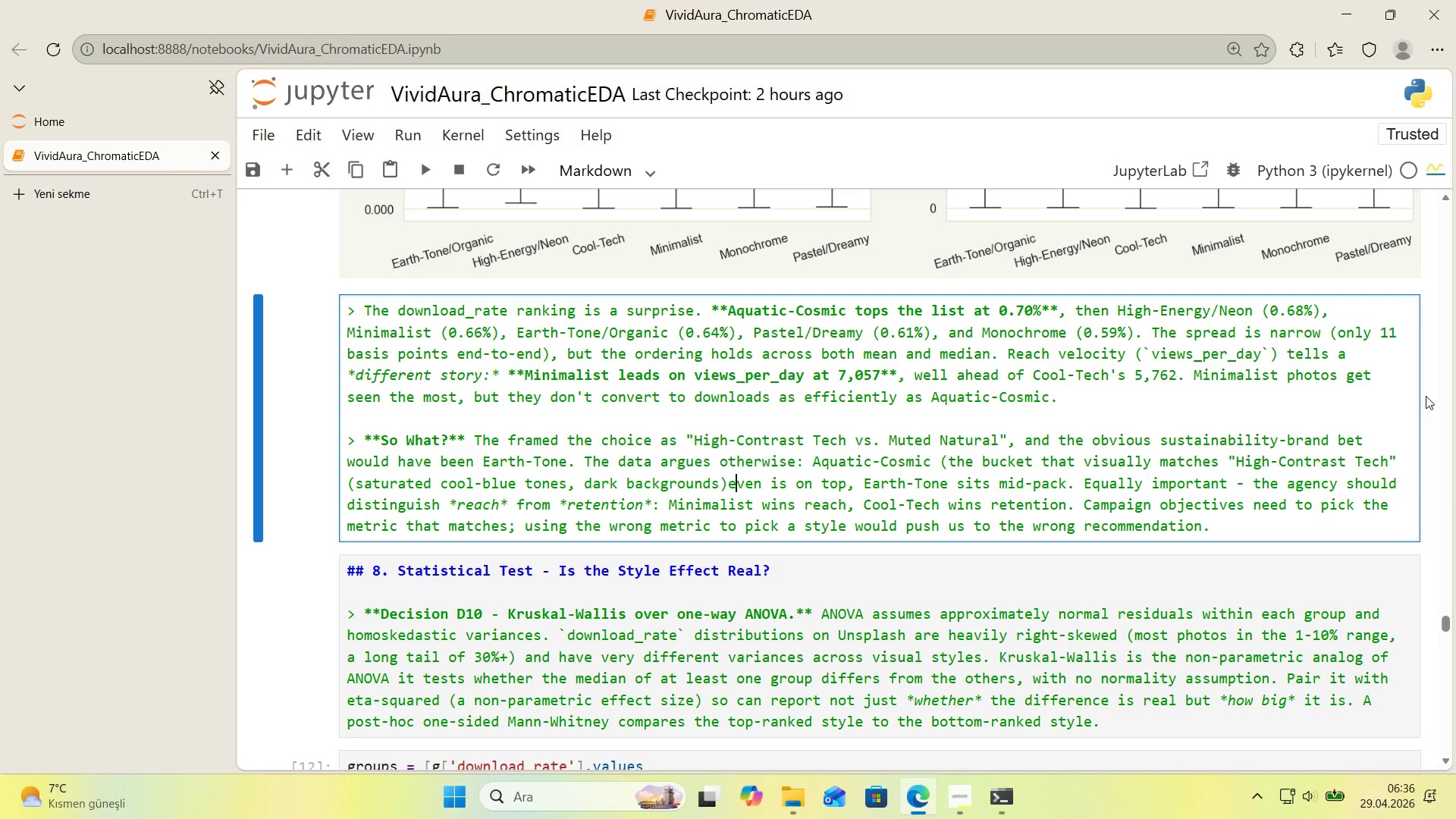 
key(ArrowLeft)
 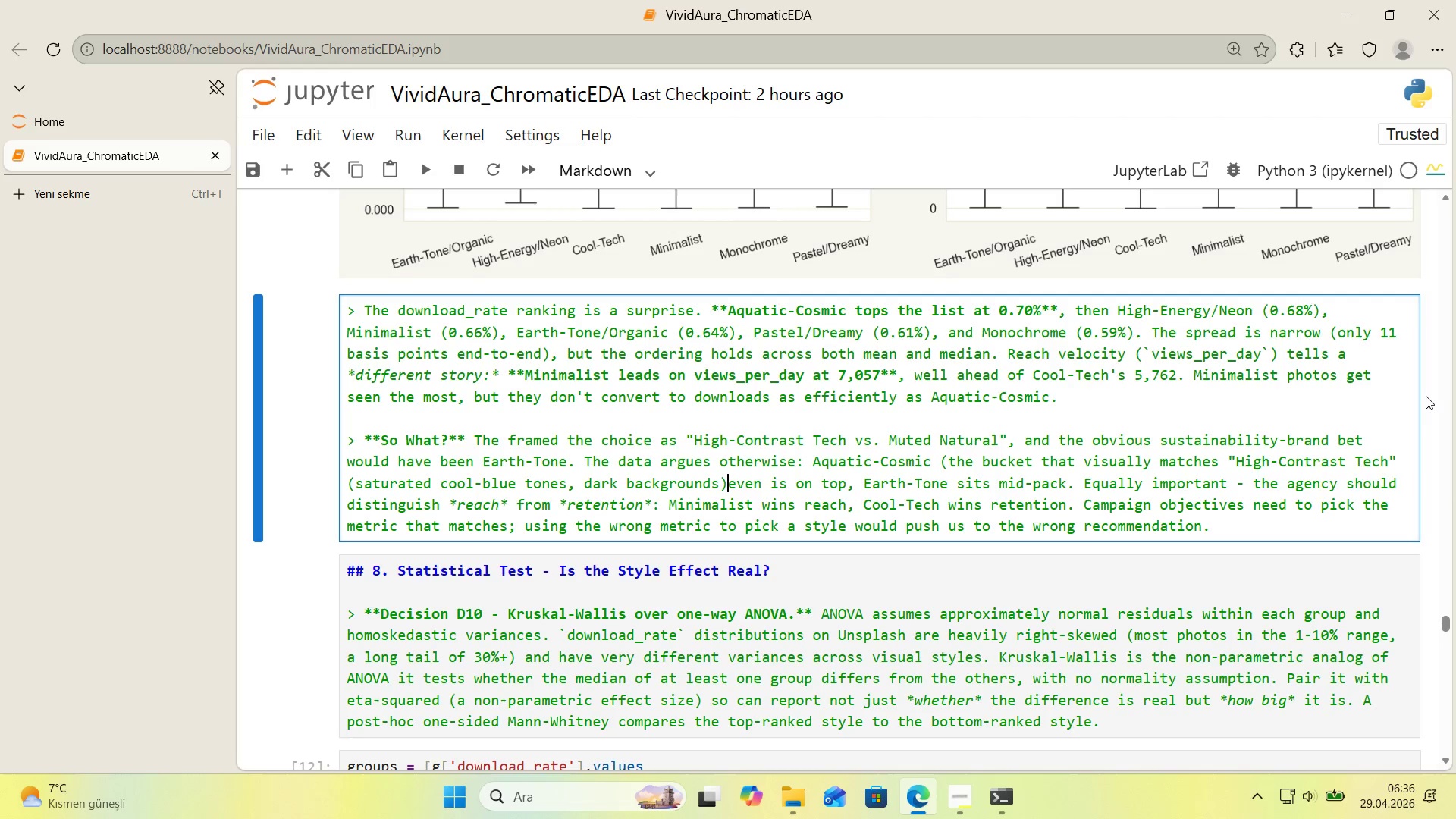 
key(Space)
 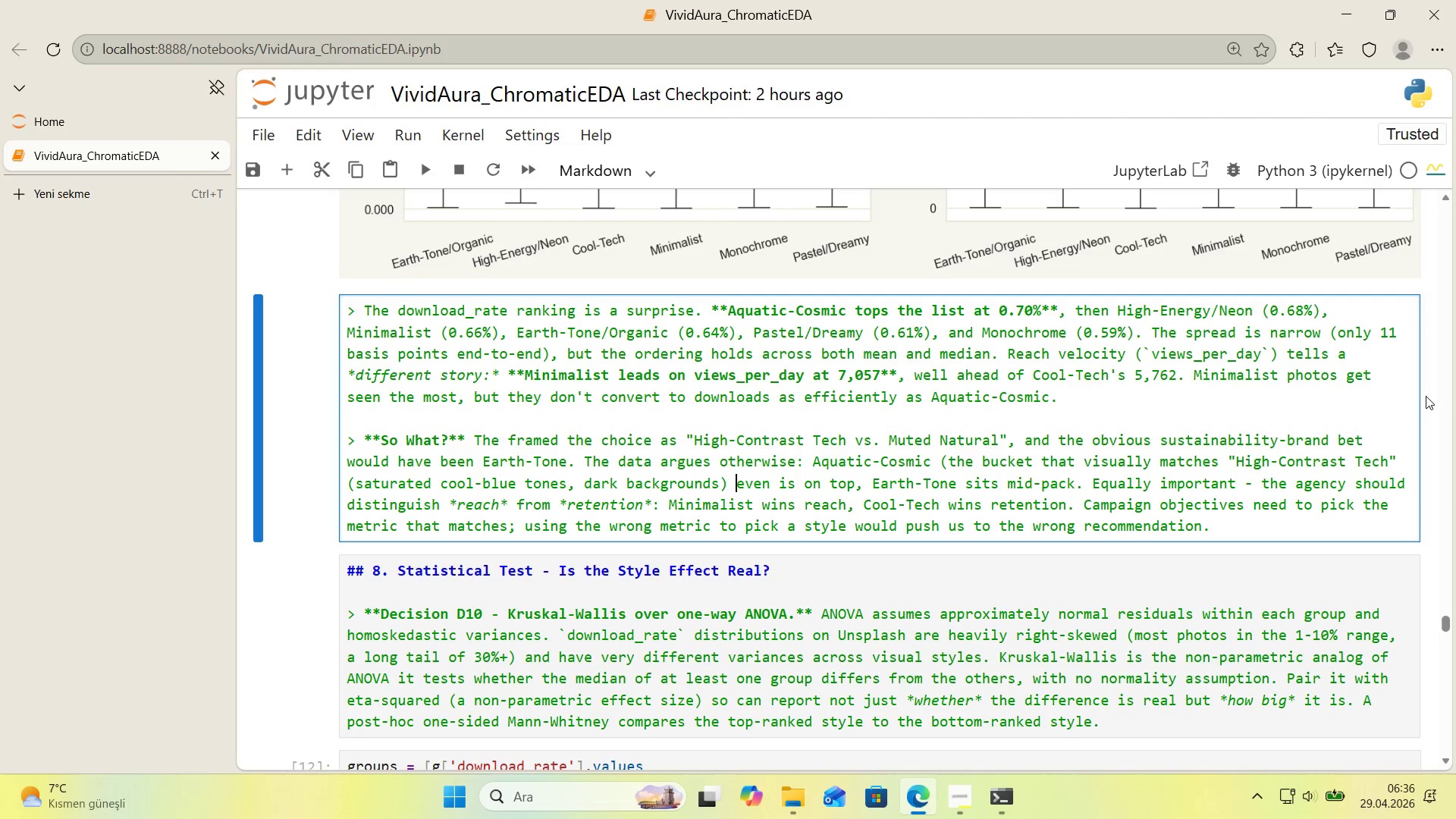 
key(ArrowRight)
 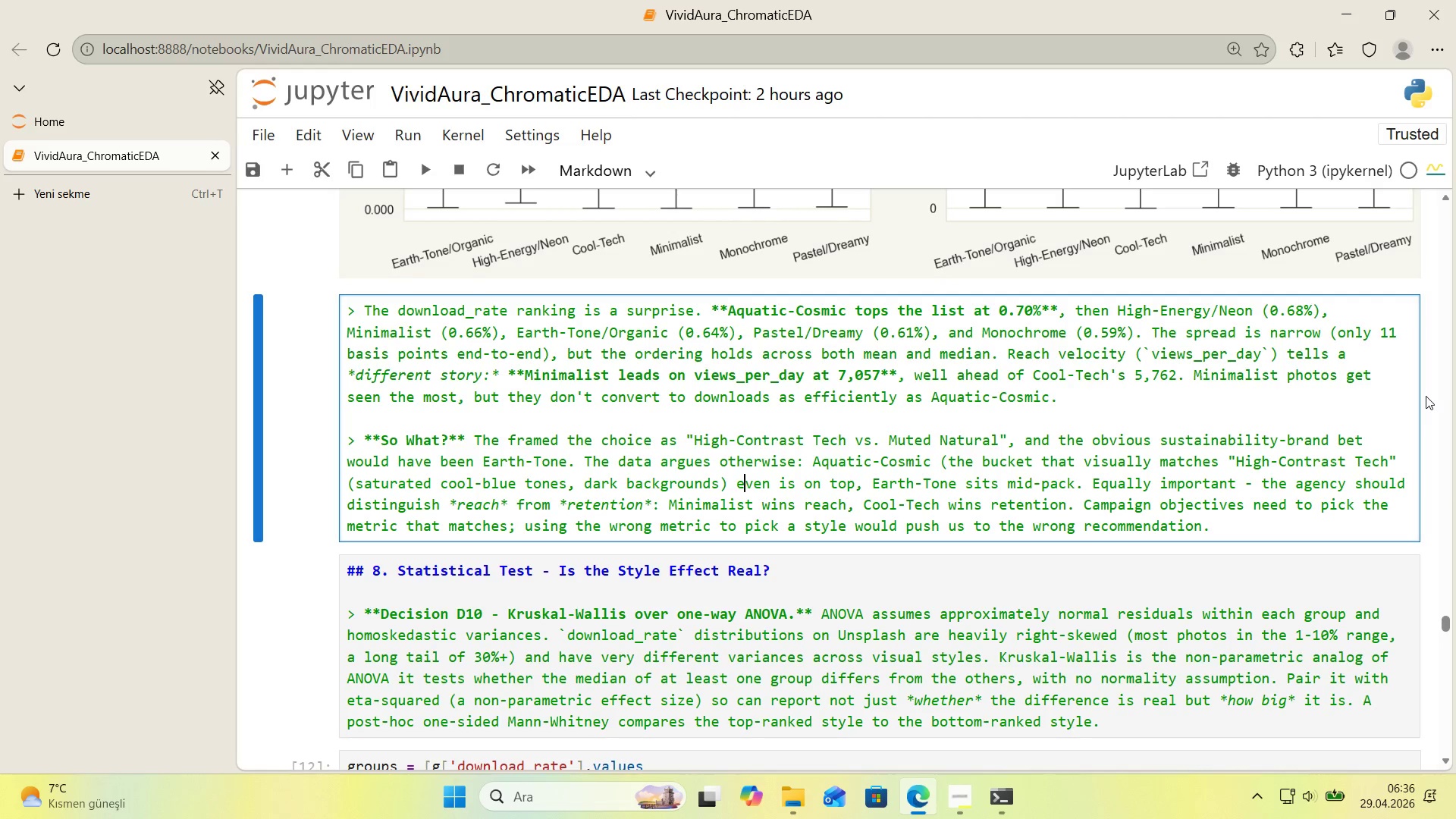 
key(ArrowRight)
 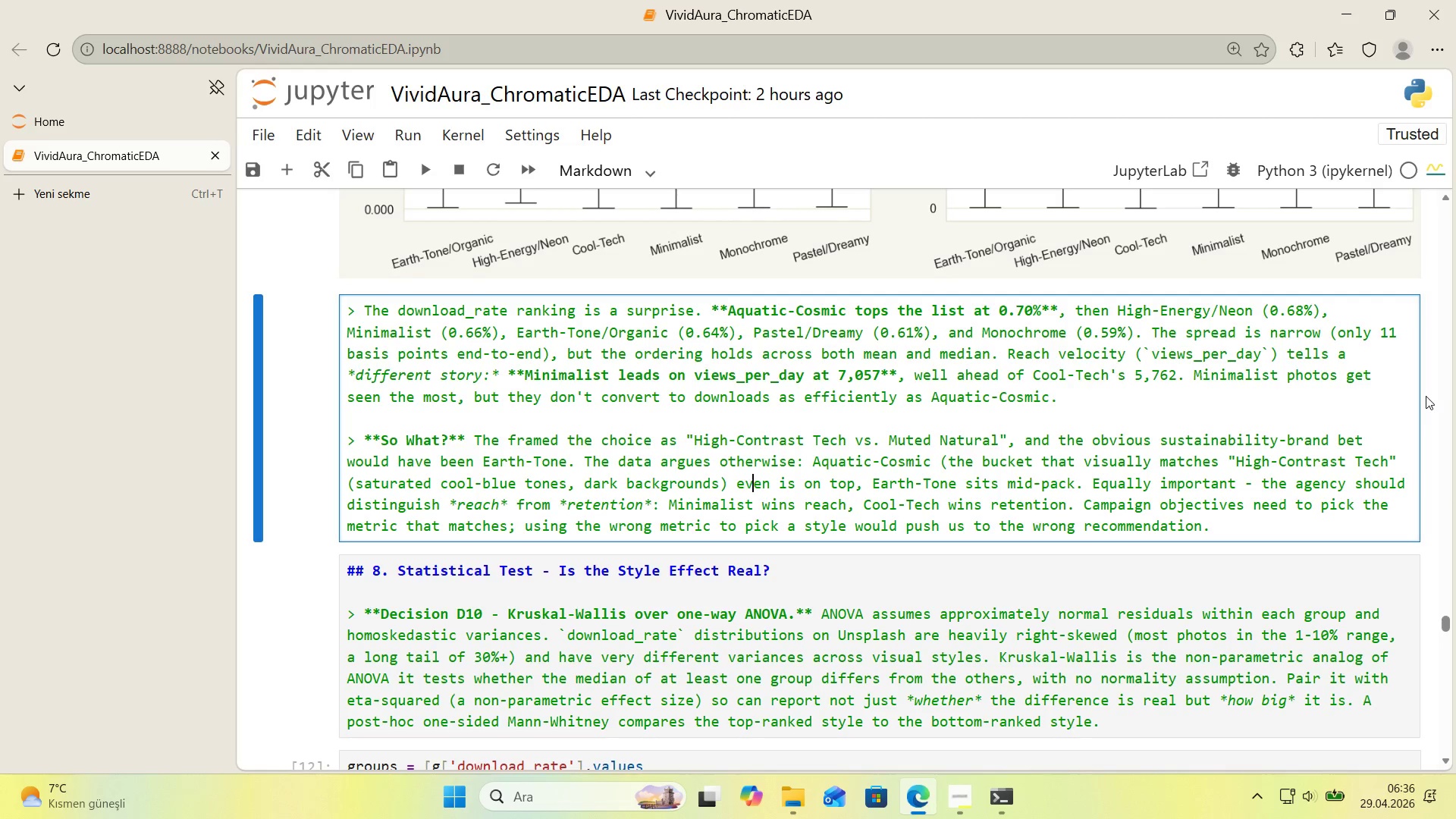 
key(ArrowRight)
 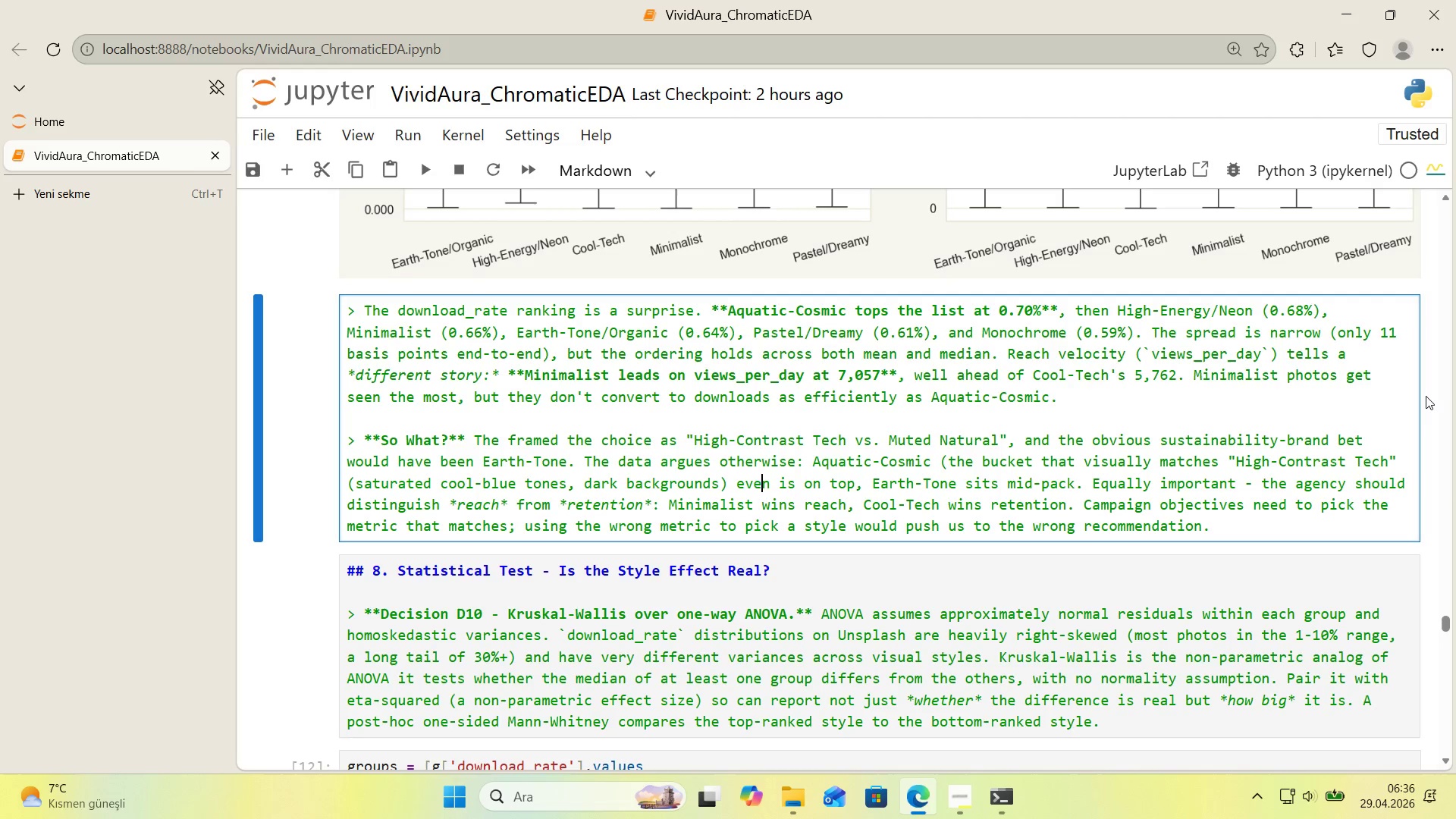 
key(ArrowRight)
 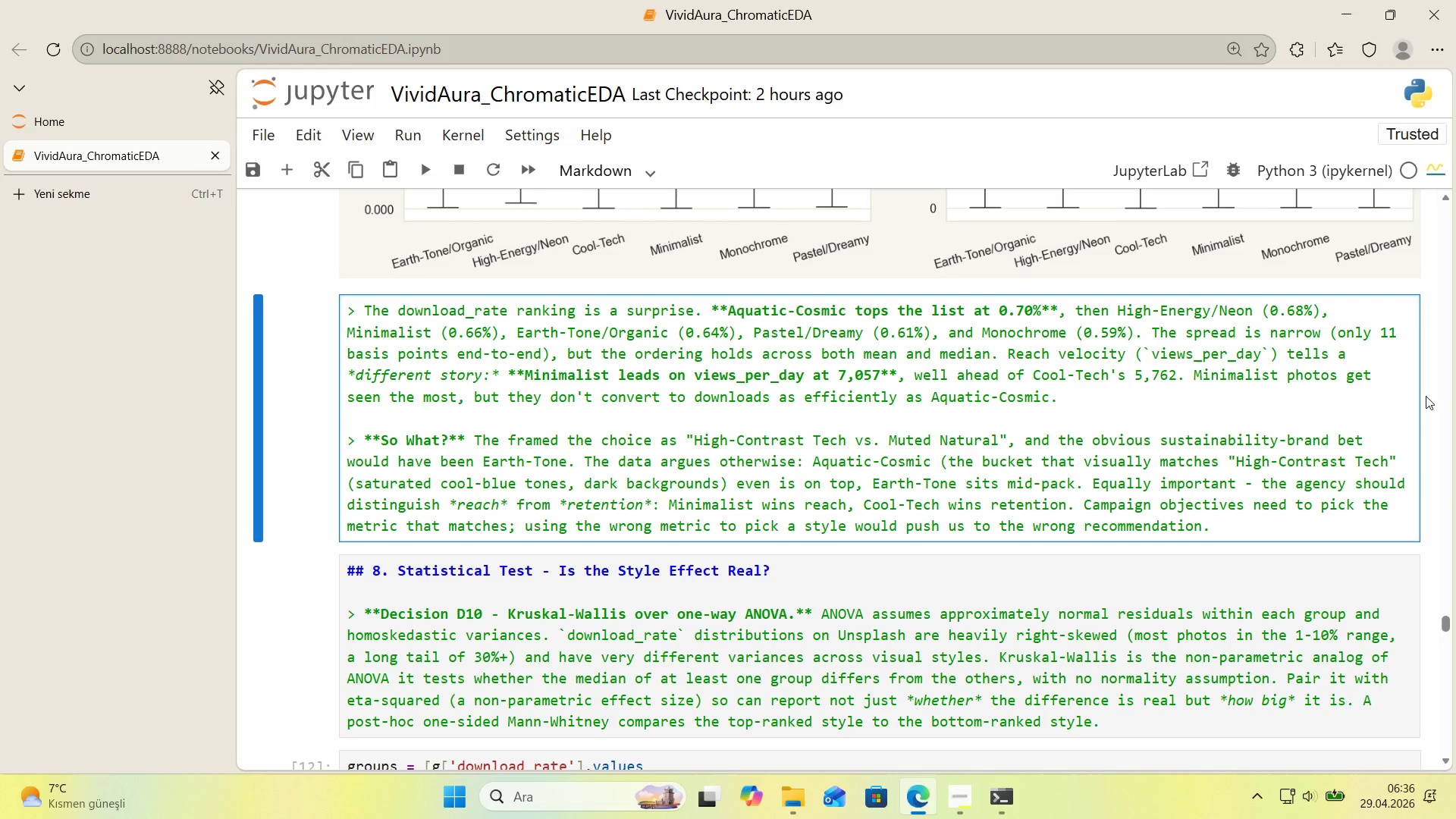 
type( though 'ts content skes)
key(Backspace)
type(ws ocean'c and cosm'c rather than l'terl)
key(Backspace)
type(L)
key(Backspace)
type(al produc)
 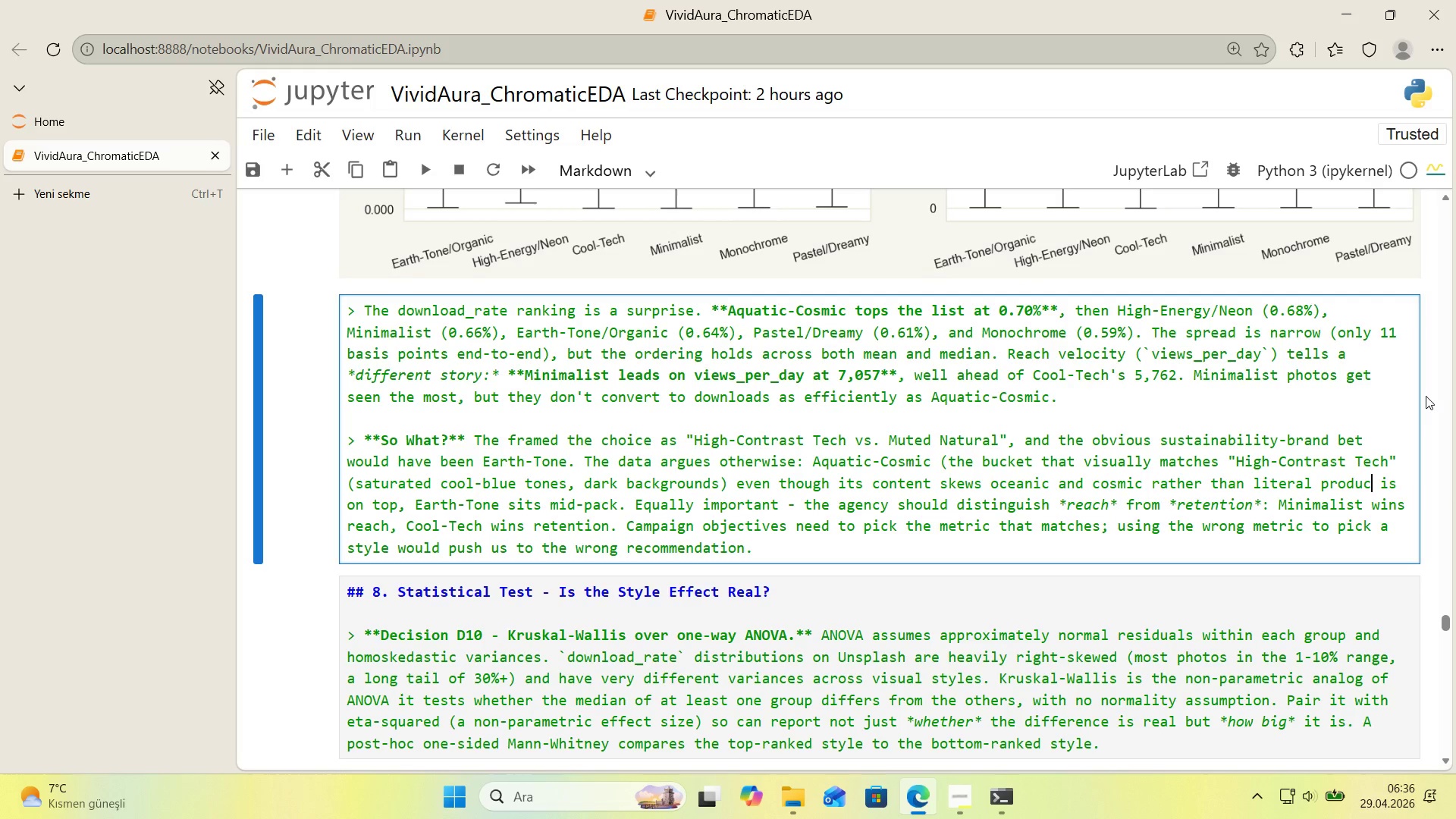 
type(-cc)
key(Backspace)
key(Backspace)
type(ech 'magery)
 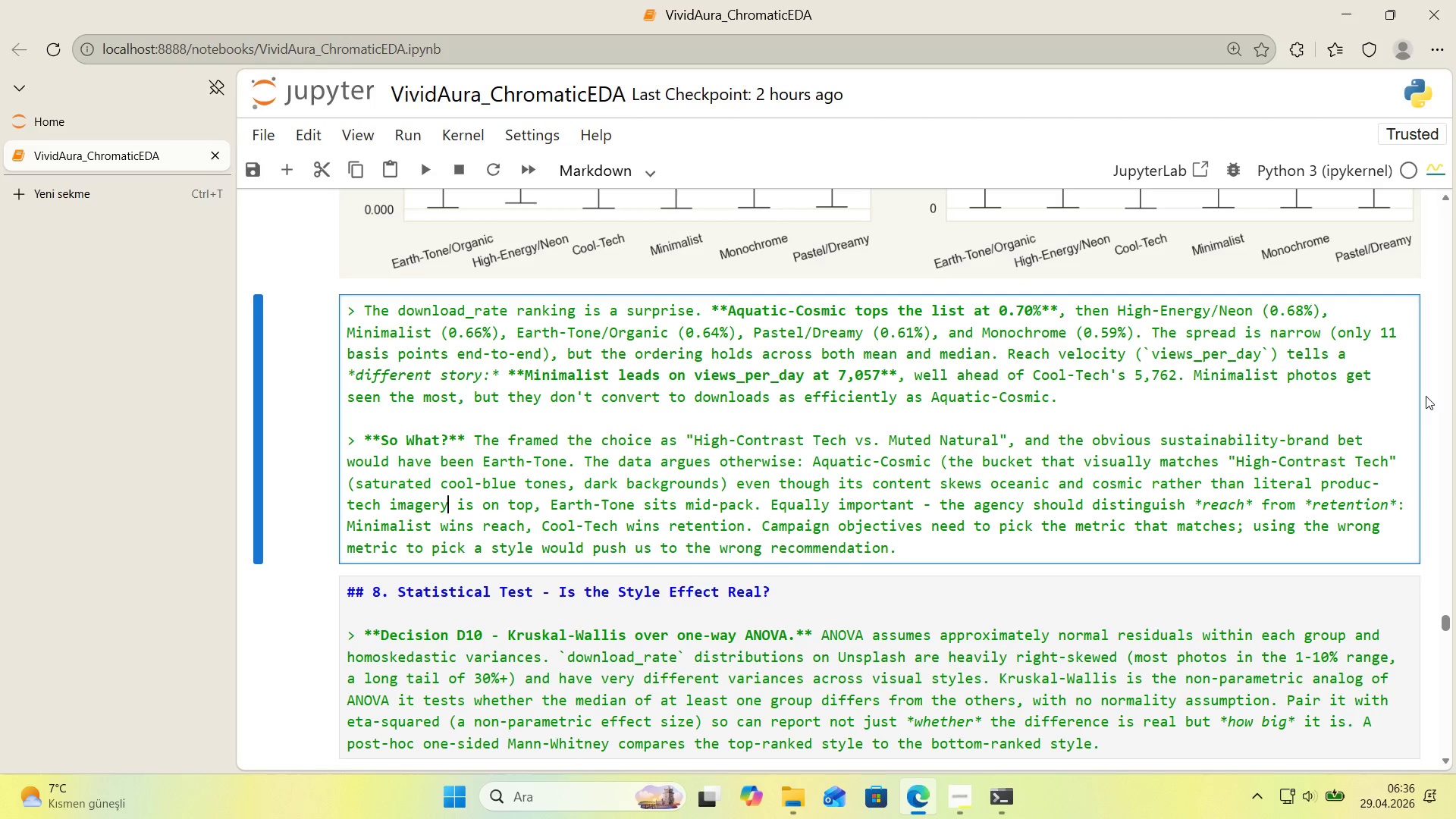 
hold_key(key=T, duration=0.38)
 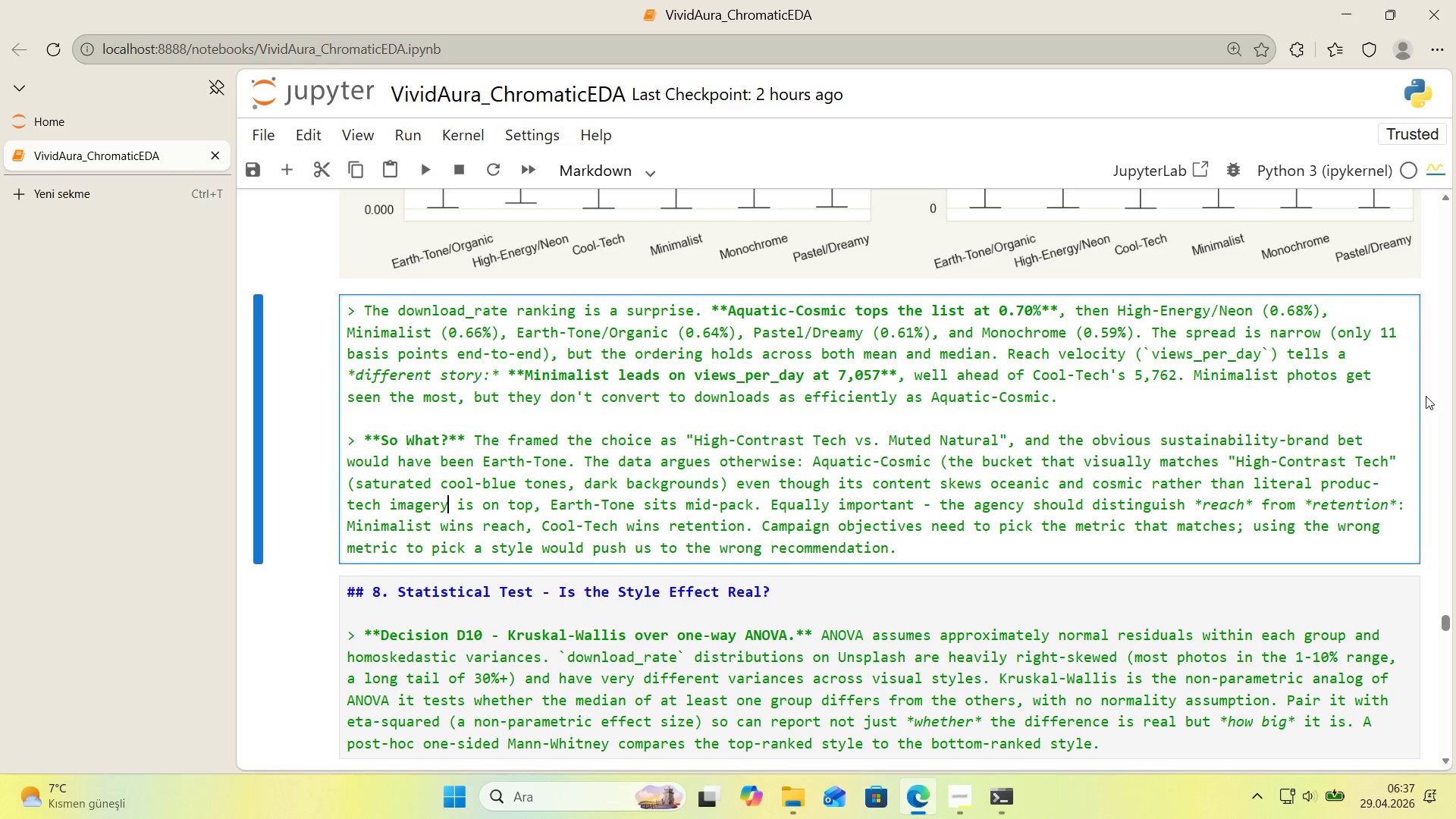 
wait(16.2)
 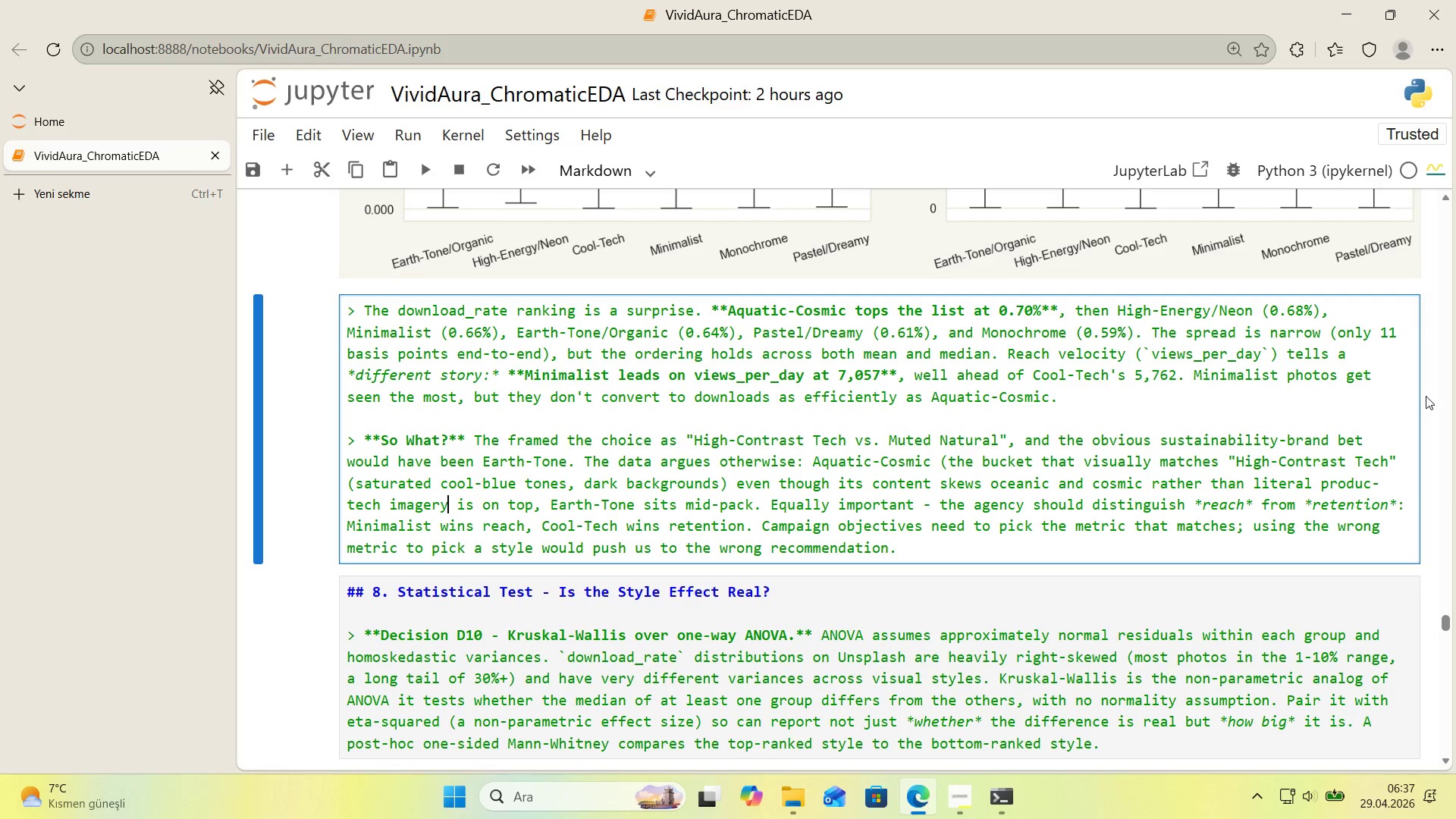 
left_click([763, 506])
 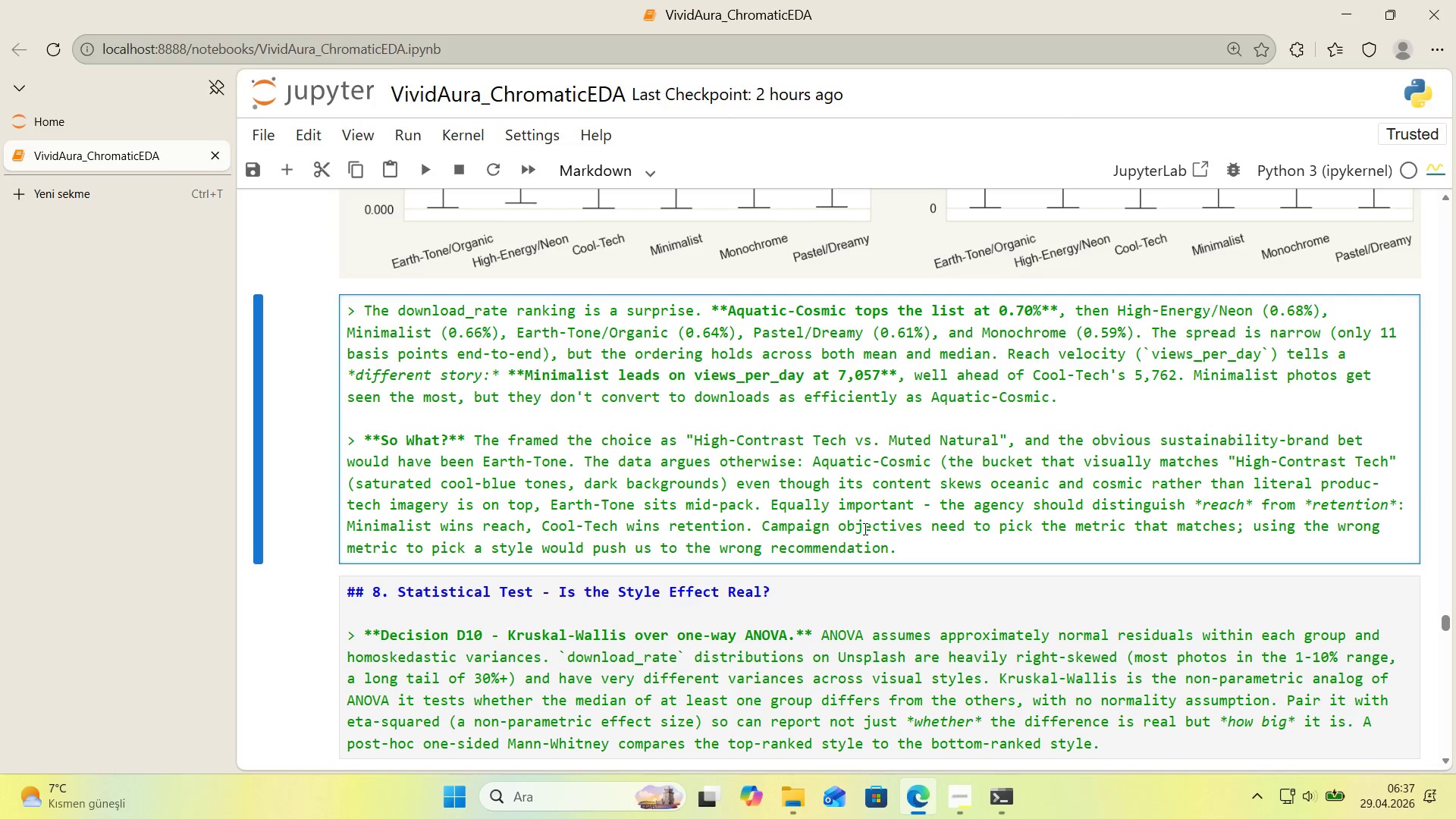 
type( The ``)
 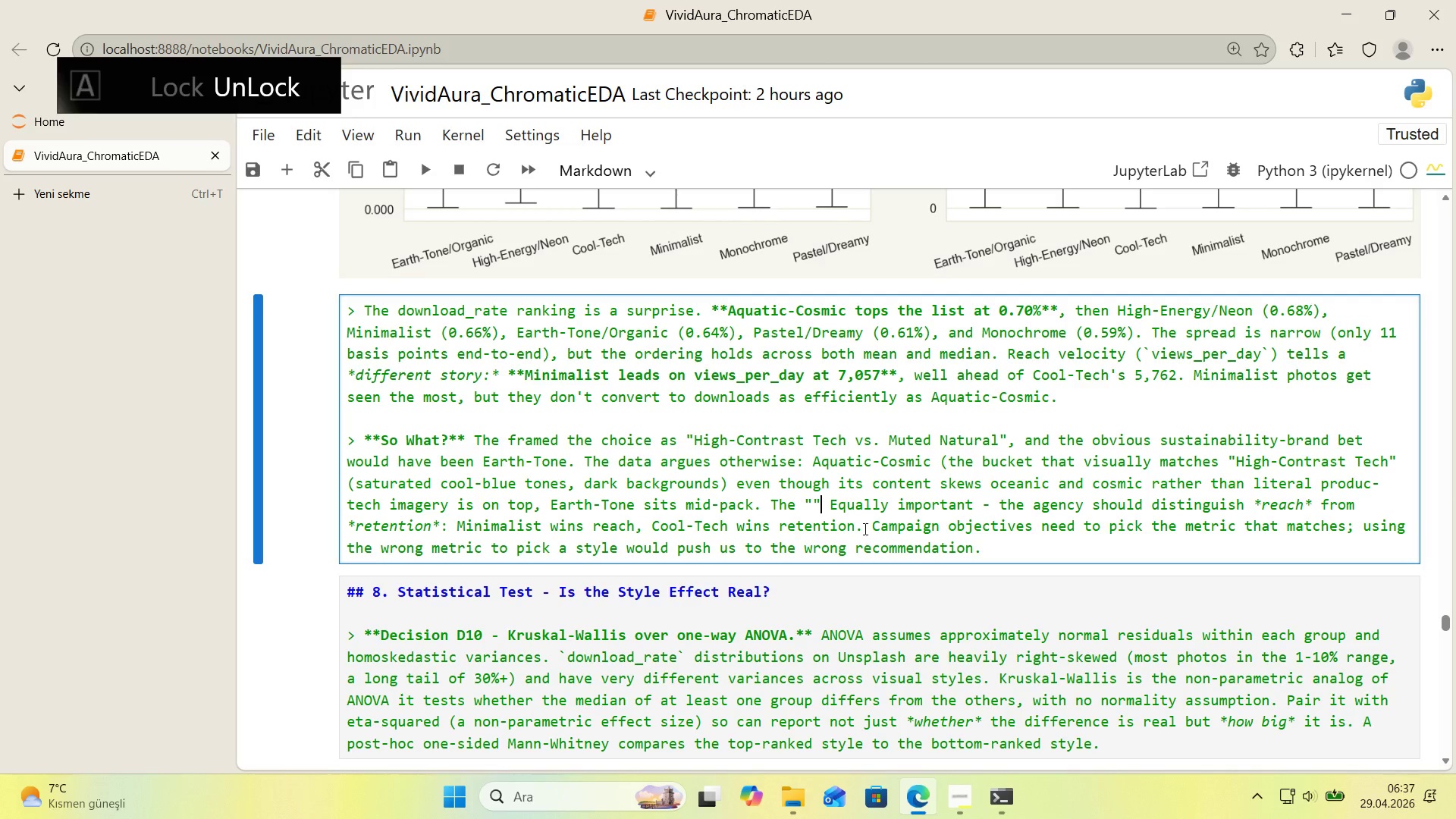 
key(ArrowLeft)
 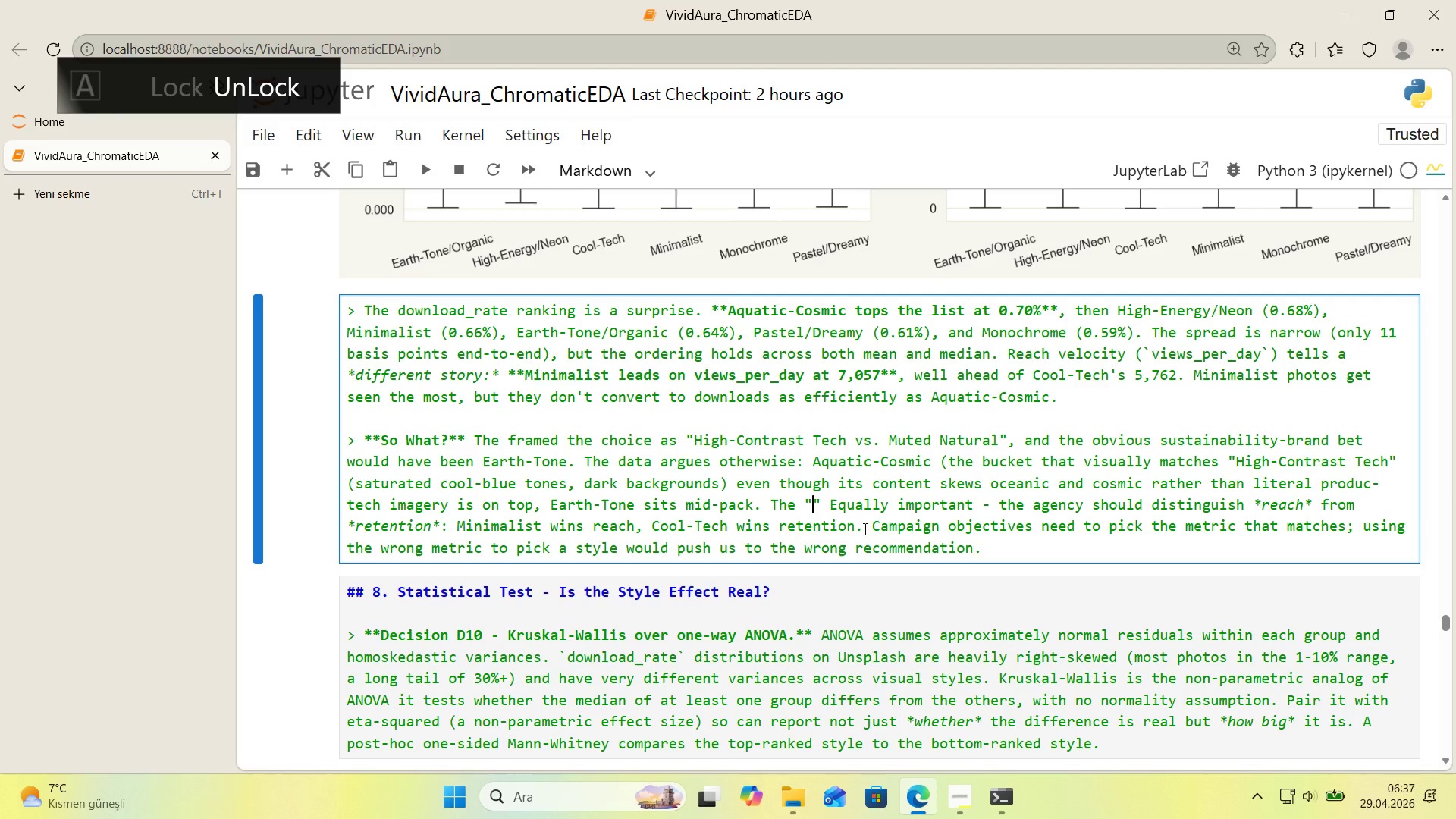 
type(H'gh-Consta)
key(Backspace)
key(Backspace)
key(Backspace)
type(trast)
 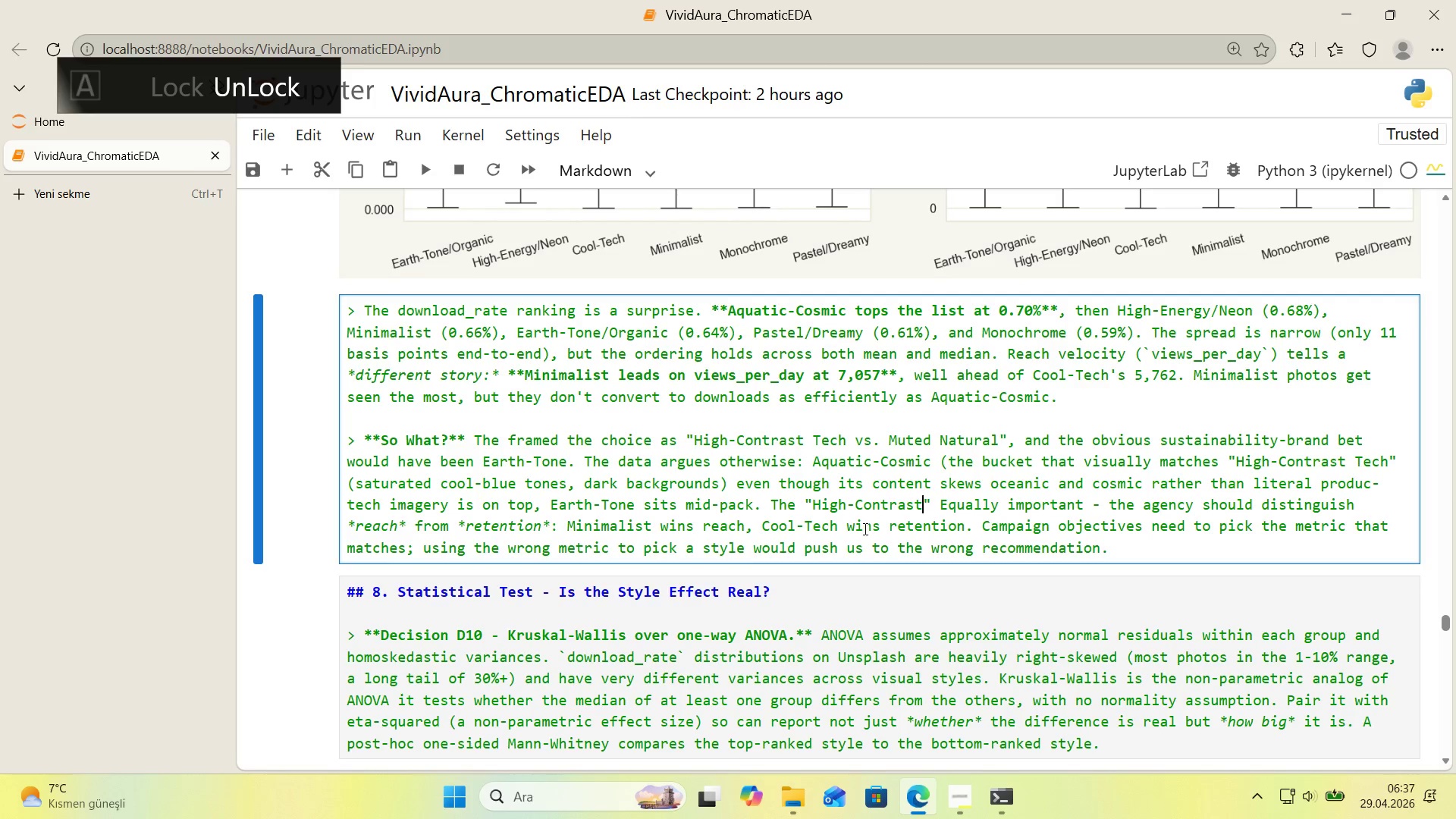 
key(ArrowRight)
 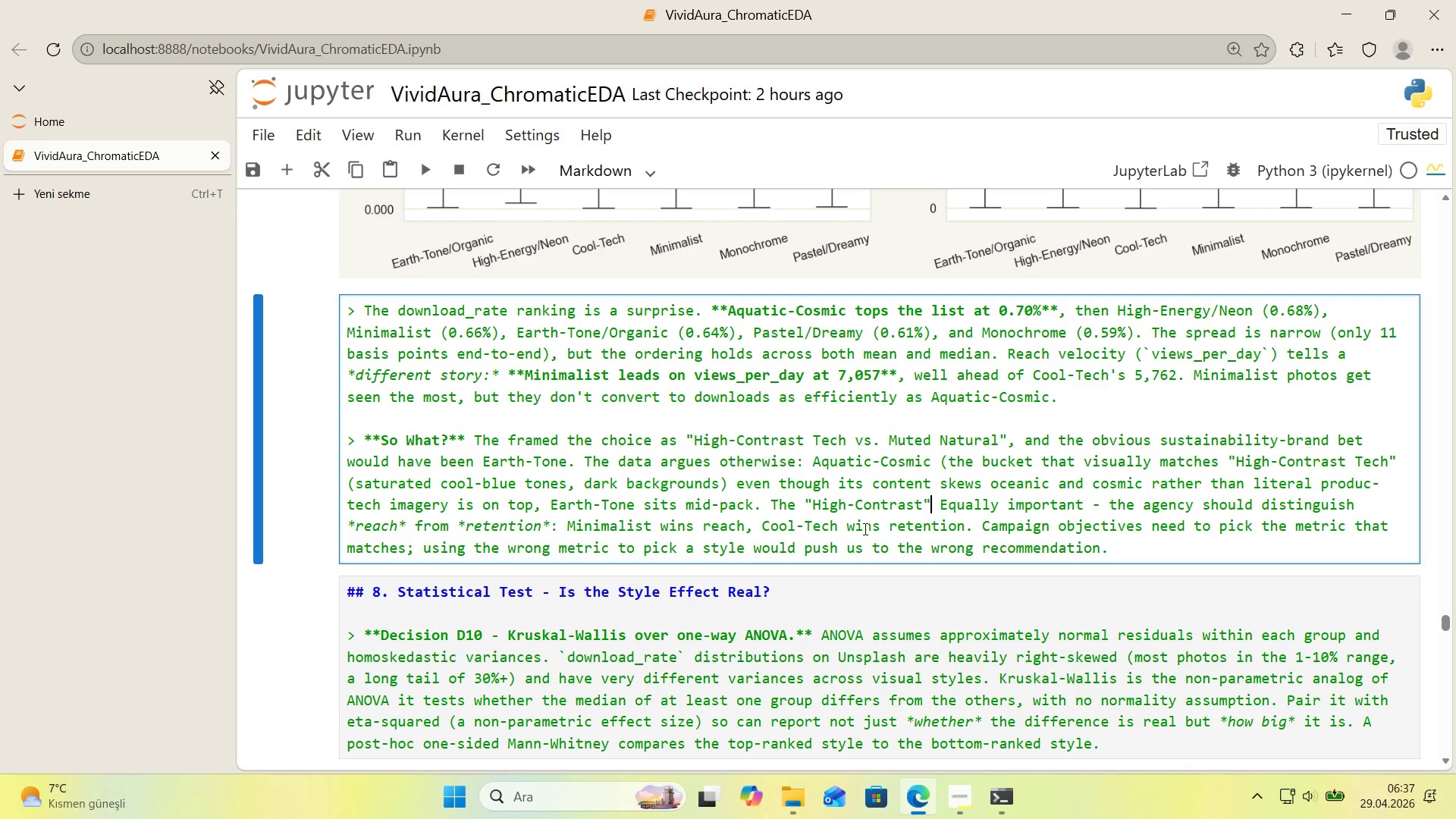 
key(ArrowLeft)
 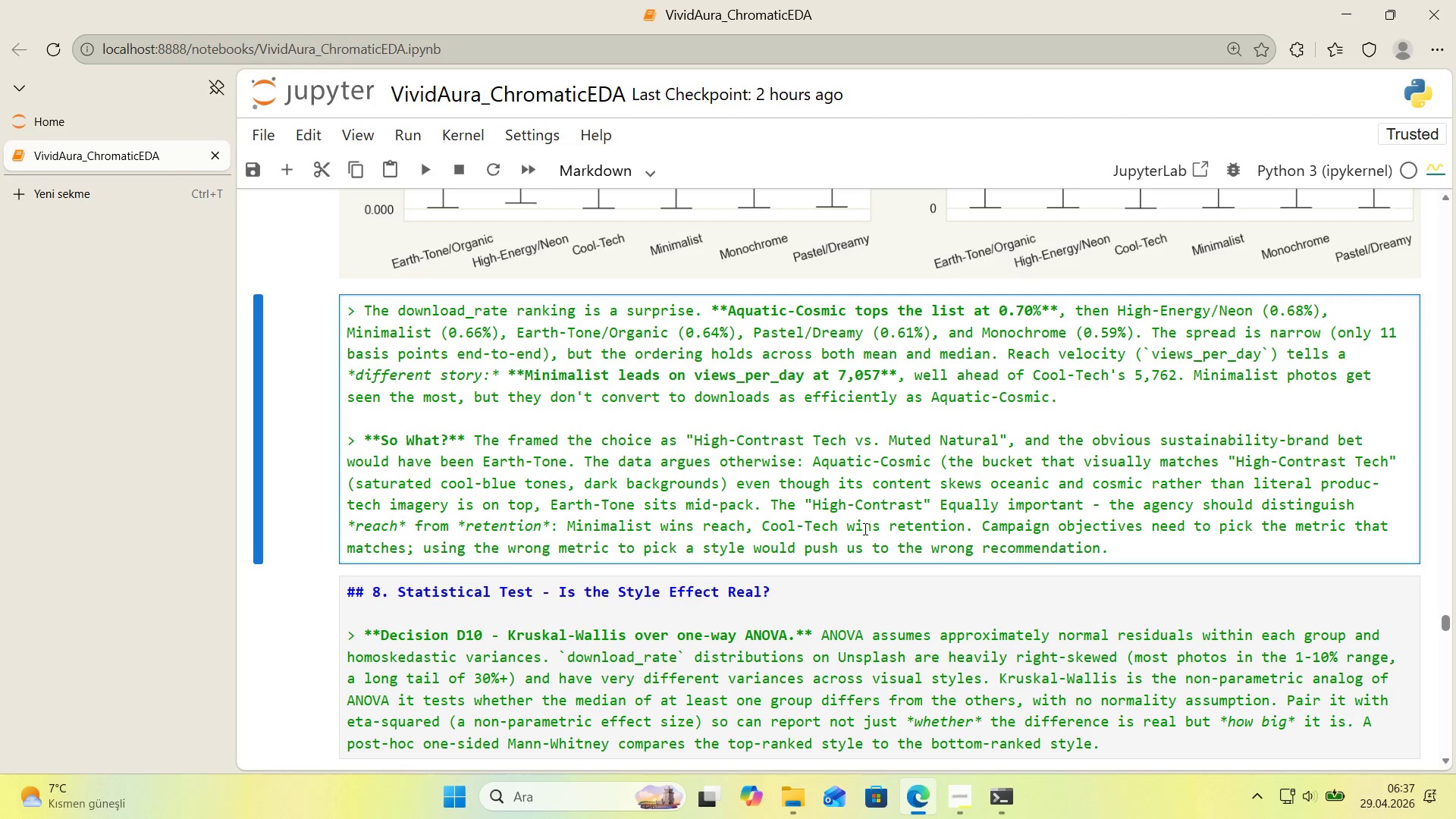 
type( Tech)
 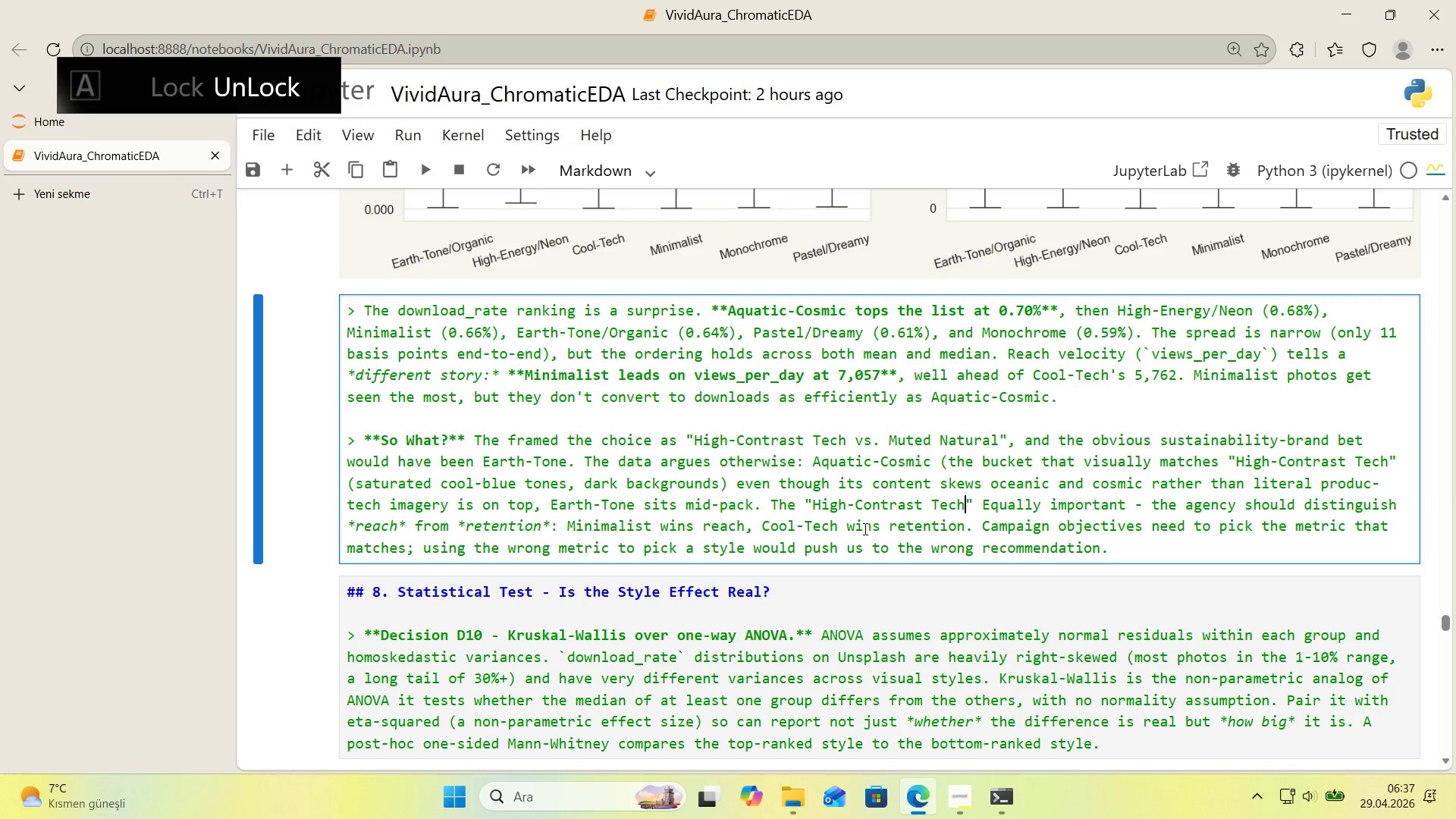 
key(ArrowRight)
 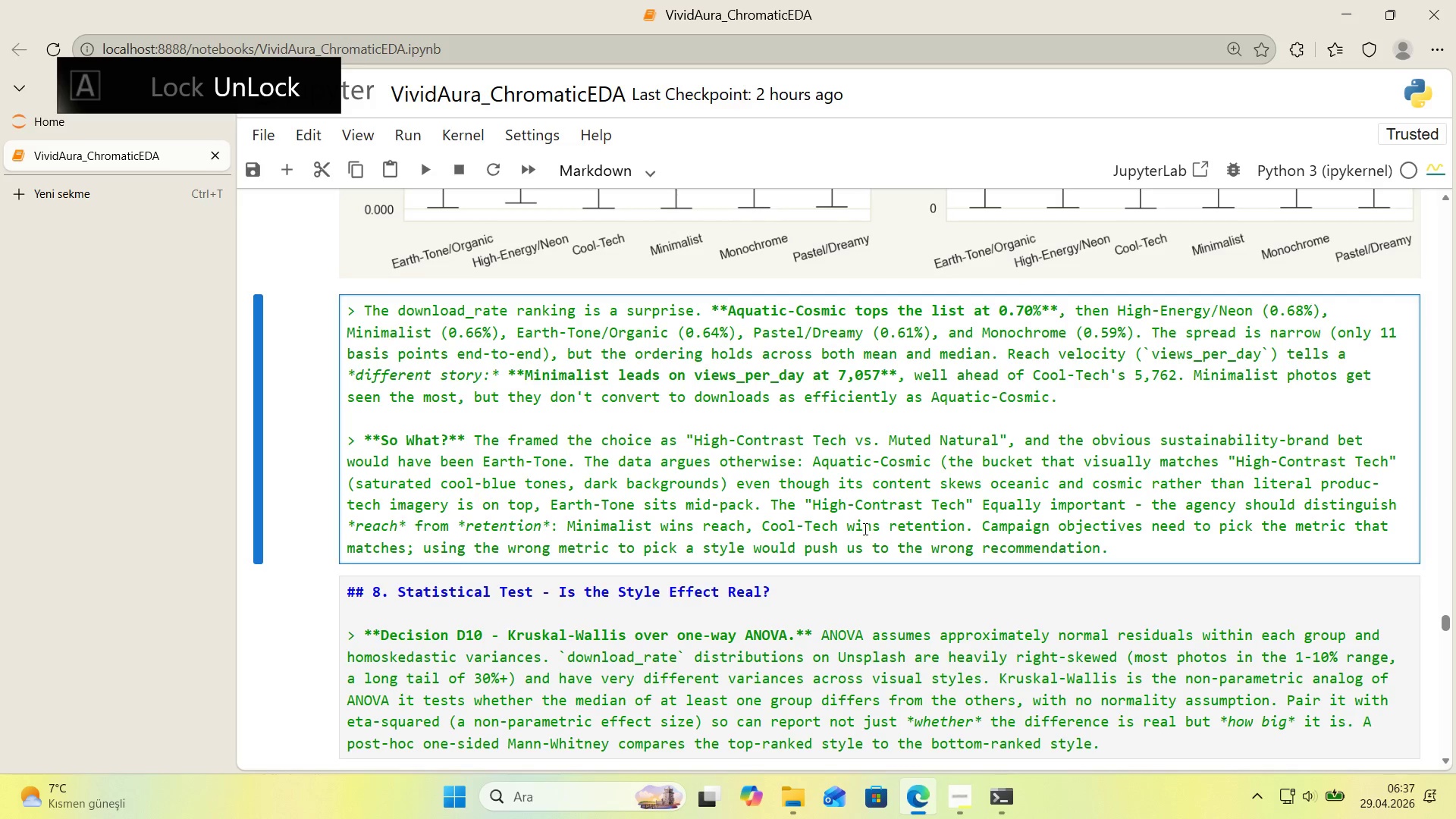 
type( aesthet'c 's reachable)
 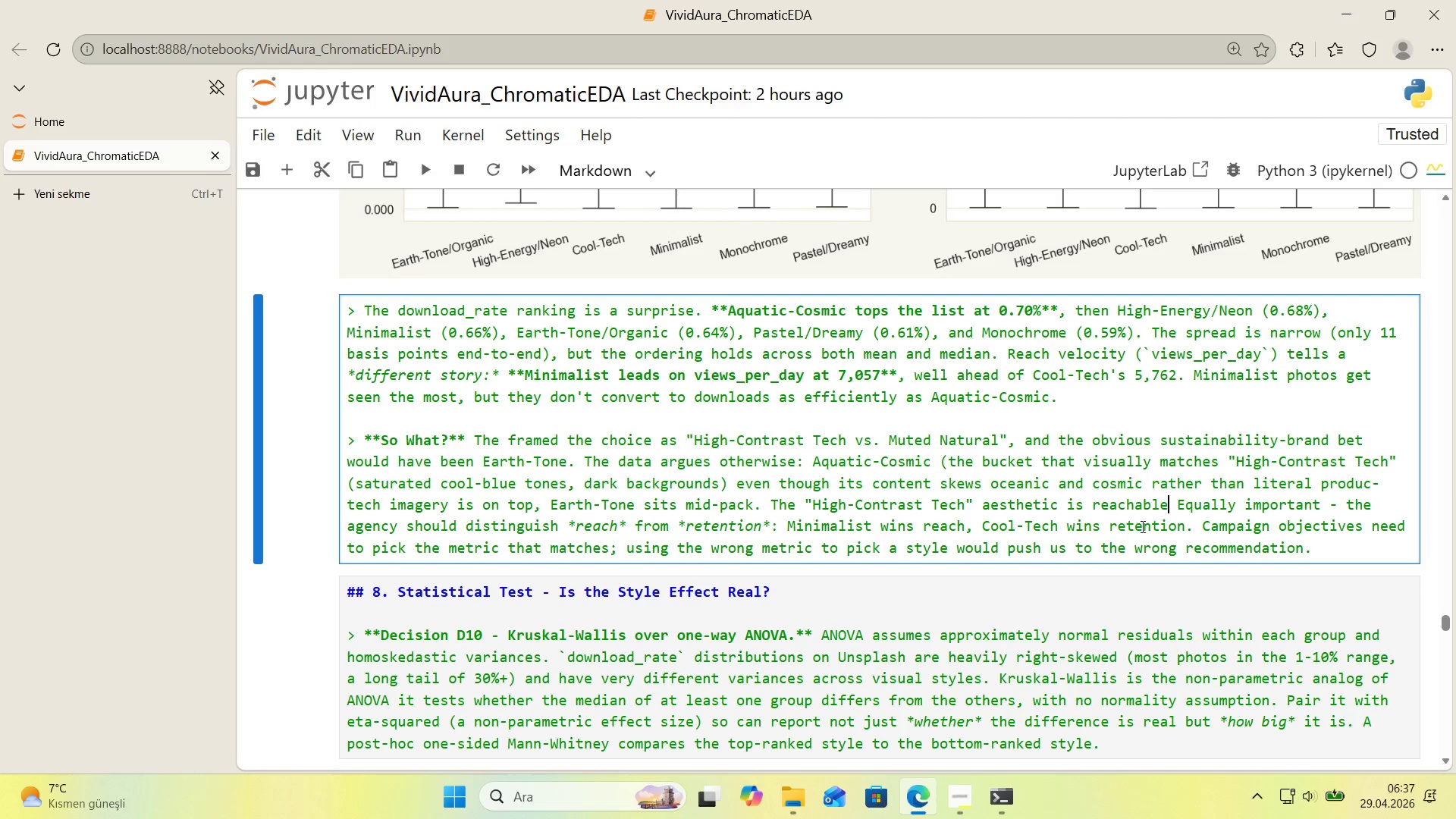 
left_click_drag(start_coordinate=[1320, 558], to_coordinate=[1172, 511])
 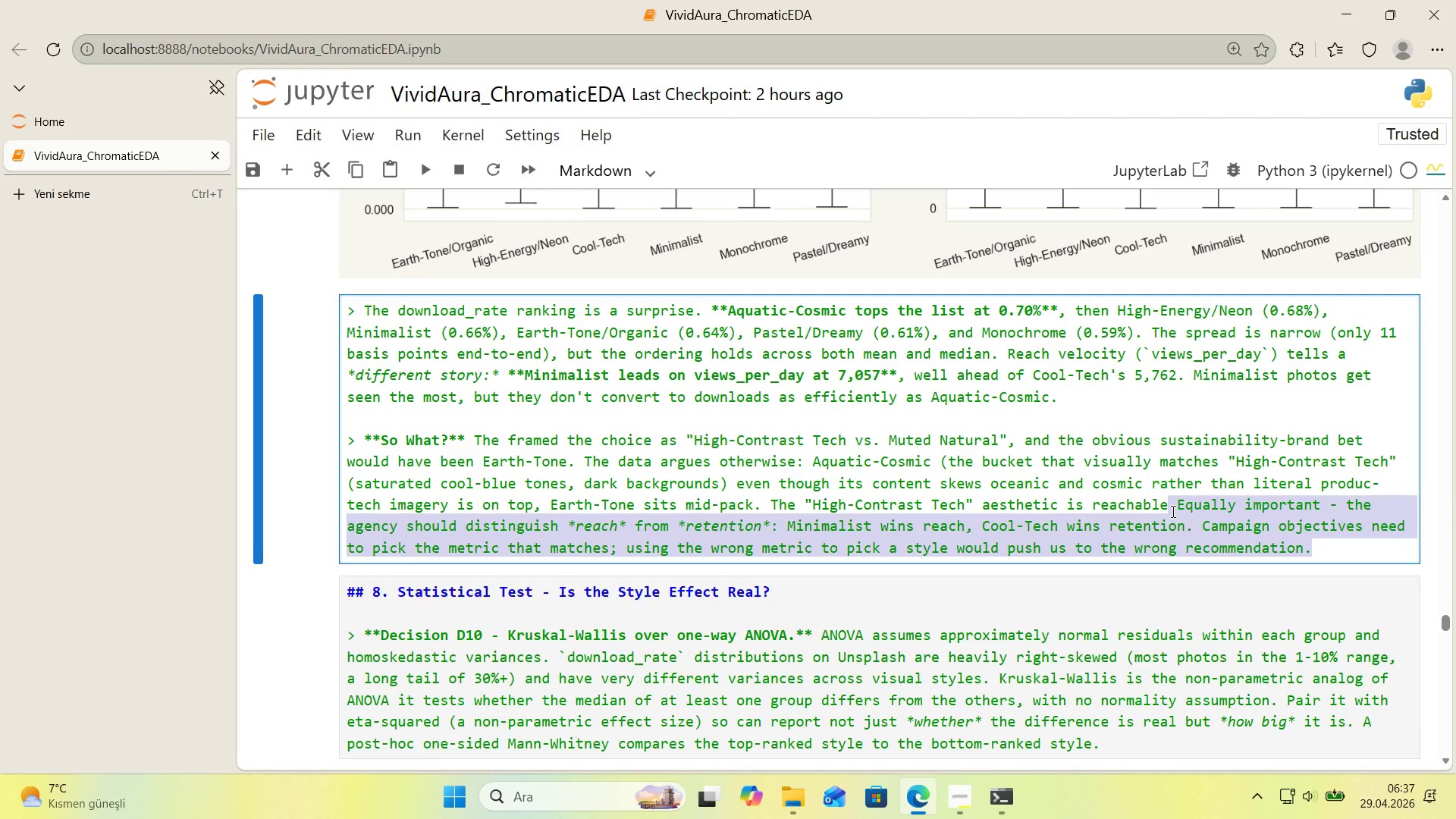 
key(Backspace)
 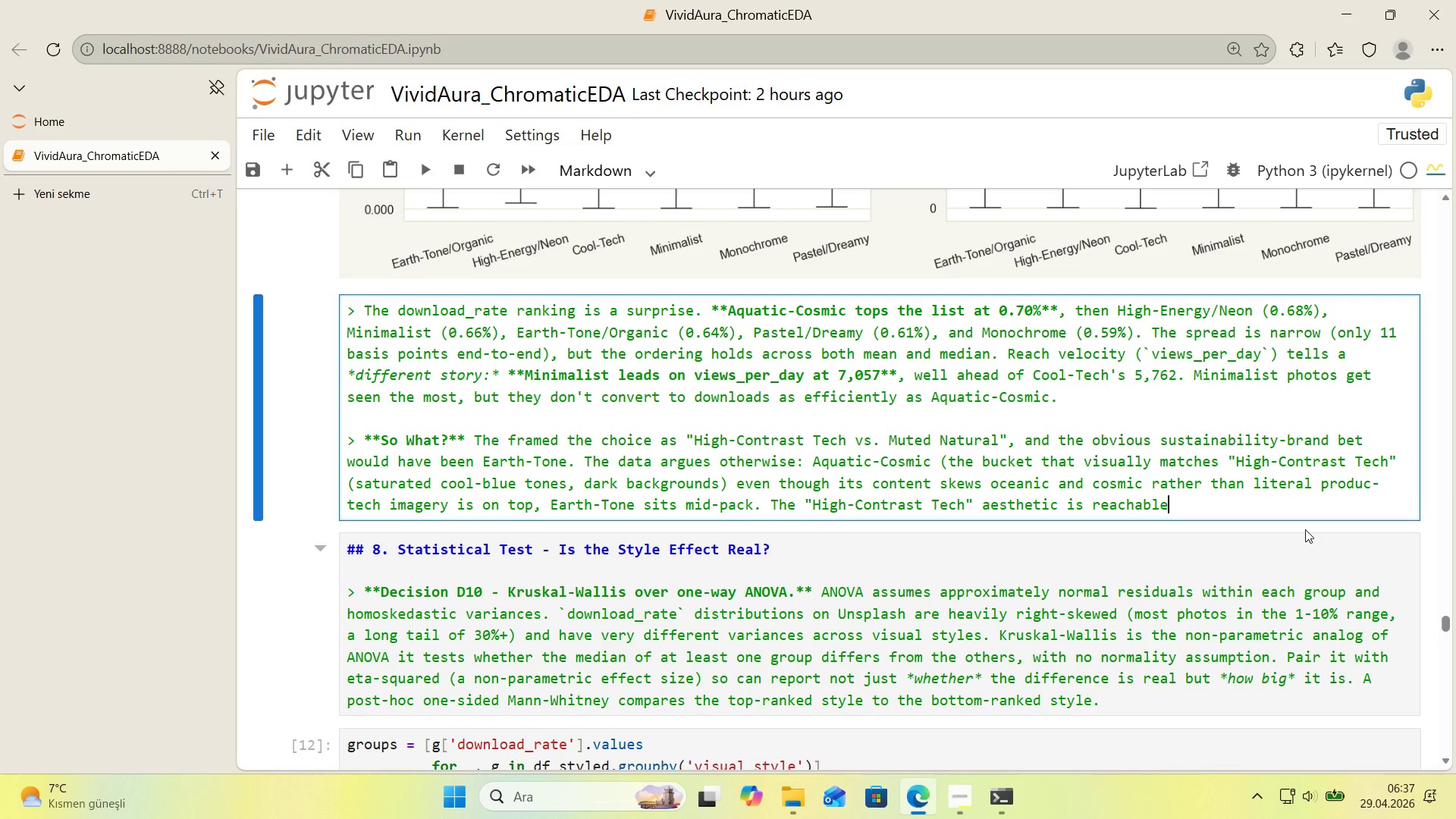 
wait(16.03)
 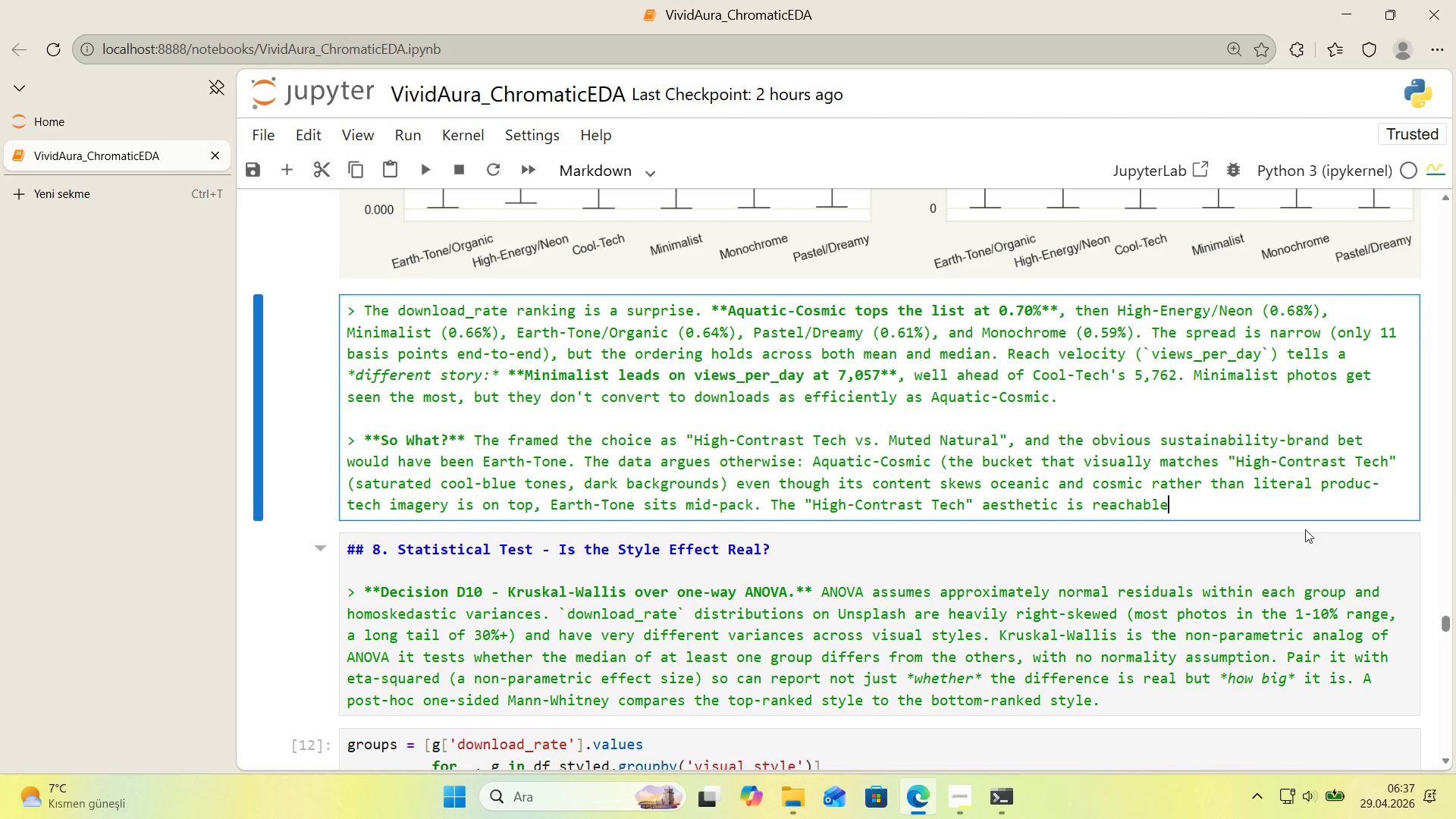 
type( through th's bucket@s color s'gnature, even 'f the agency sources stock from underwater and astronomy themes a)
key(Backspace)
type(rather than fr)
key(Backspace)
key(Backspace)
type(dev'ce shots. Equally 'mportant the agency should d'st'ngu'sh reach from retent'on> M'n'mal'st ww'ns reach)
 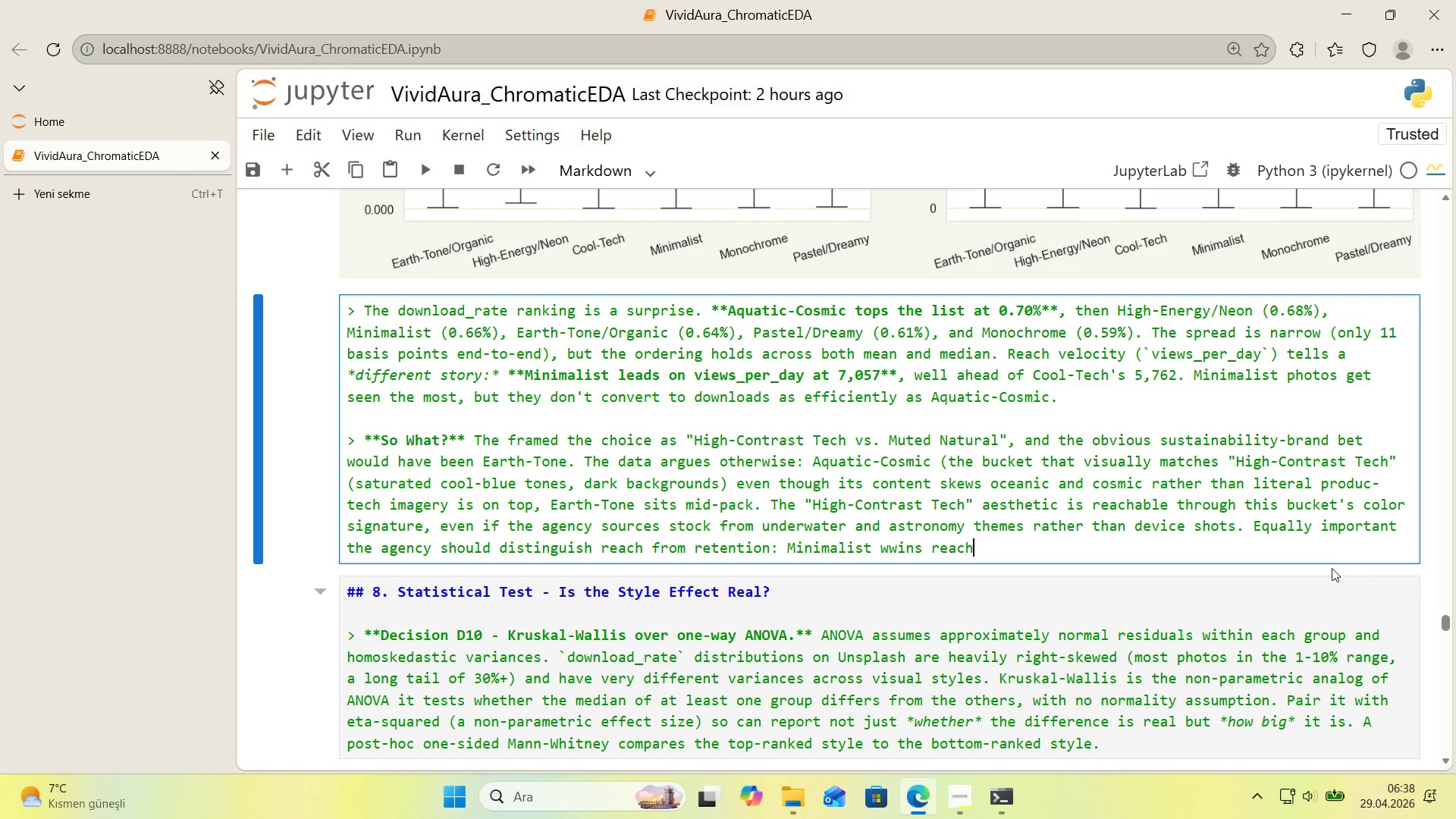 
left_click([883, 549])
 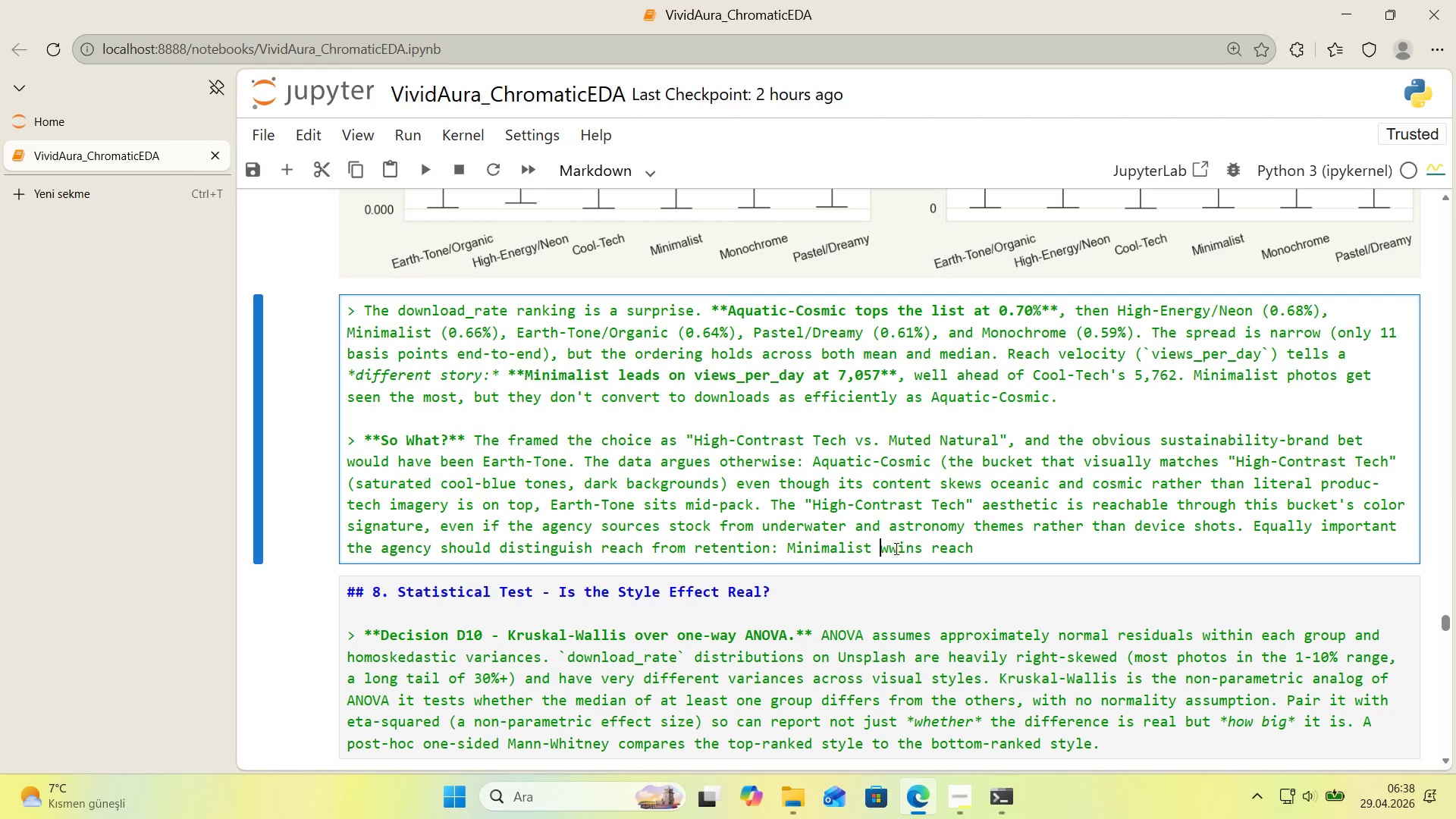 
key(Backspace)
 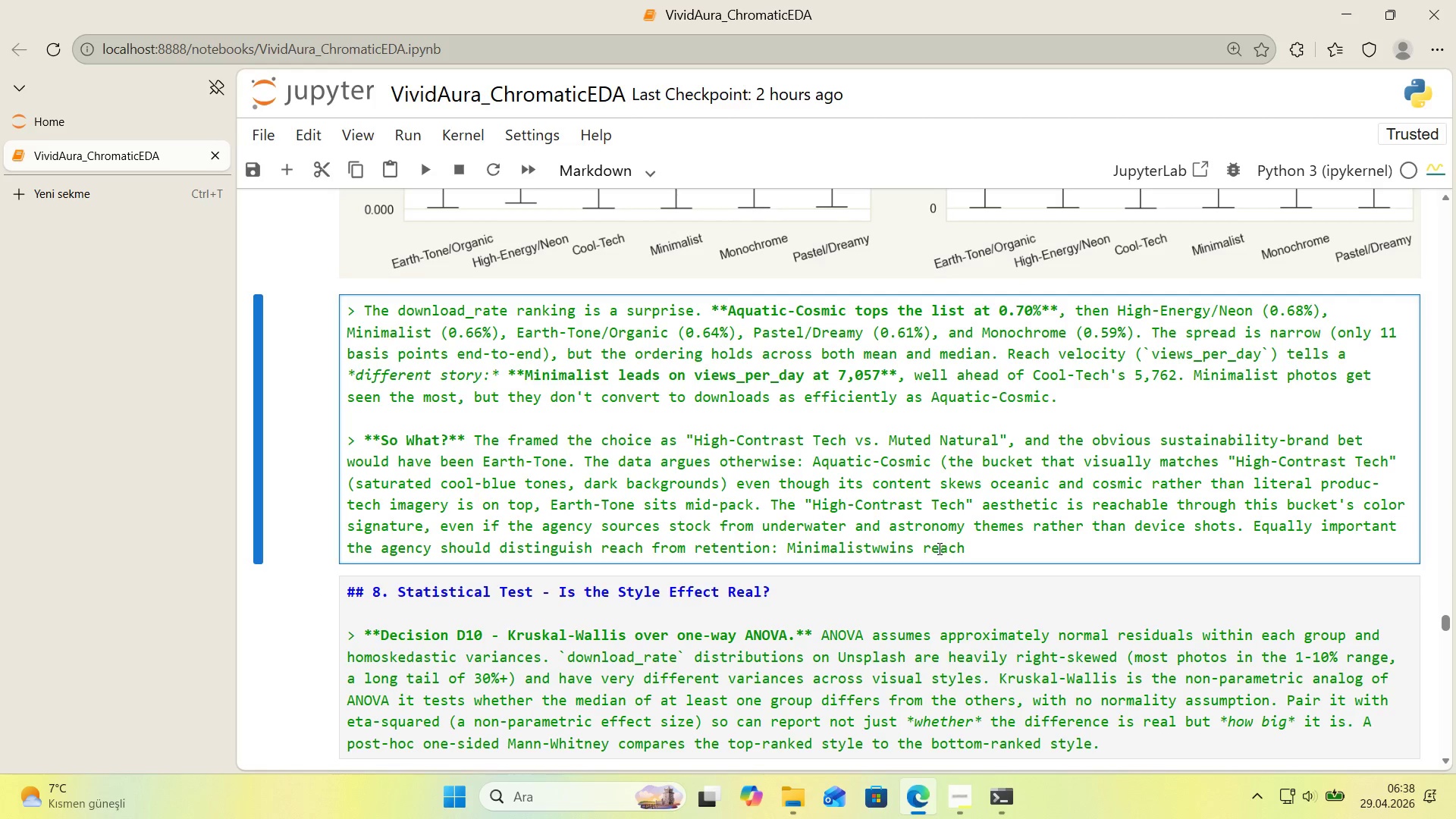 
key(Space)
 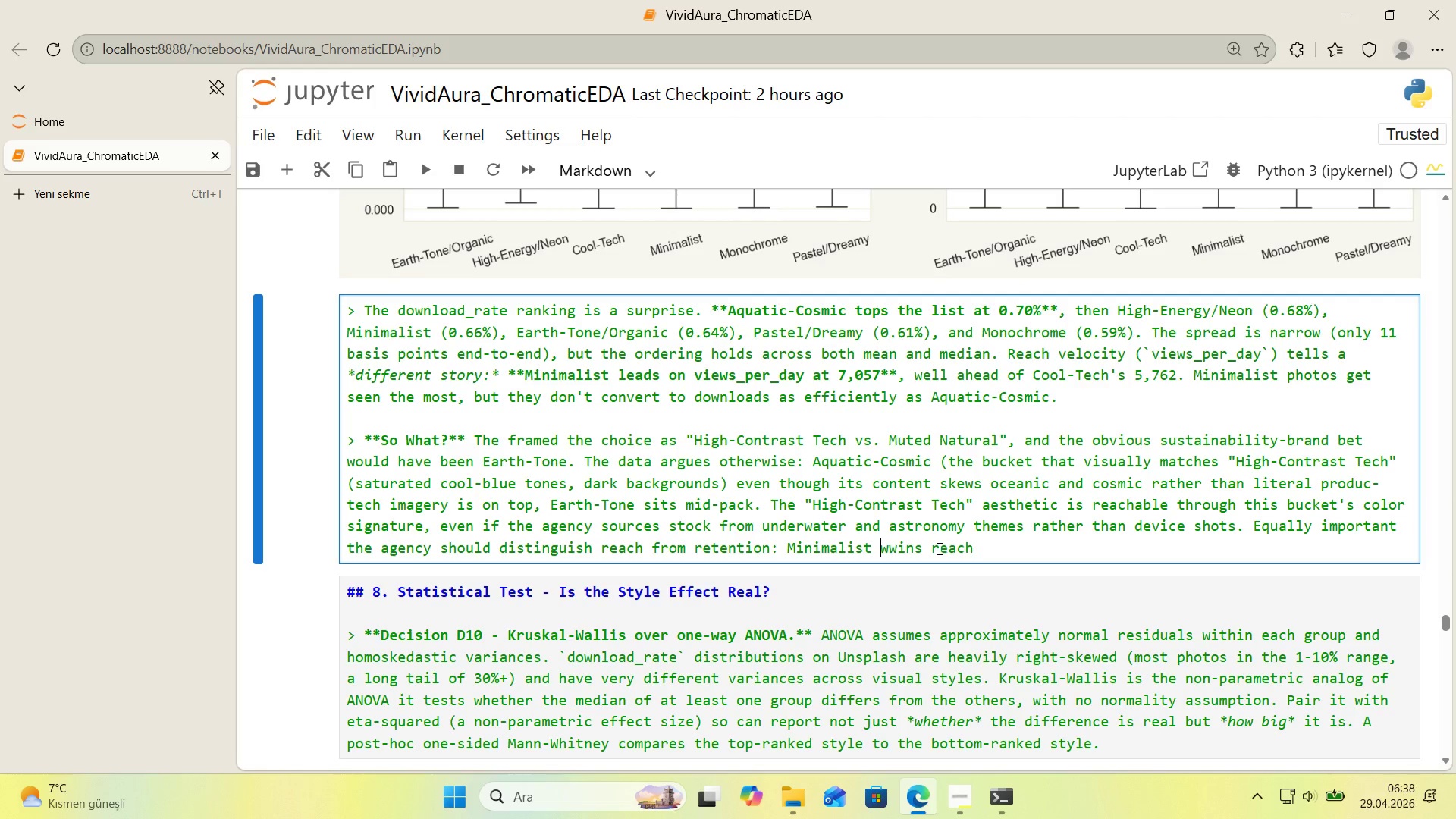 
key(Delete)
 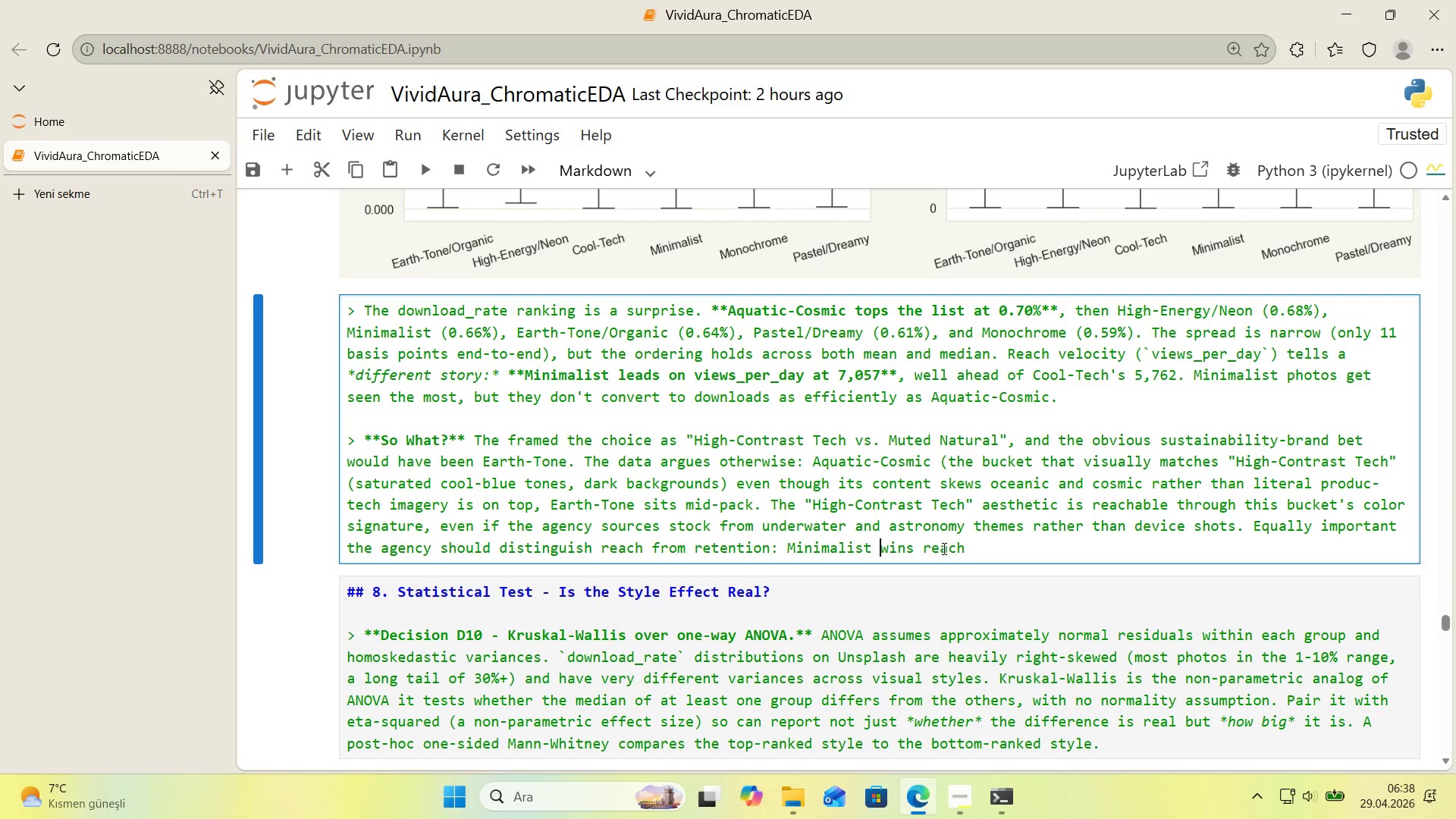 
key(Backspace)
 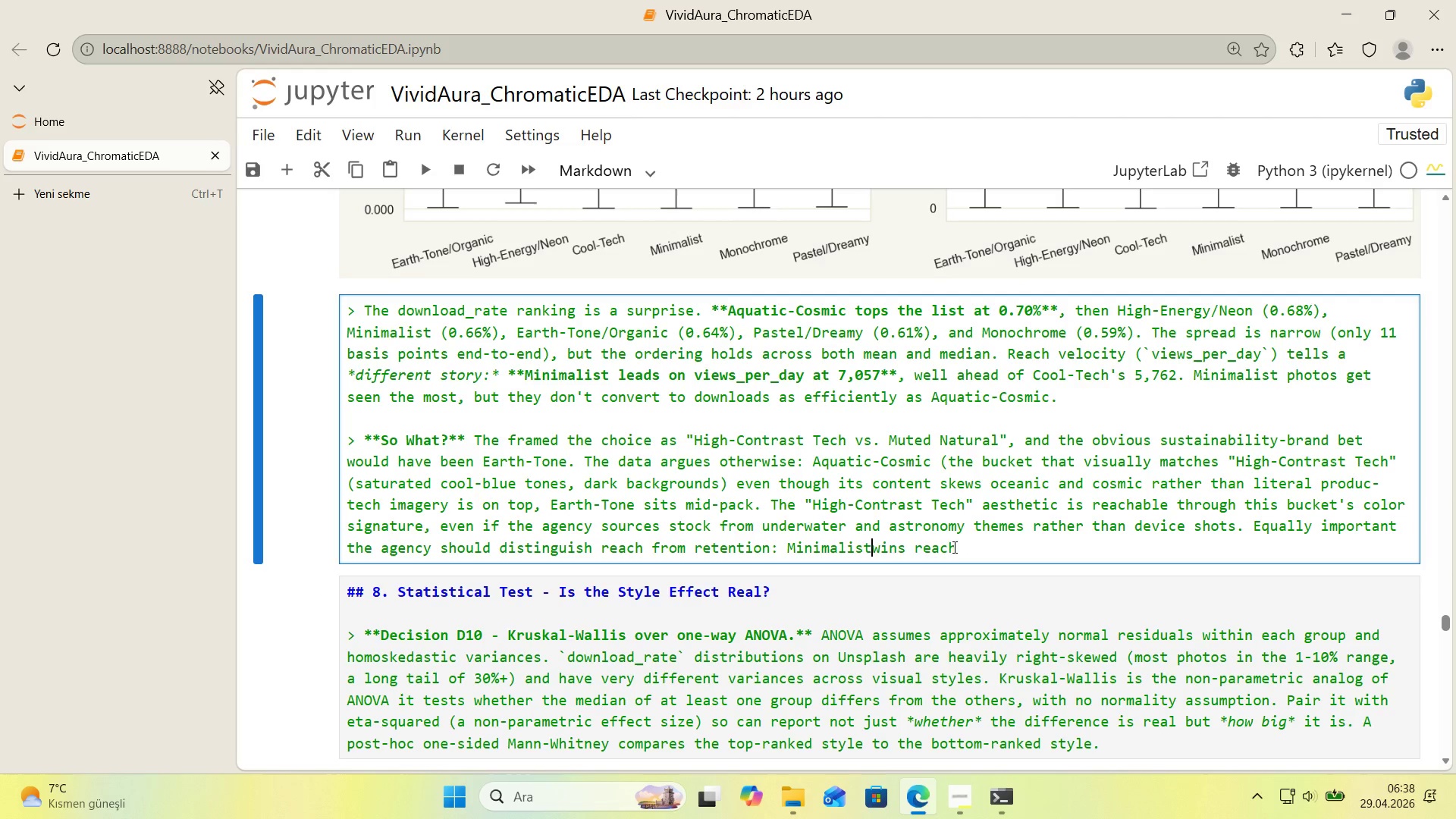 
key(Space)
 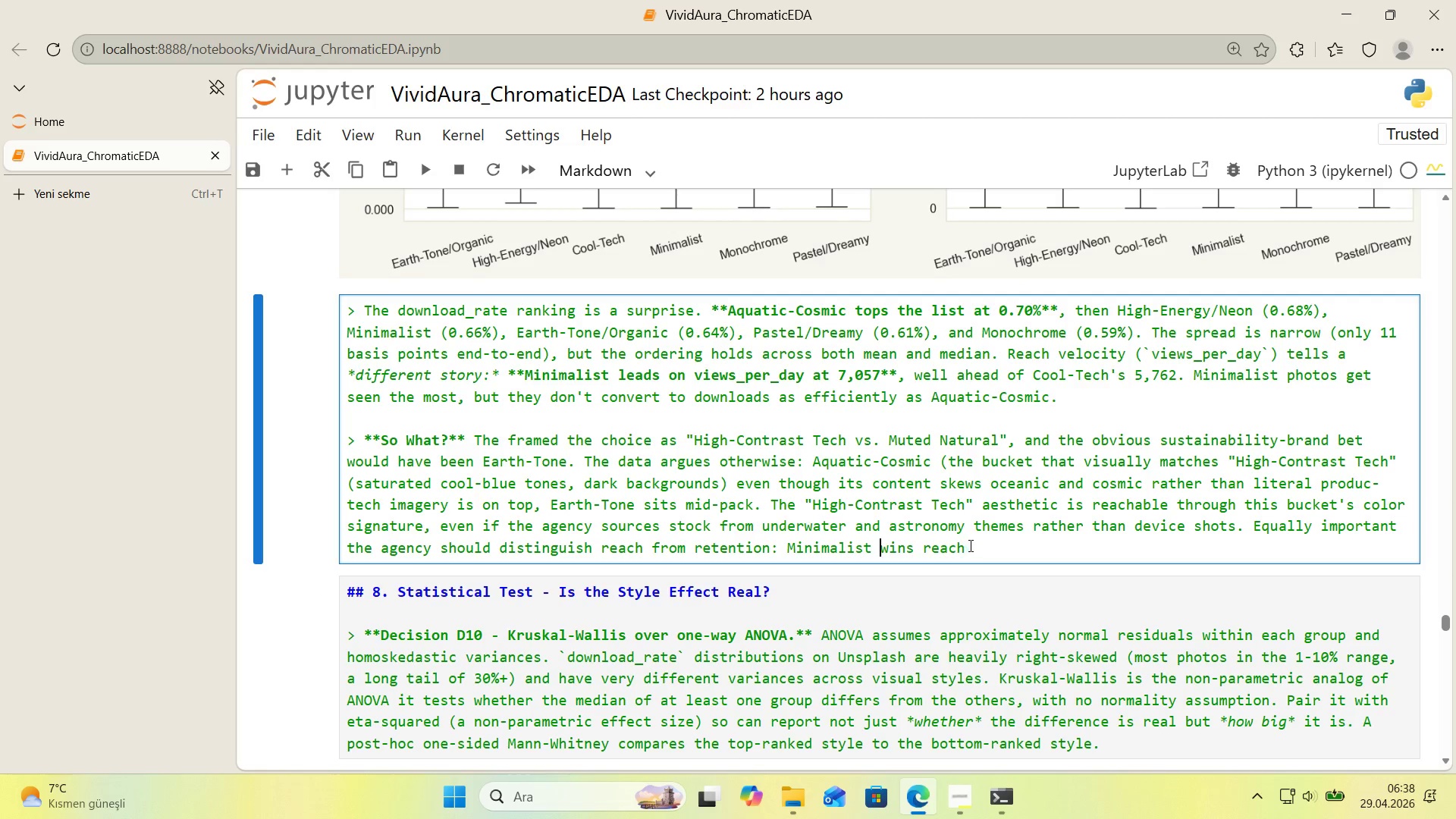 
left_click([972, 545])
 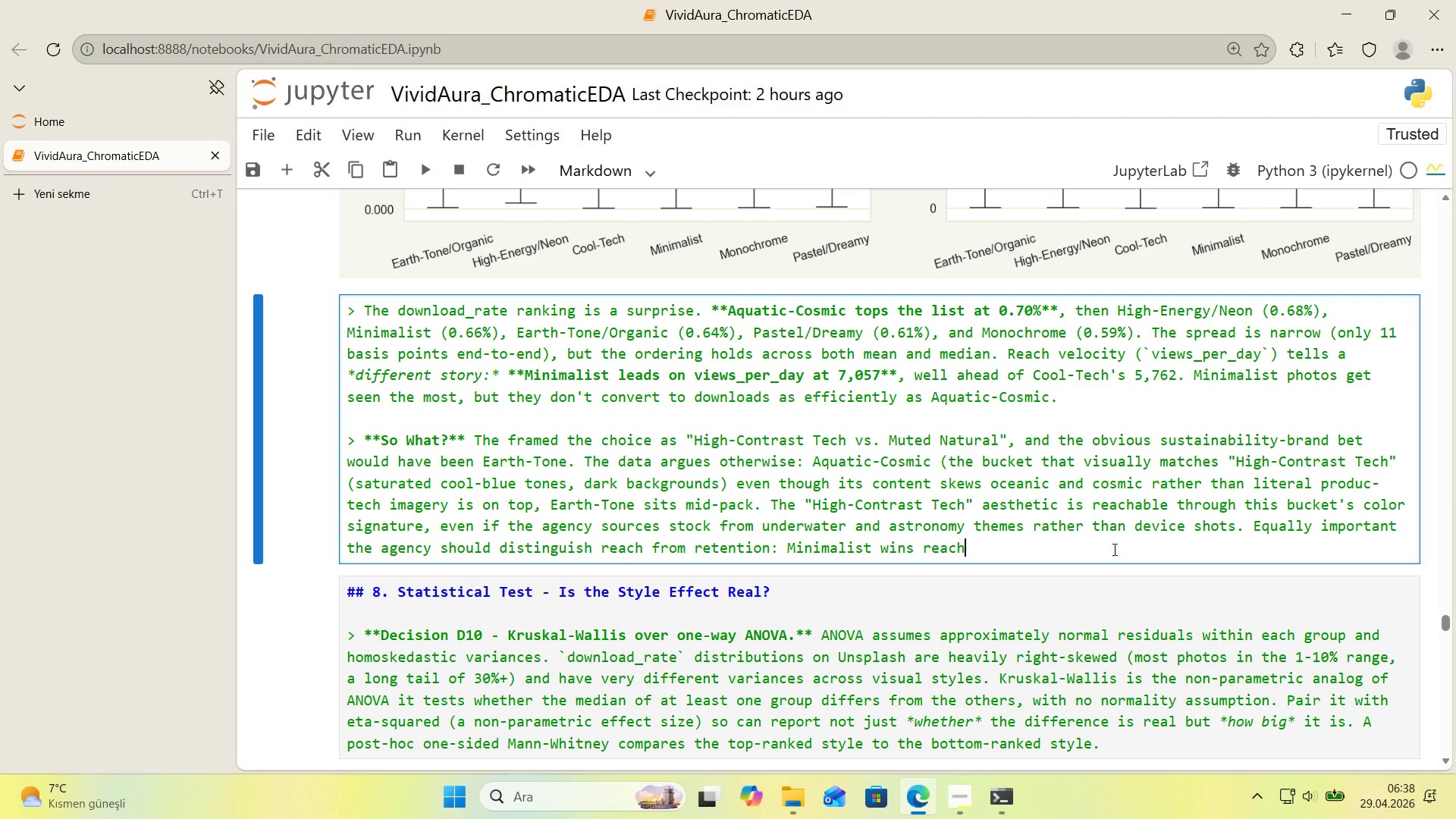 
key(Space)
 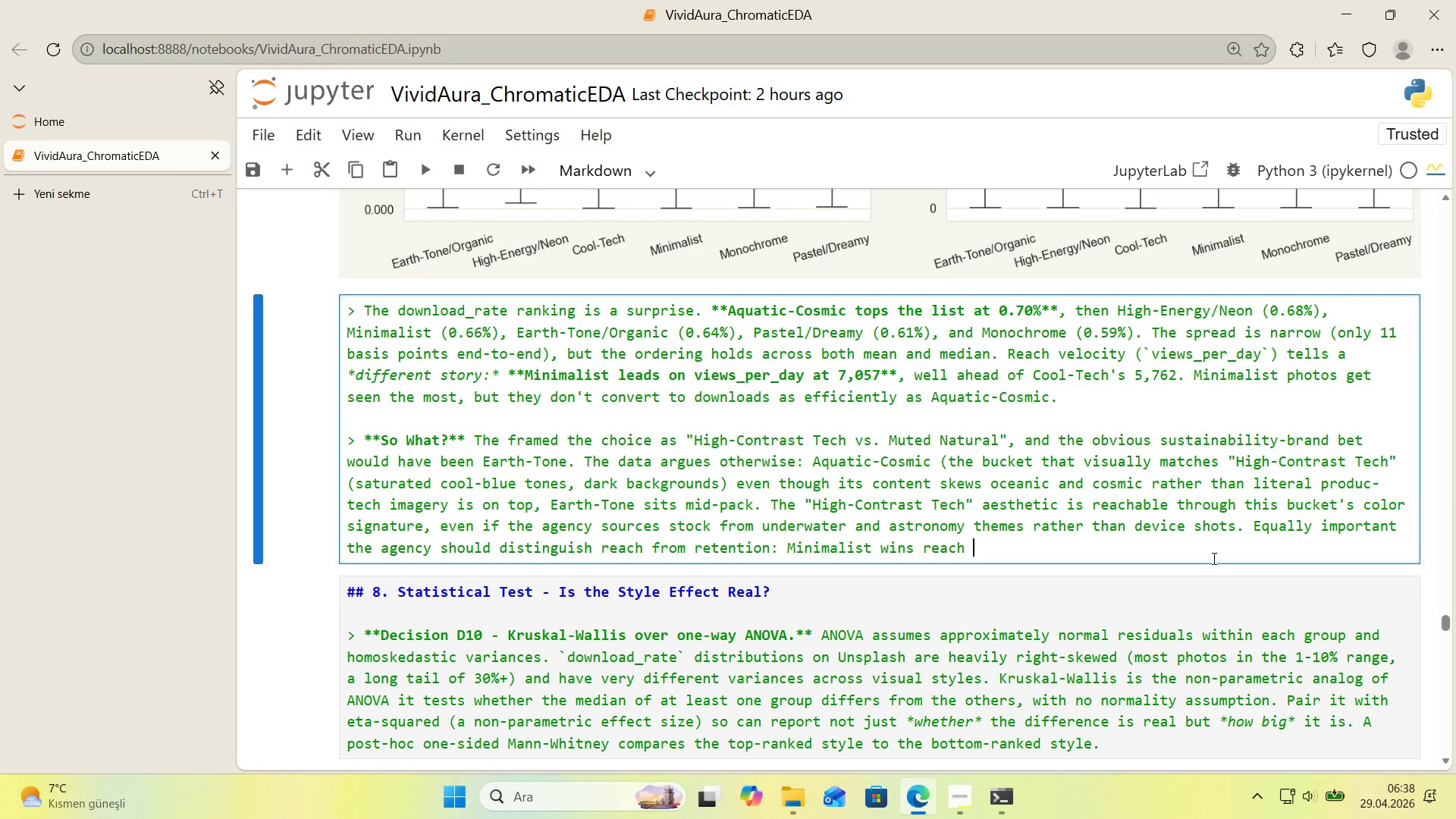 
key(Backspace)
type(, Aquat'c-cos)
key(Backspace)
key(Backspace)
type(OSM'C W'NS RETENT'ON. cAMPA'GN)
 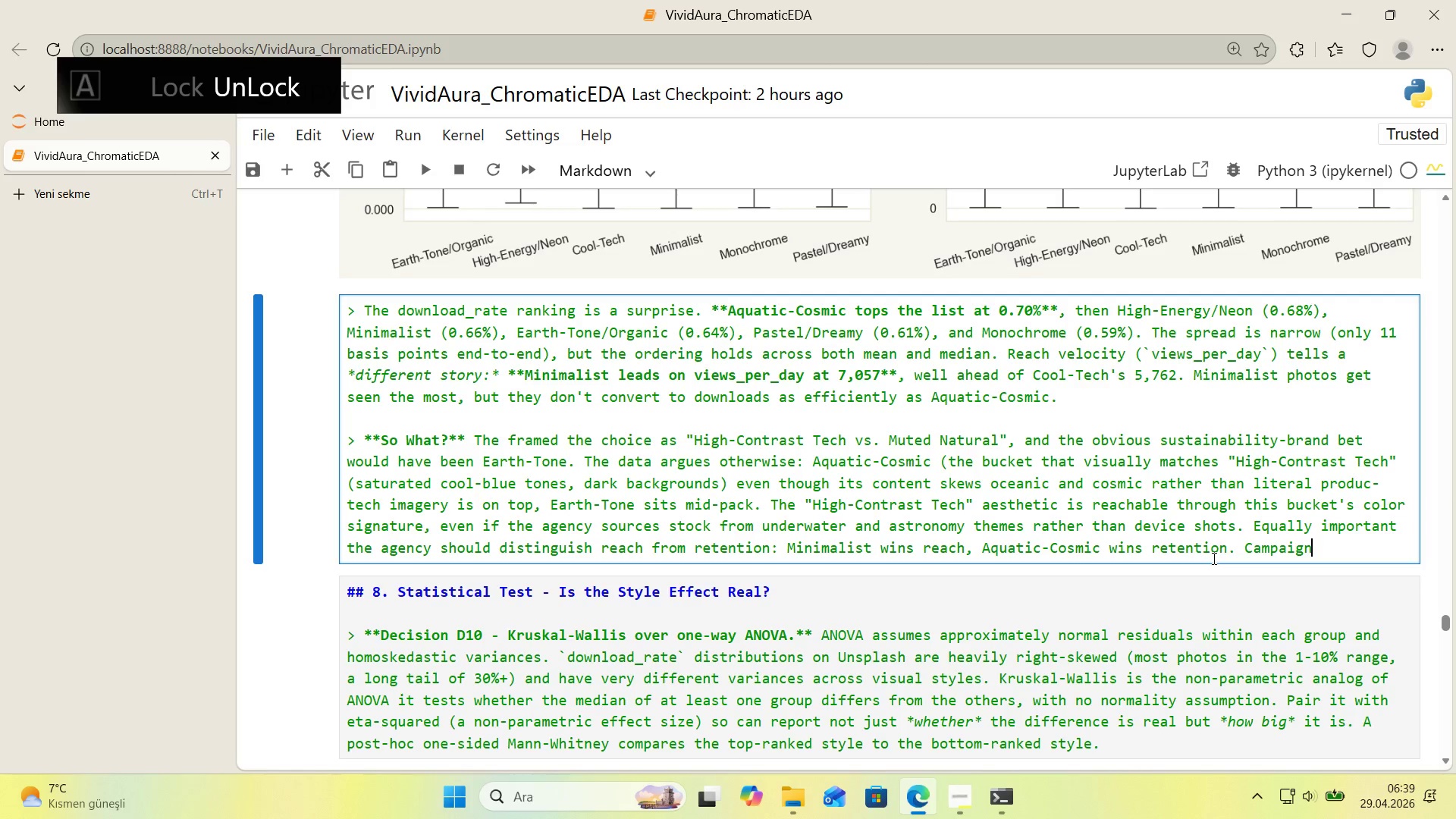 
hold_key(key=CapsLock, duration=0.45)
 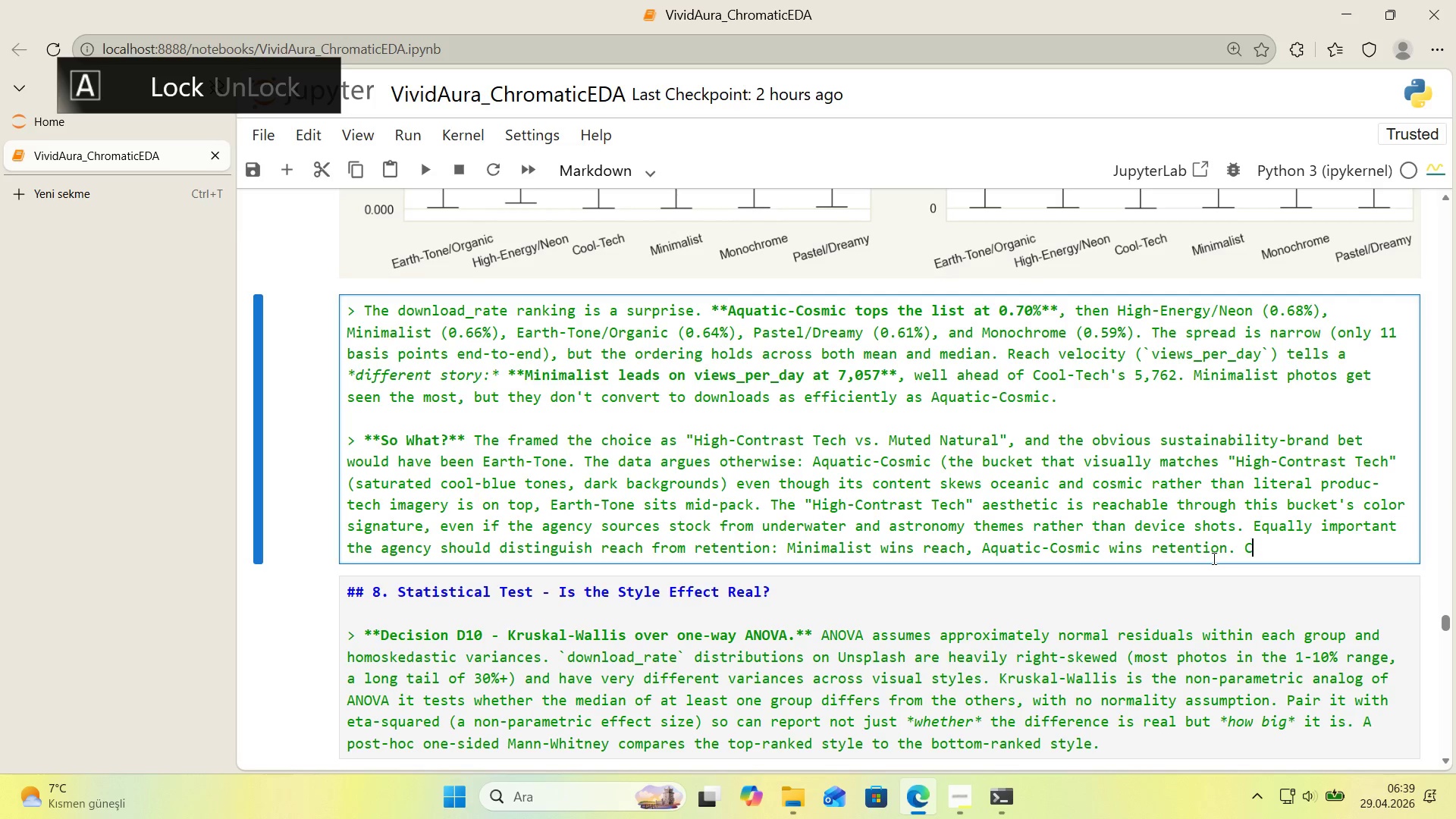 
type(objec)
key(Backspace)
key(Backspace)
key(Backspace)
key(Backspace)
key(Backspace)
type( object'vv)
key(Backspace)
type(es need to p'ck the metr'c that matches)
 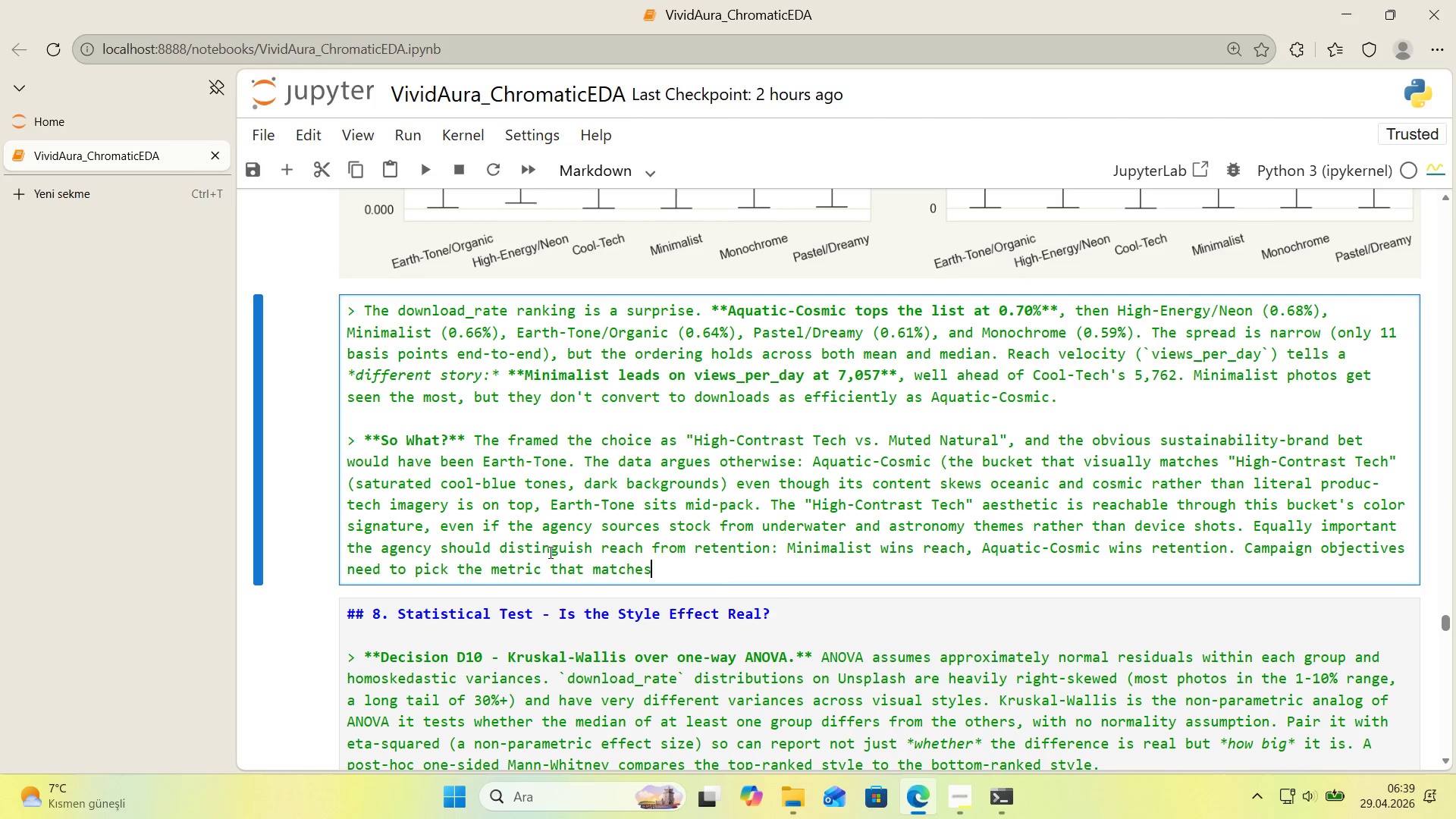 
key(Backspace)
 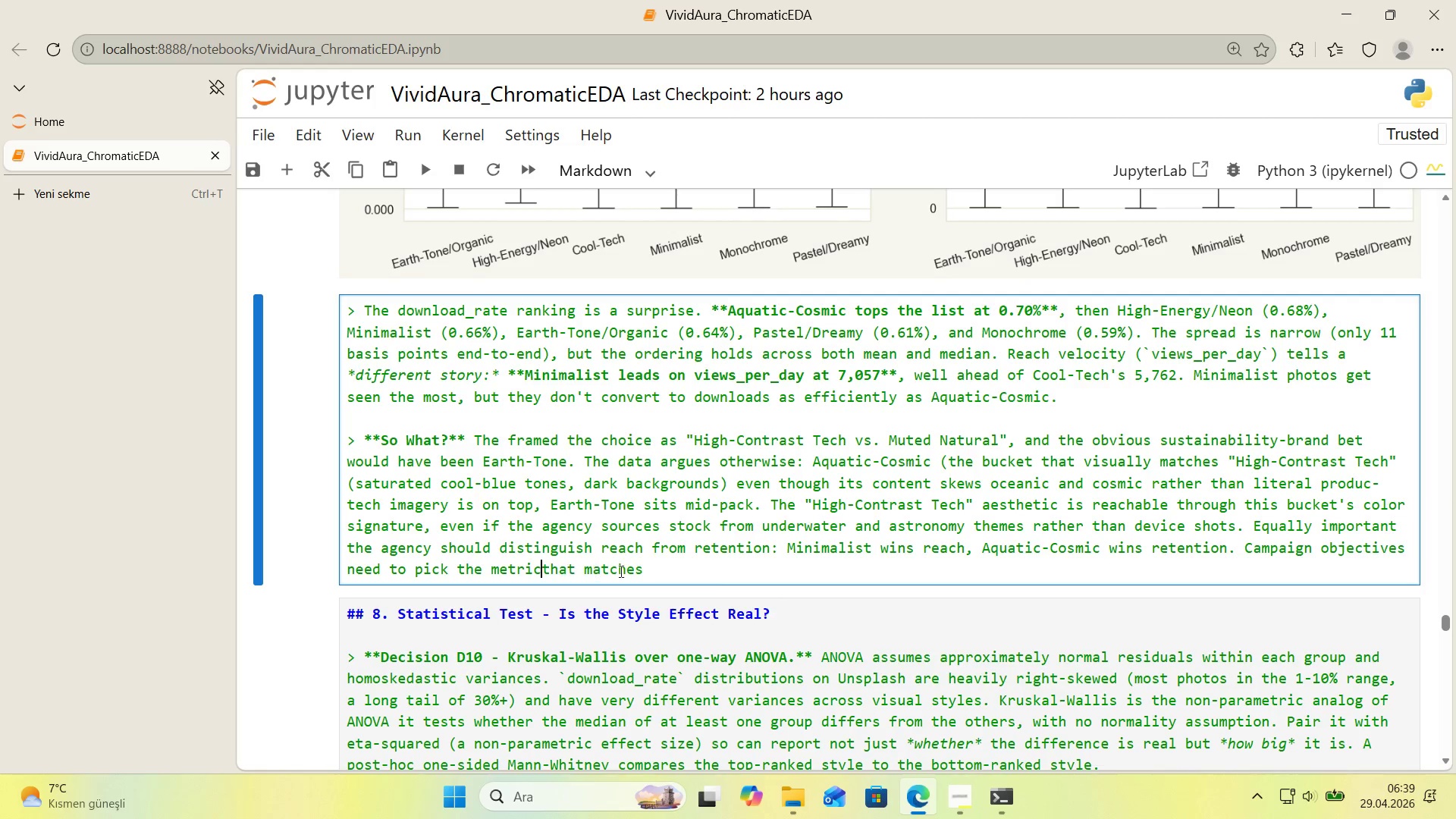 
key(Space)
 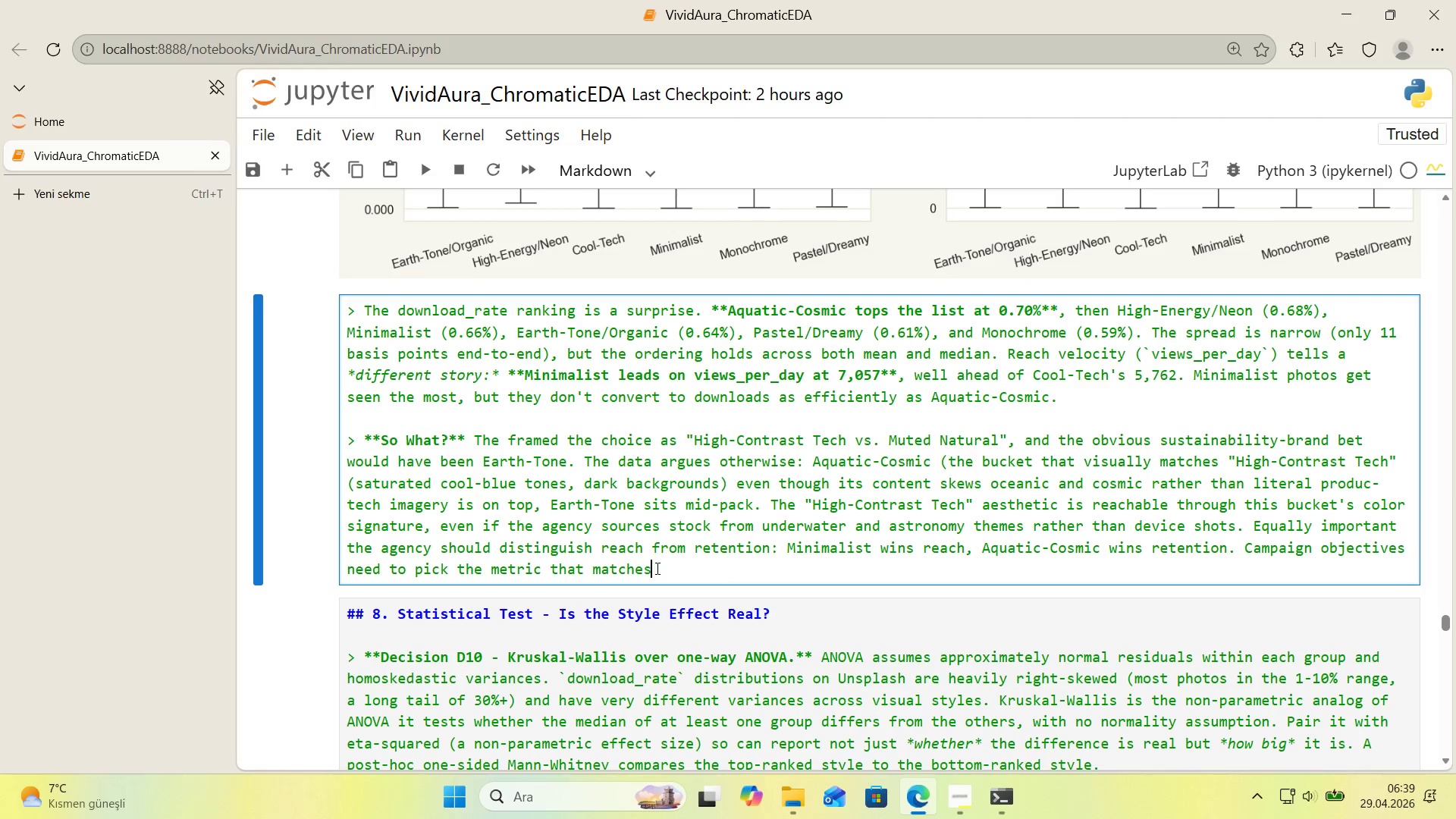 
key(Space)
 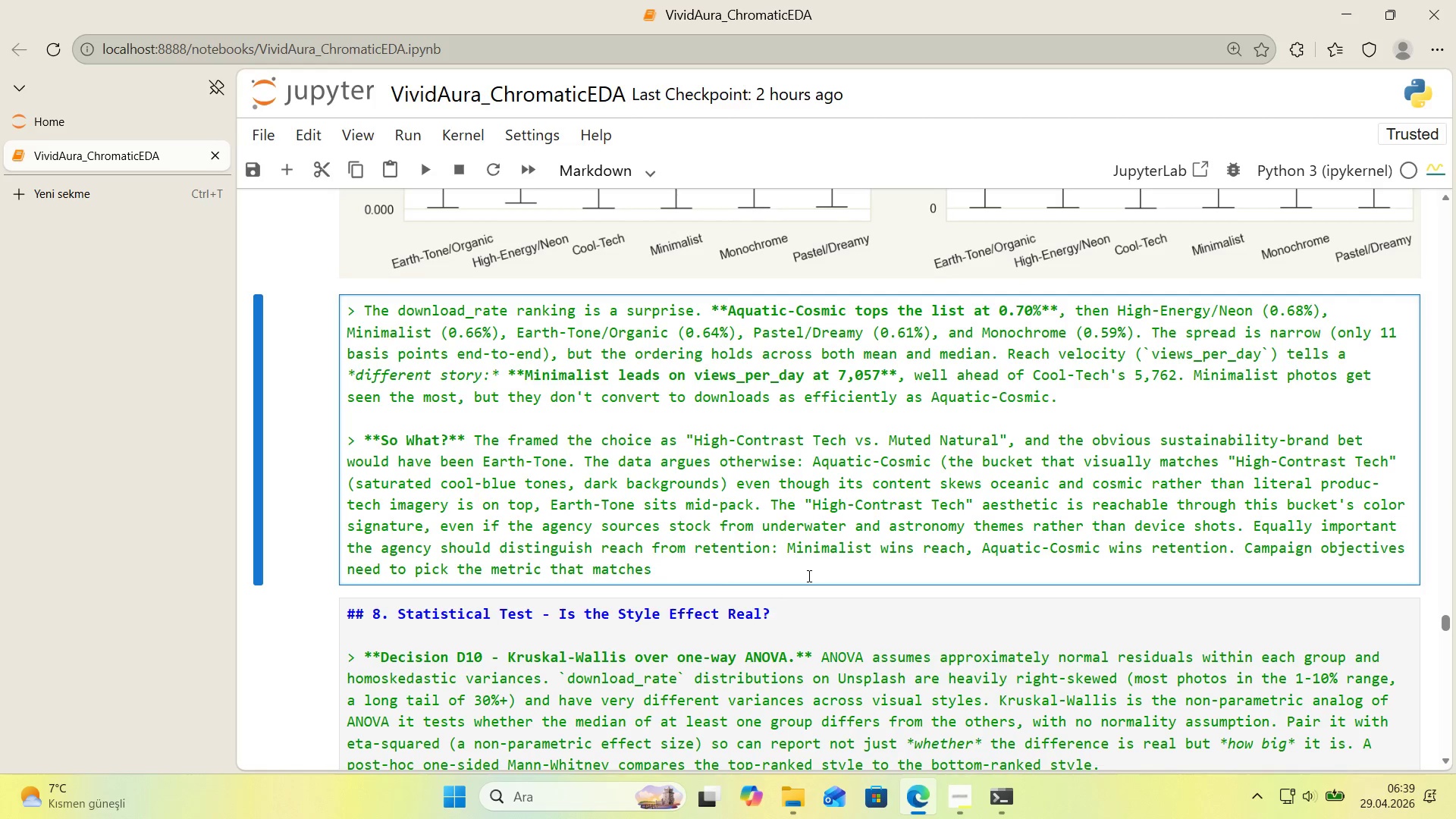 
wait(14.06)
 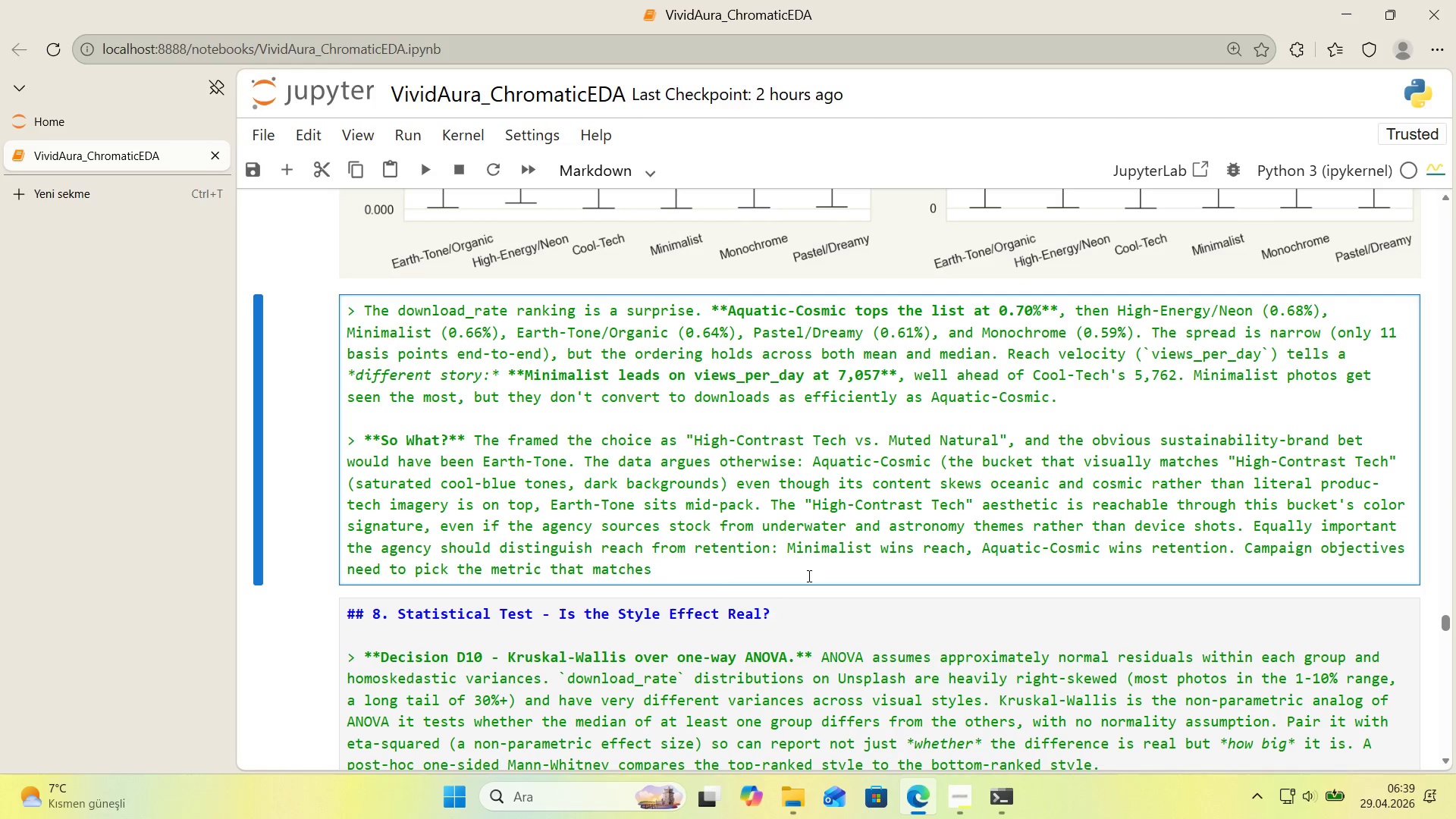 
key(Backspace)
type(< us'ng the wrong metr'c to p'ck a style would push us to the )
 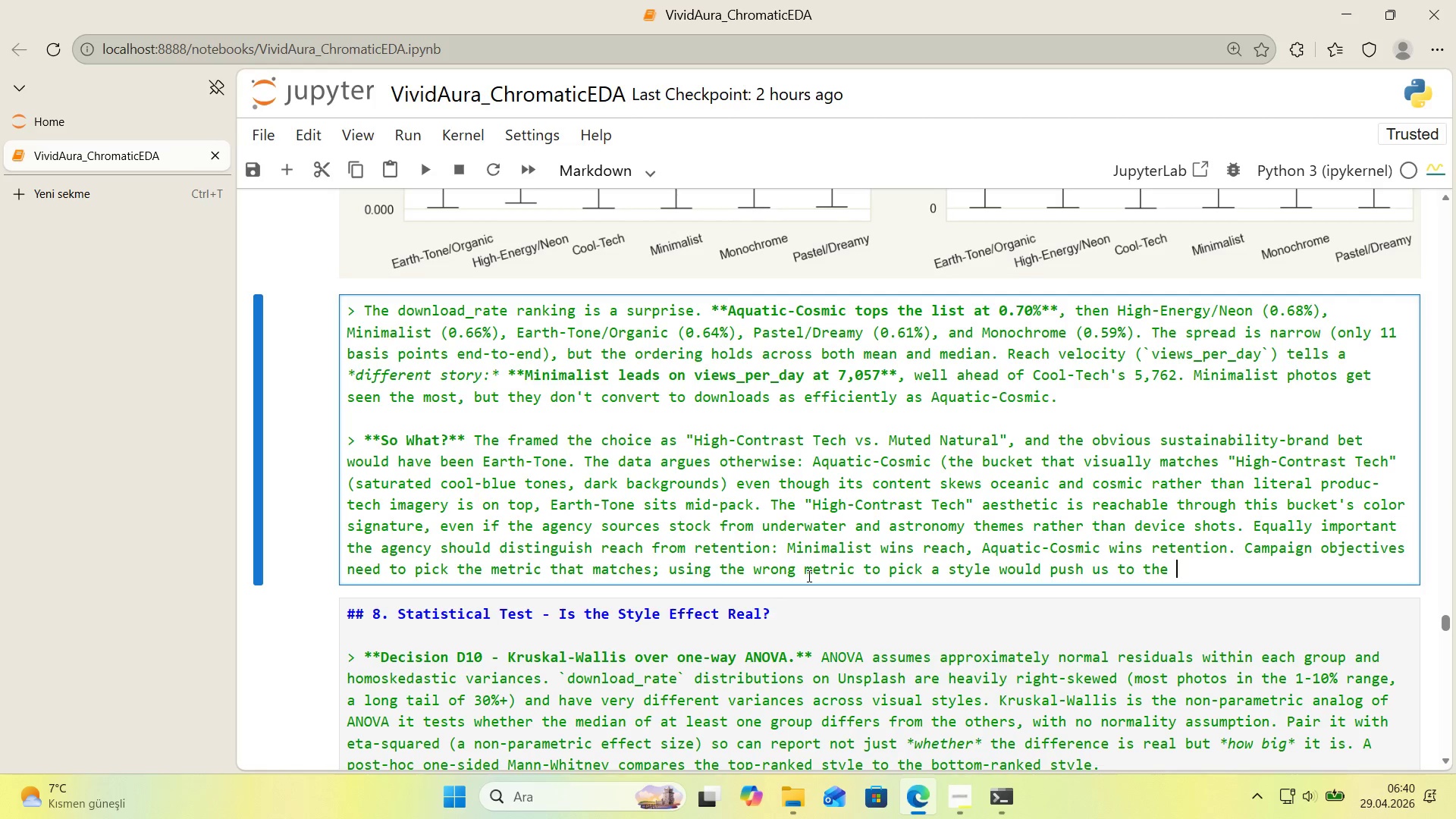 
wait(8.0)
 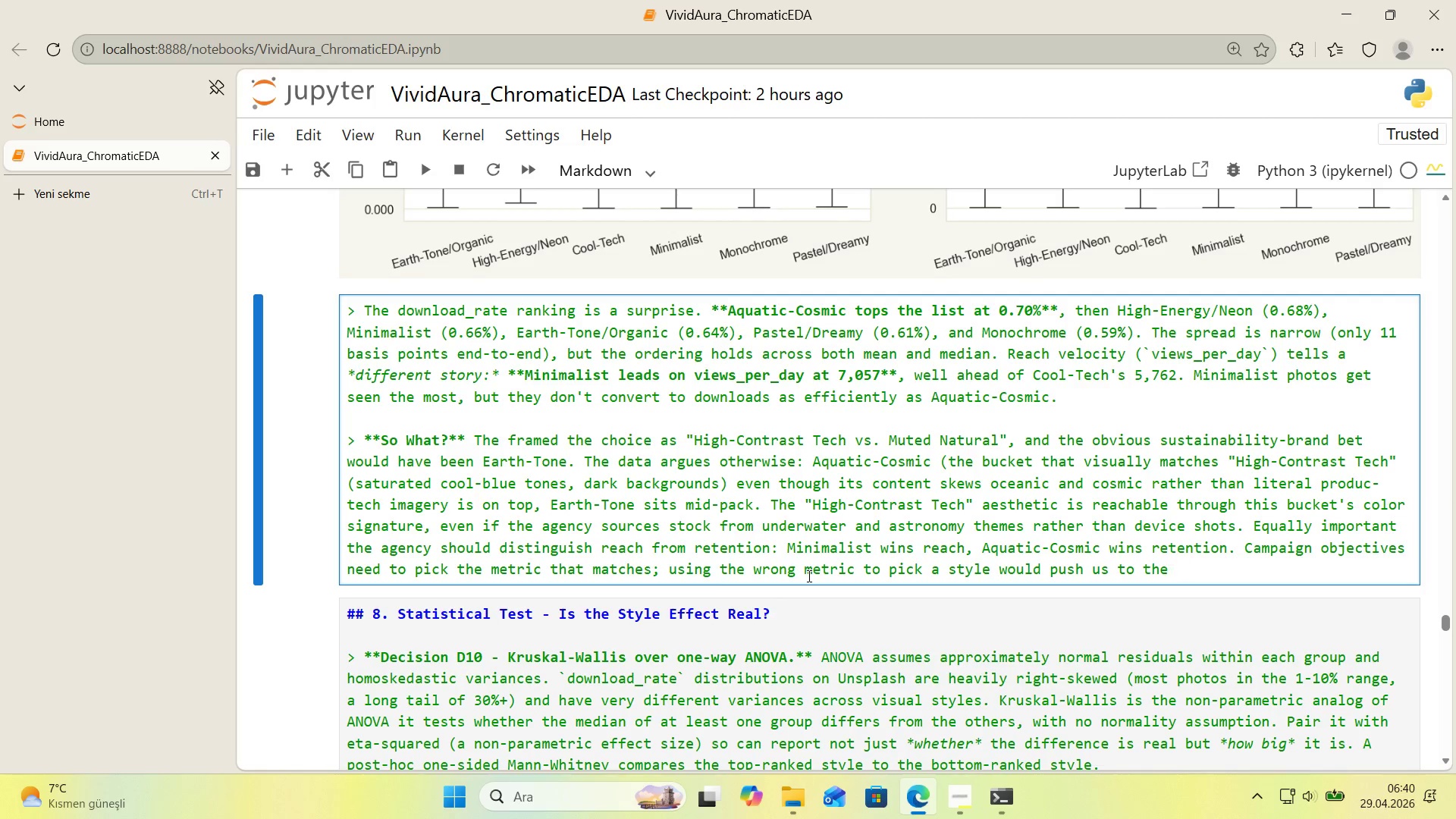 
type(wrong recommendat'ons.)
 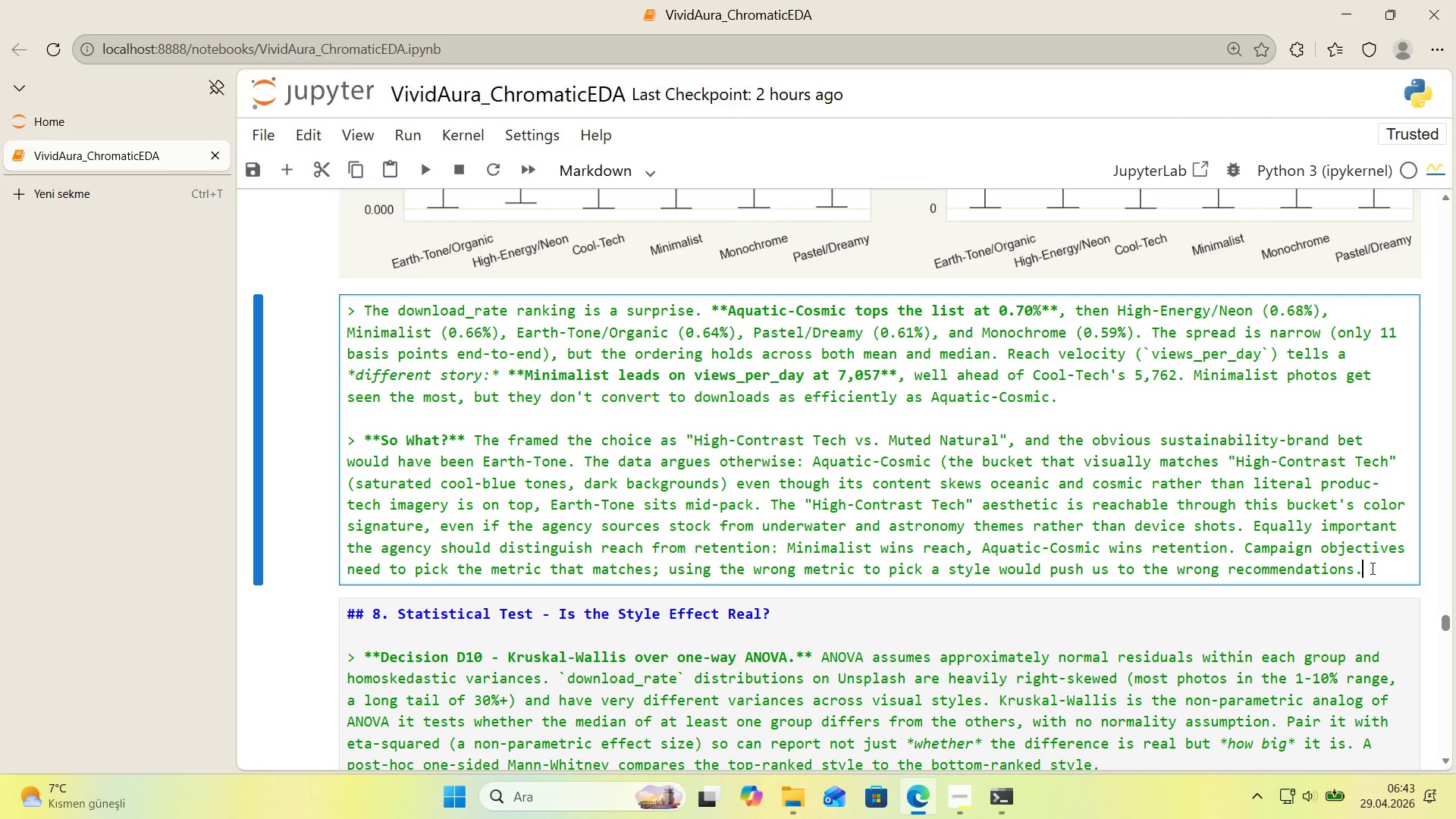 
wait(192.47)
 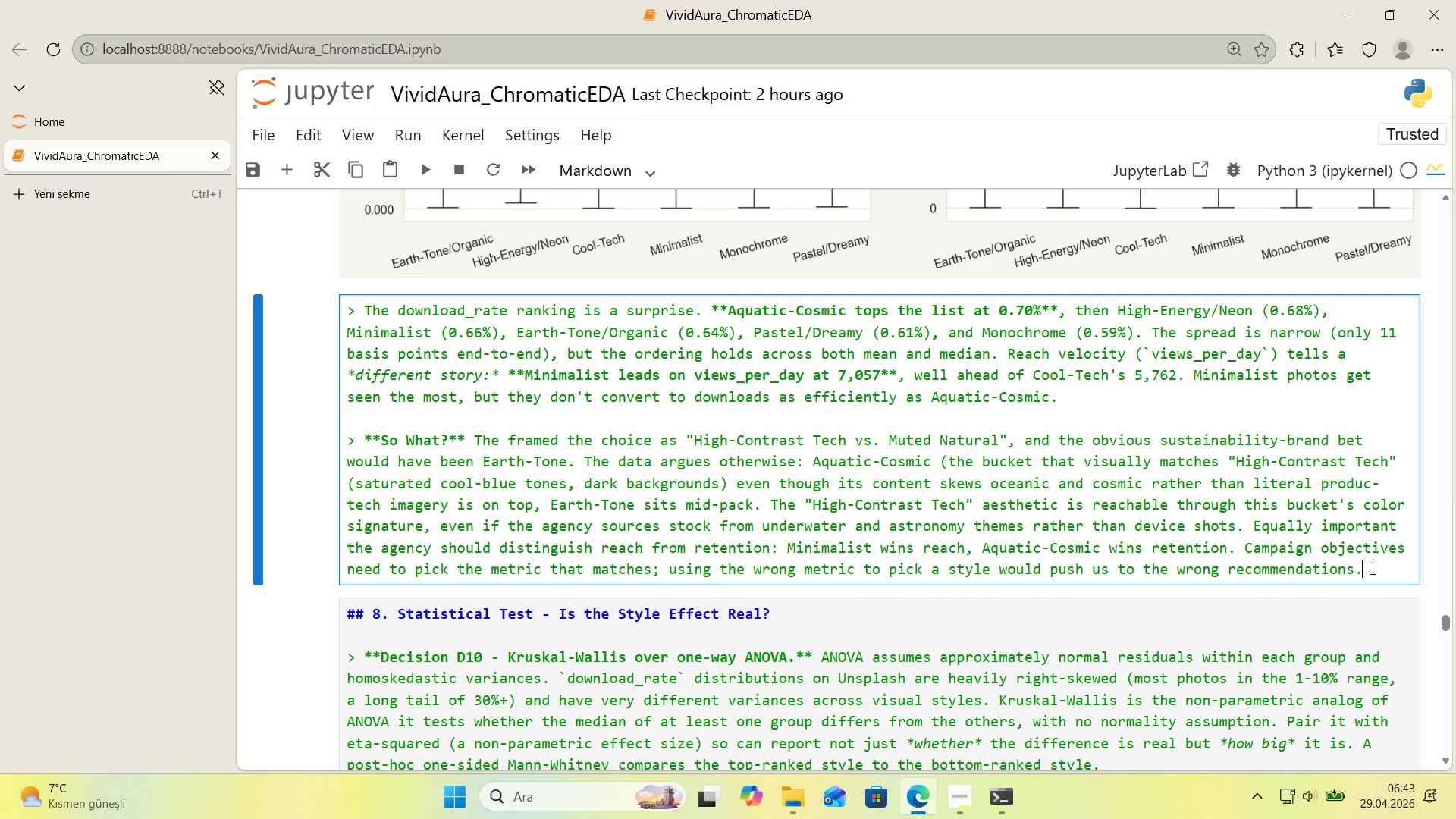 
left_click_drag(start_coordinate=[1367, 574], to_coordinate=[477, 447])
 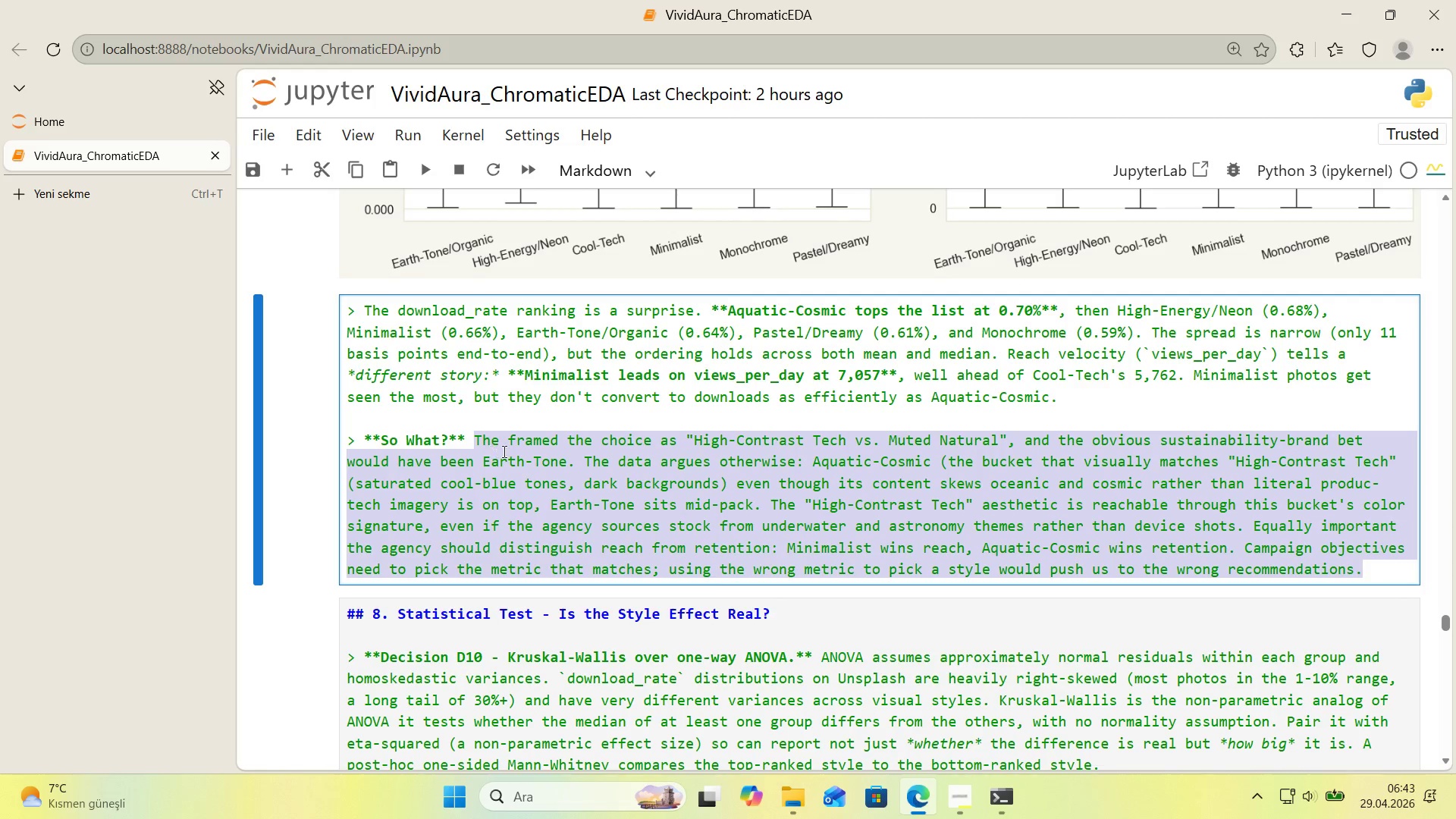 
key(Control+X)
 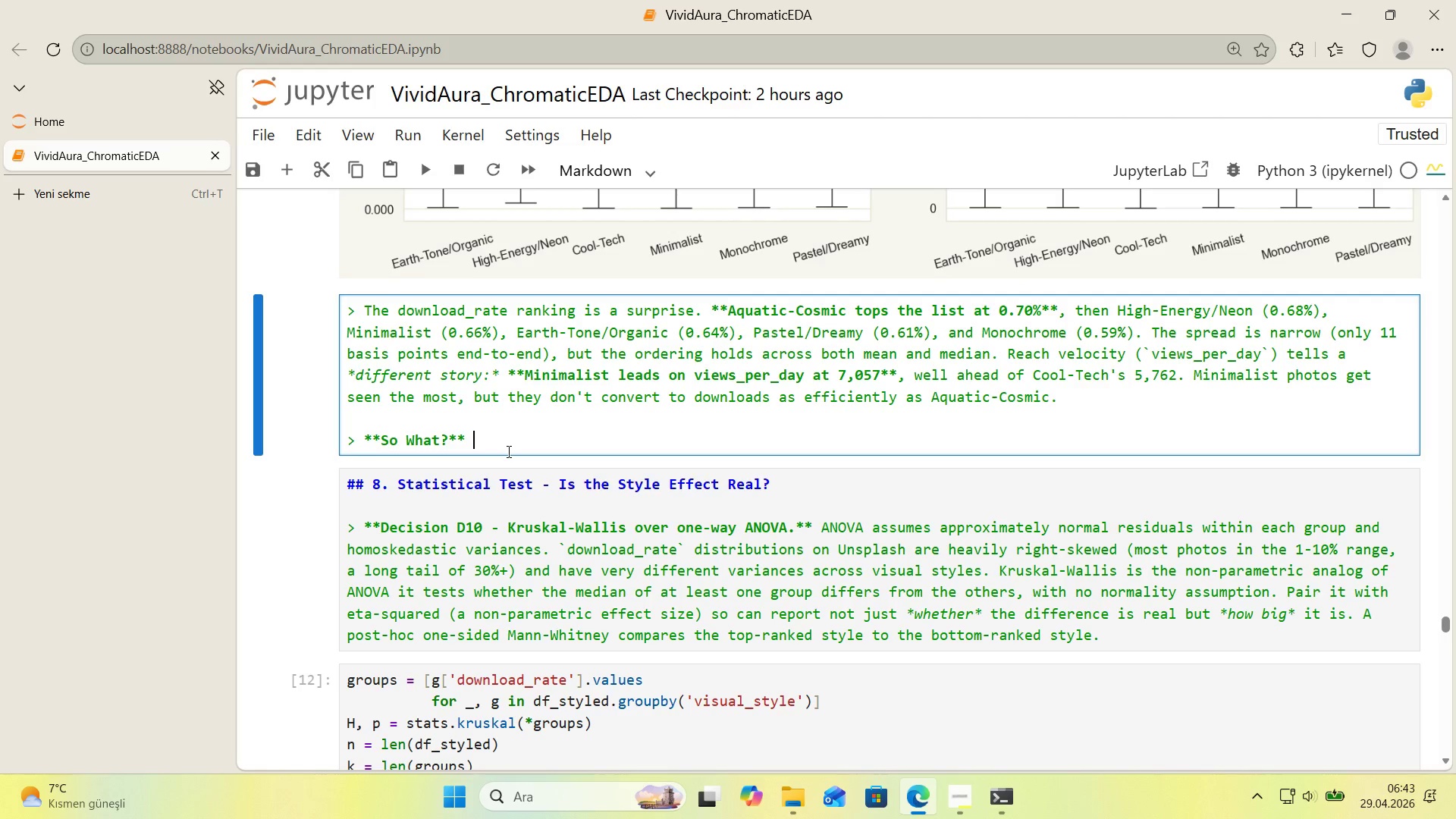 
wait(21.86)
 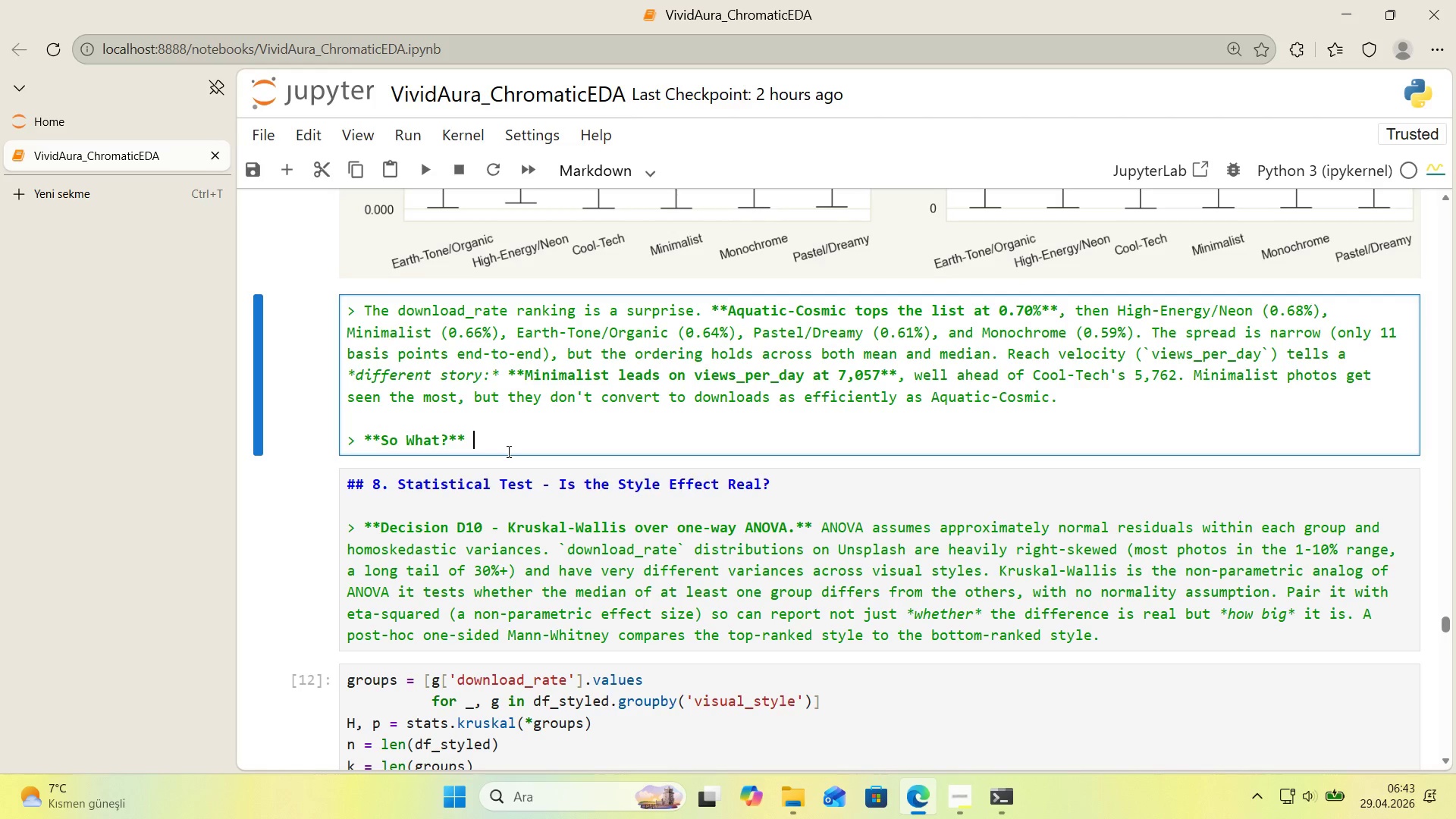 
scroll: coordinate [507, 451], scroll_direction: up, amount: 15.0
 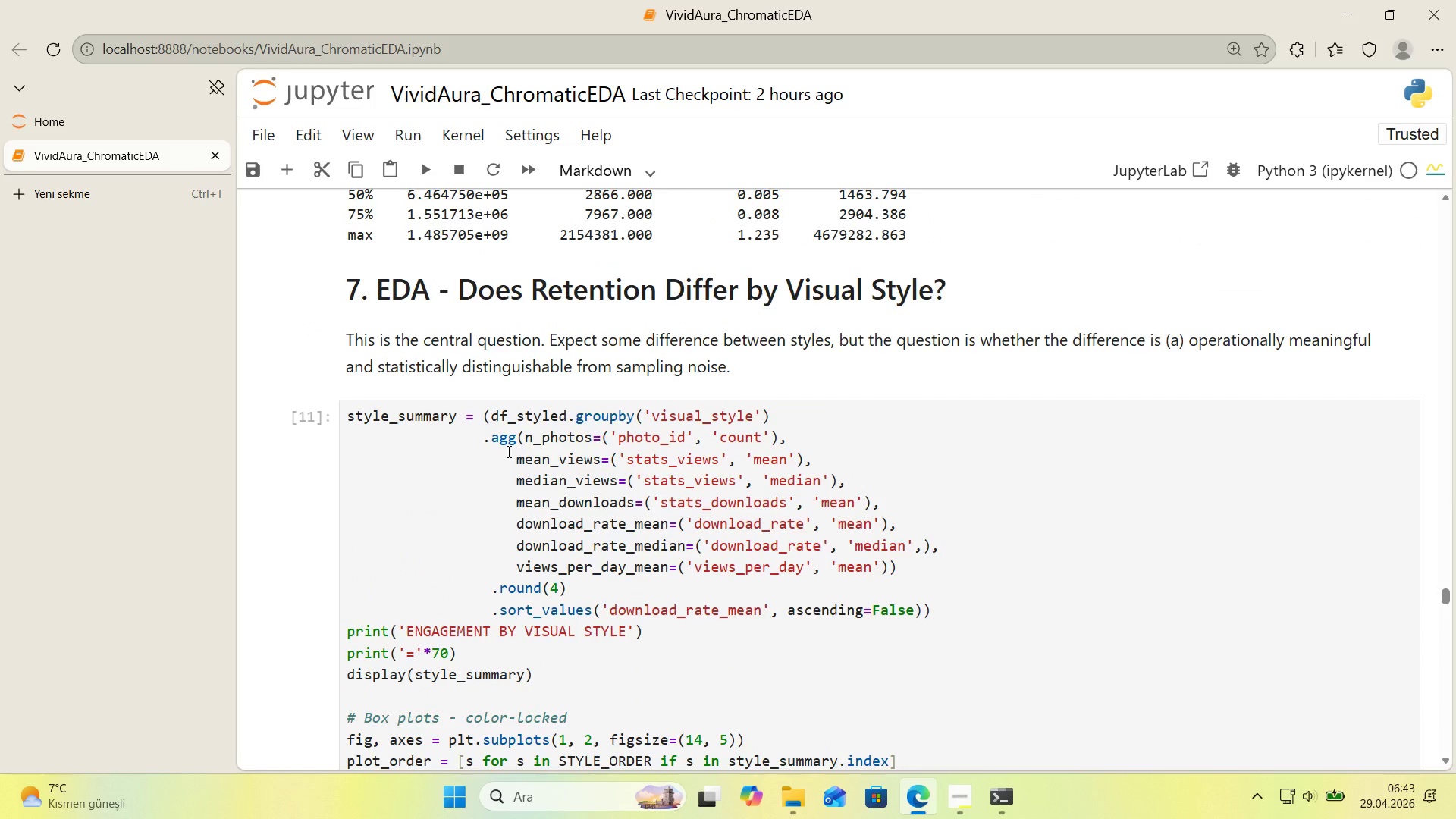 
scroll: coordinate [507, 451], scroll_direction: down, amount: 19.0
 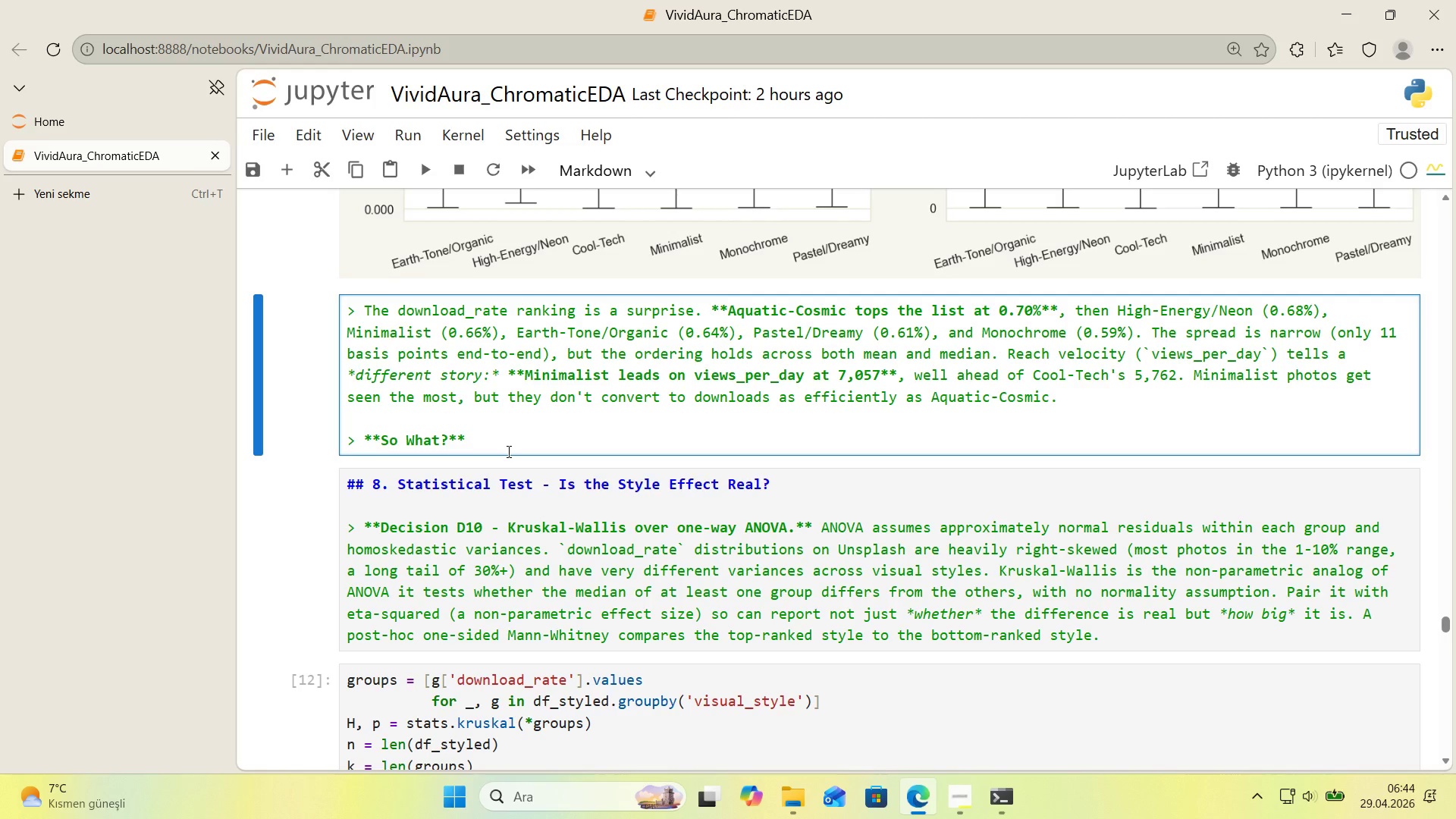 
wait(40.84)
 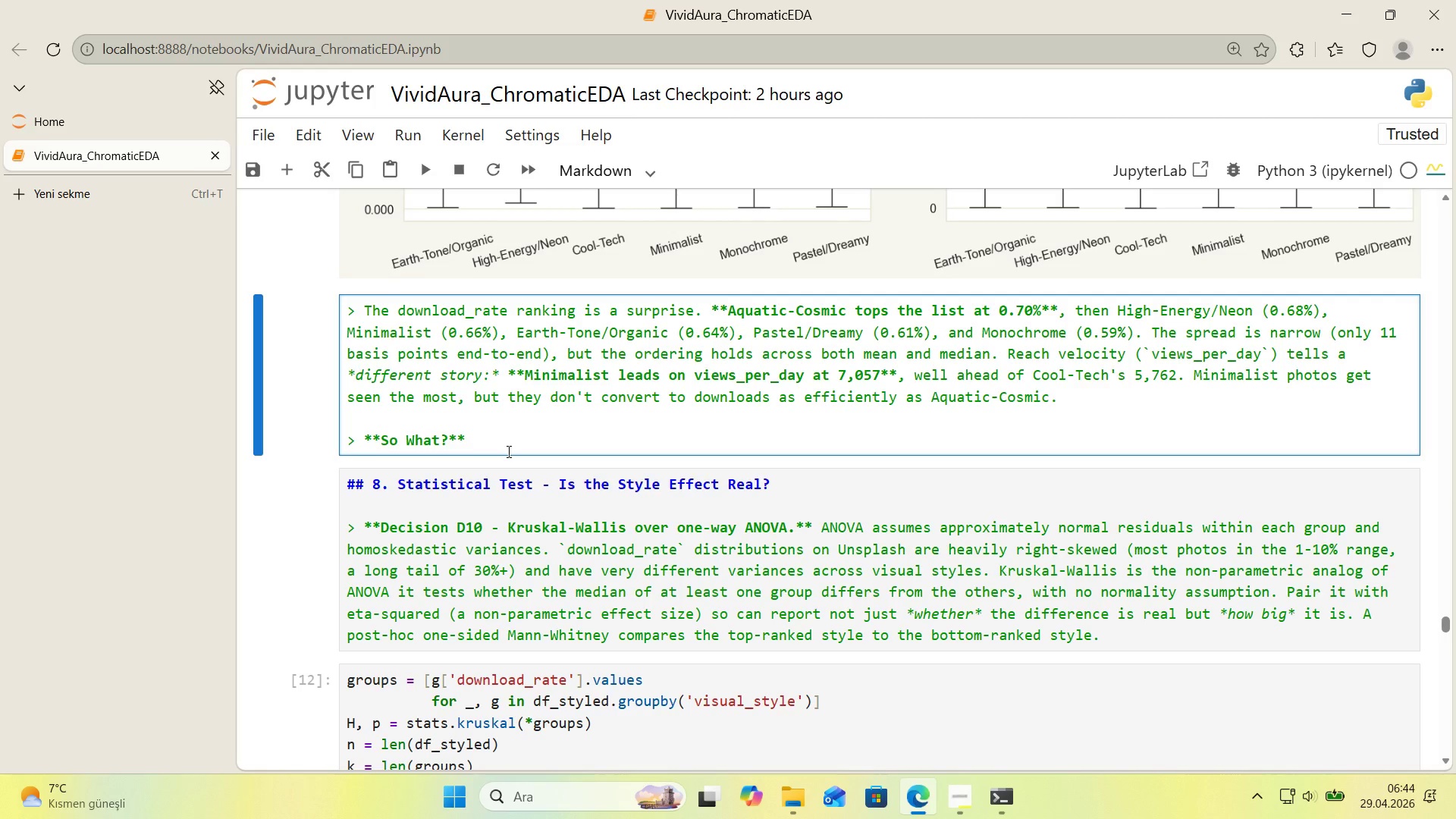 
scroll: coordinate [617, 444], scroll_direction: up, amount: 1.0
 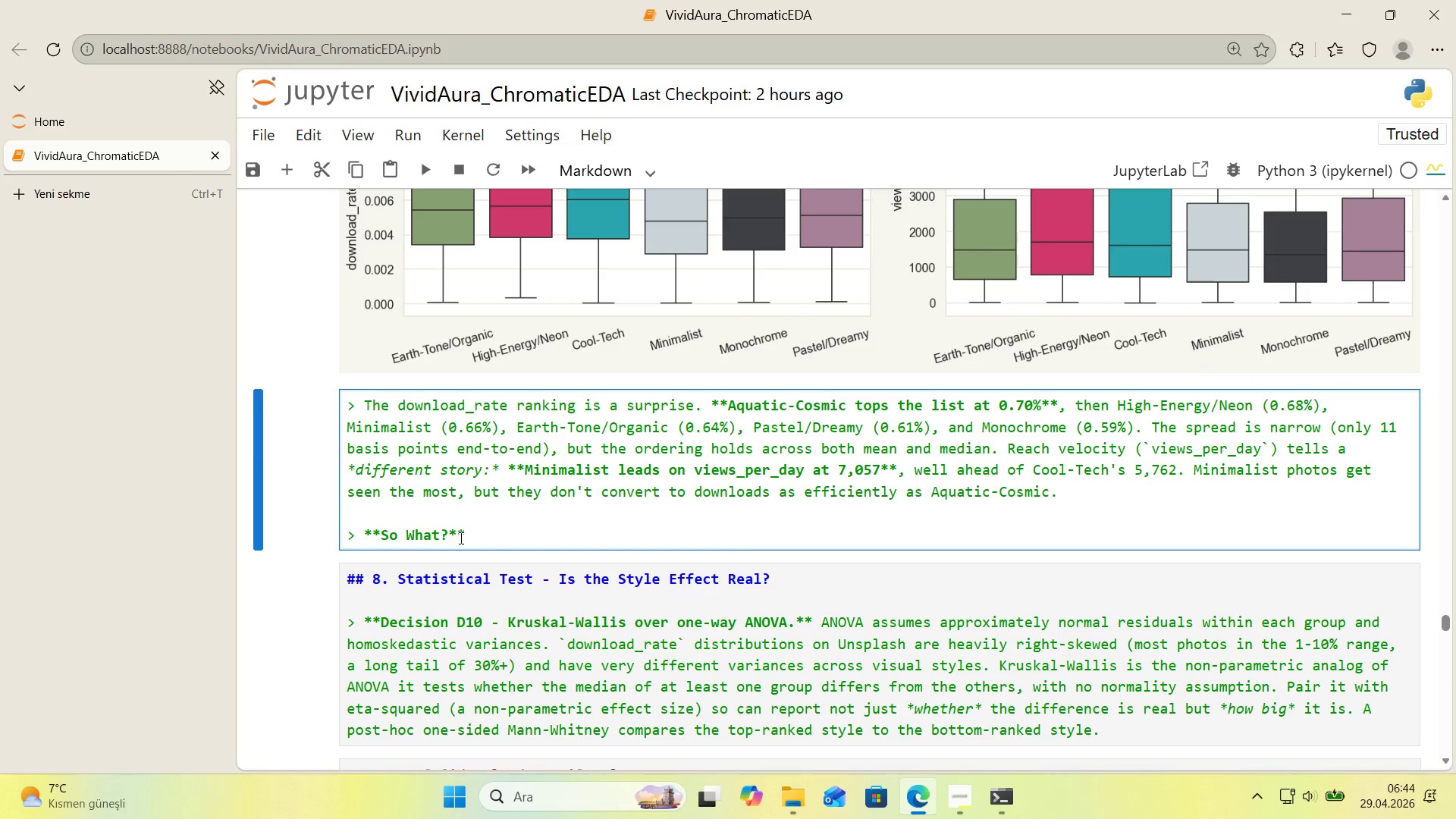 
left_click([621, 488])
 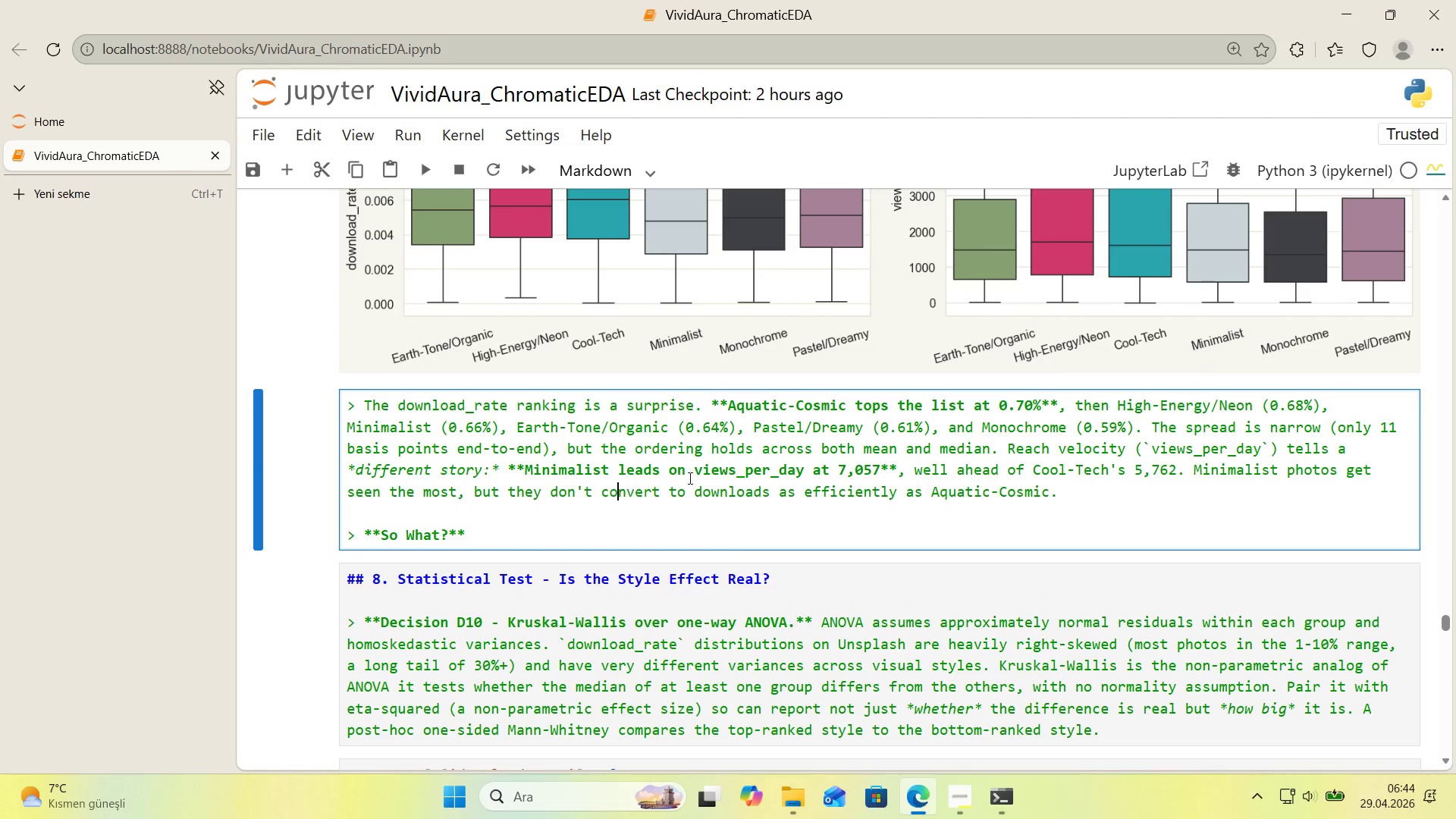 
scroll: coordinate [708, 473], scroll_direction: up, amount: 1.0
 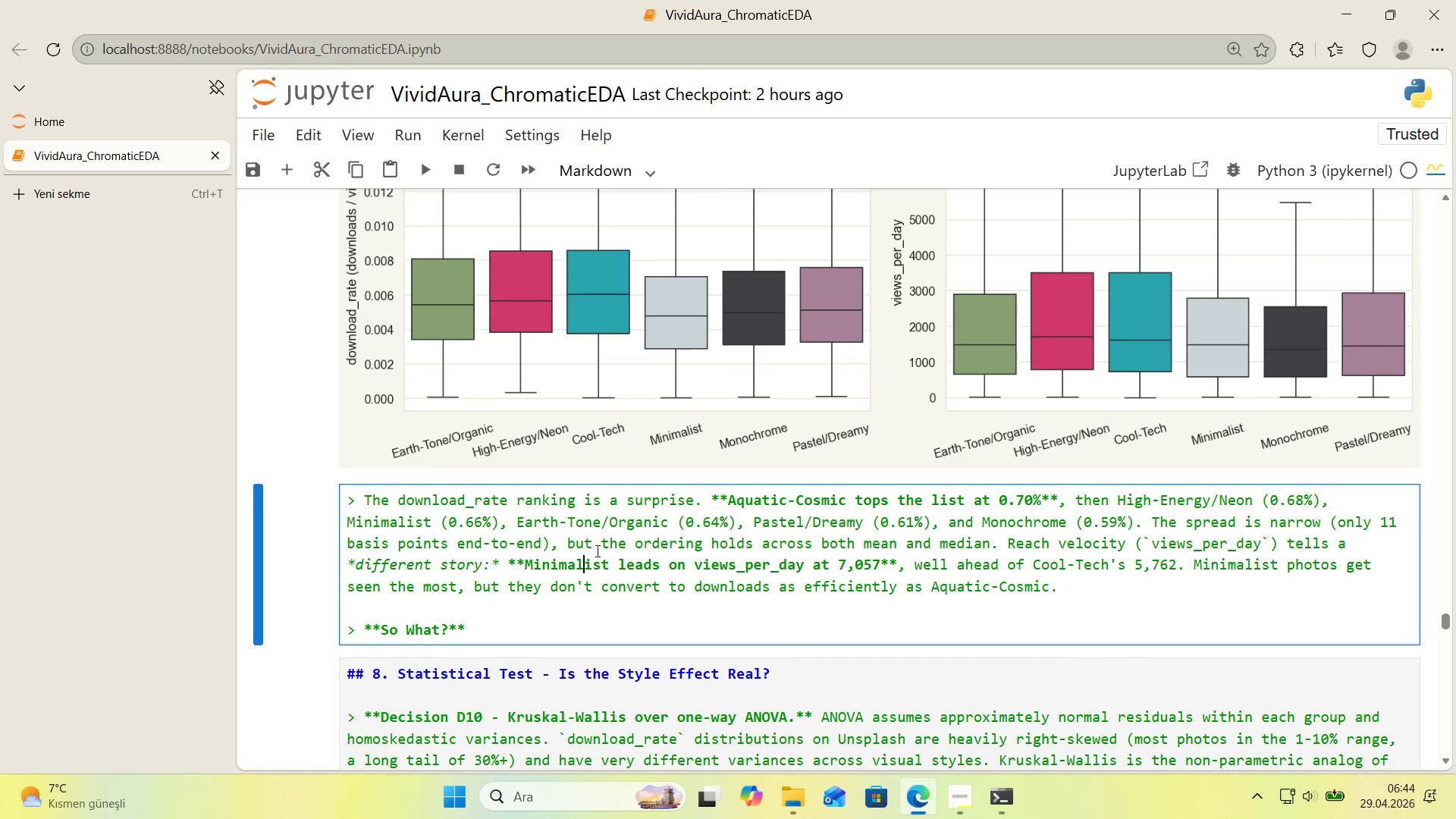 
double_click([752, 508])
 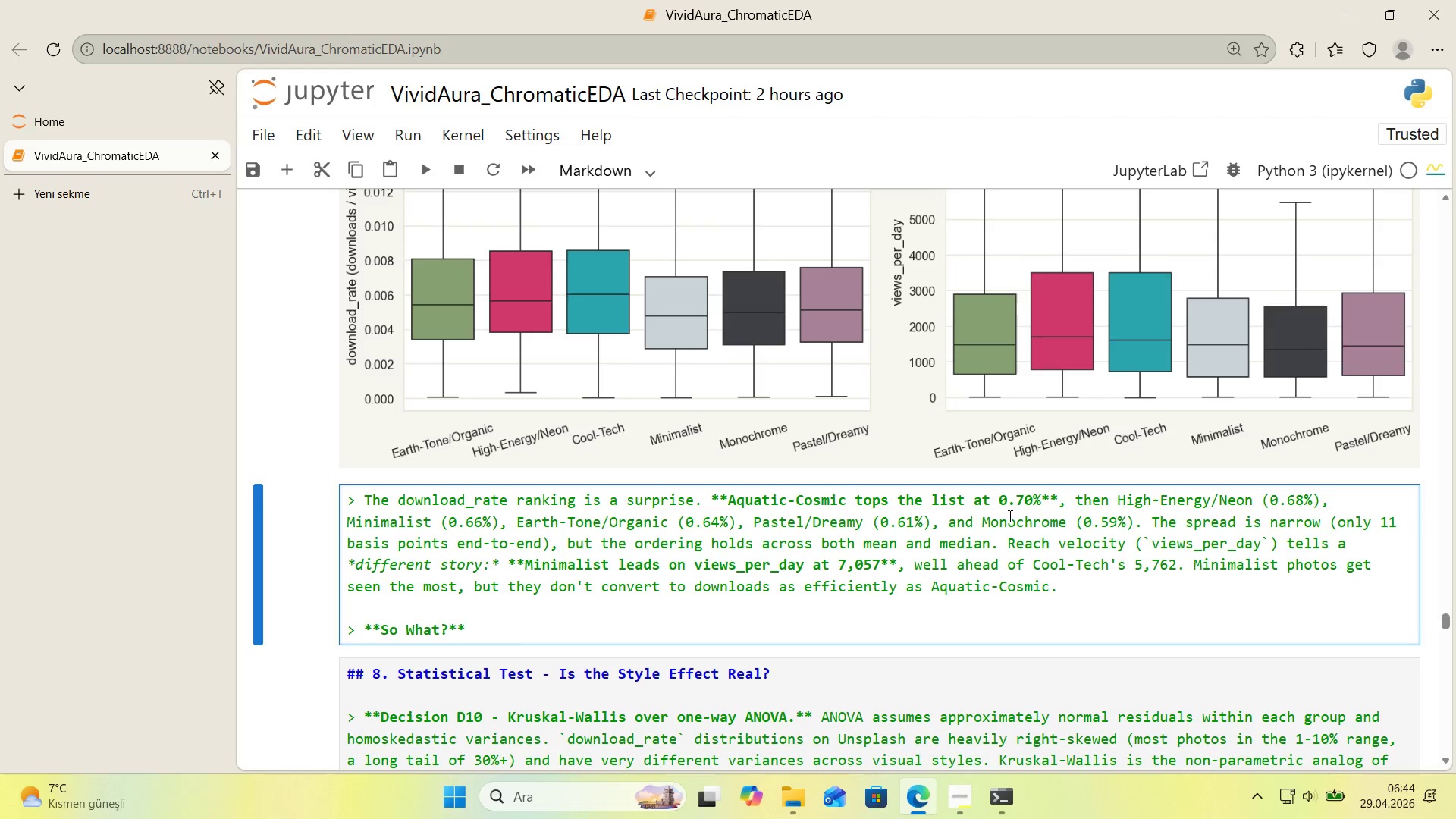 
scroll: coordinate [846, 499], scroll_direction: up, amount: 6.0
 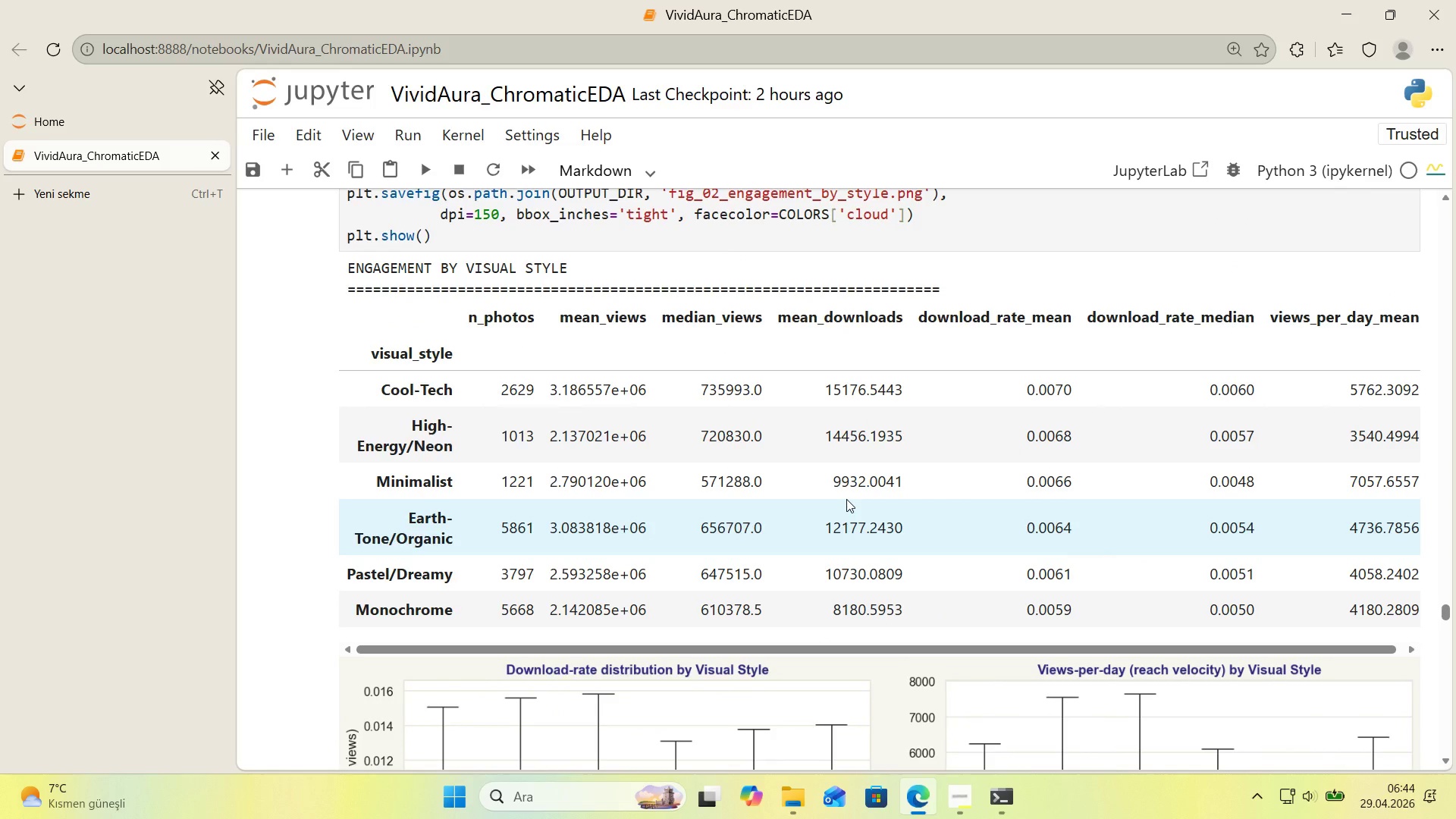 
scroll: coordinate [846, 499], scroll_direction: down, amount: 1.0
 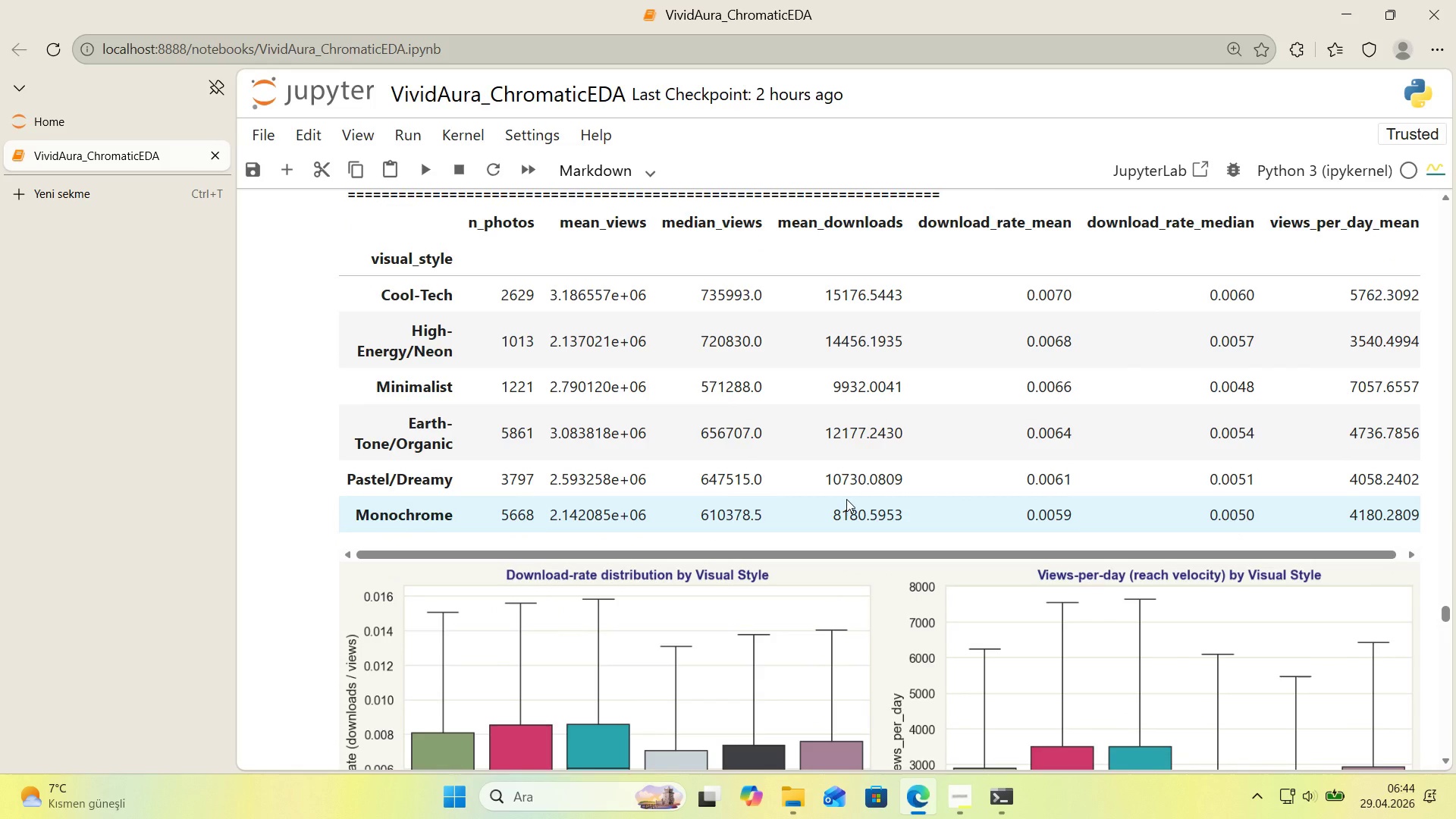 
wait(9.69)
 